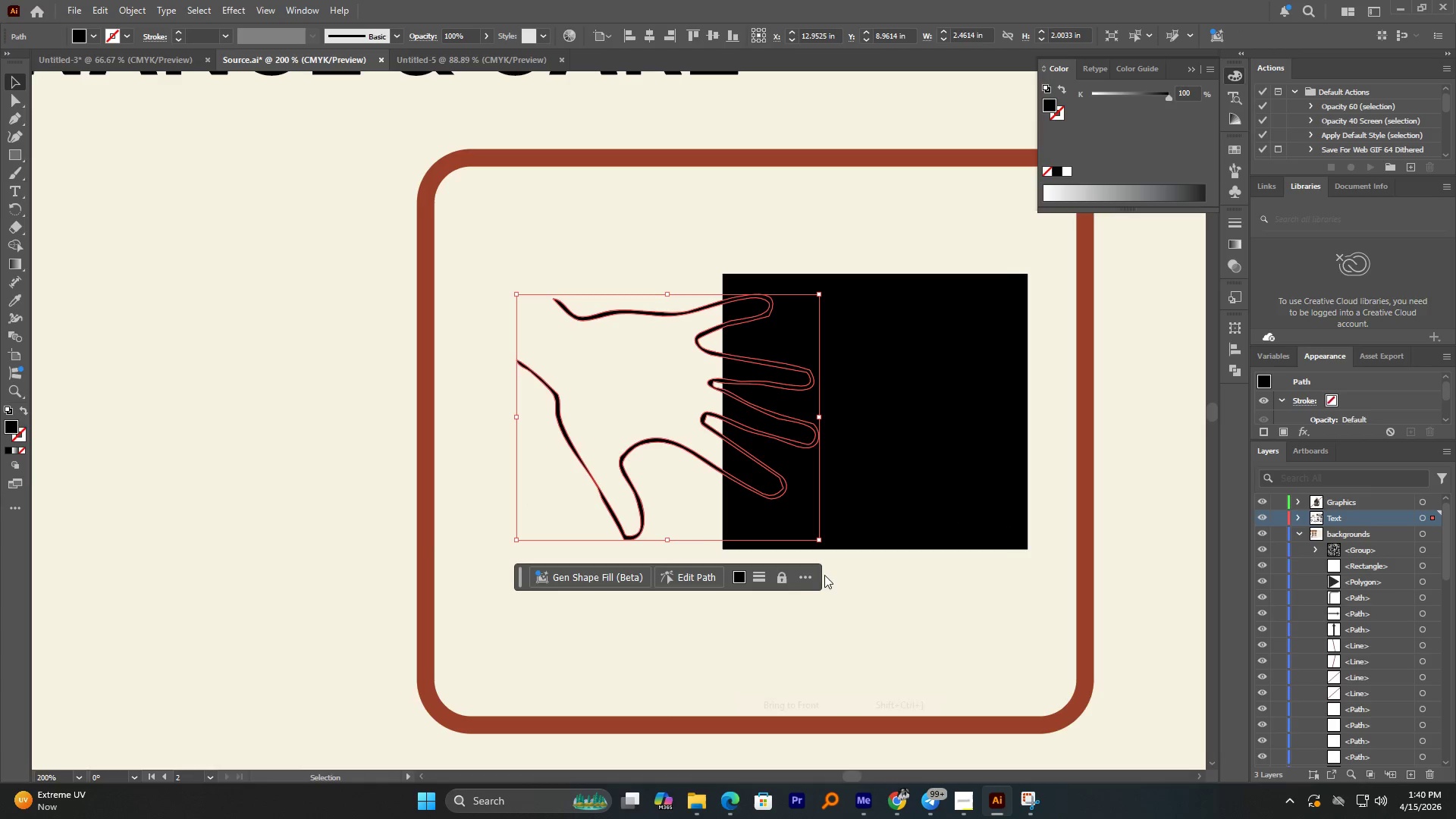 
left_click_drag(start_coordinate=[922, 468], to_coordinate=[745, 474])
 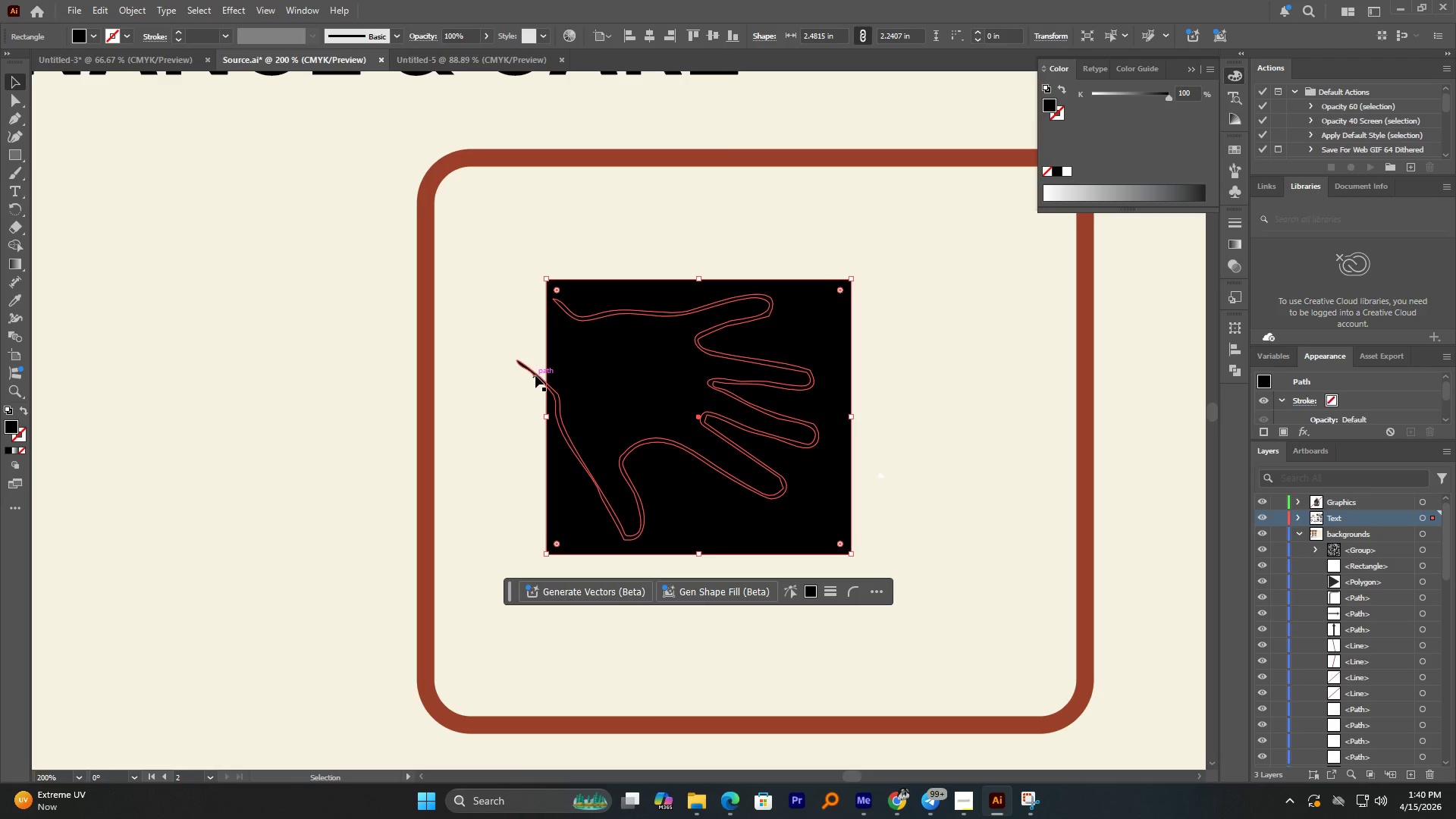 
left_click([535, 375])
 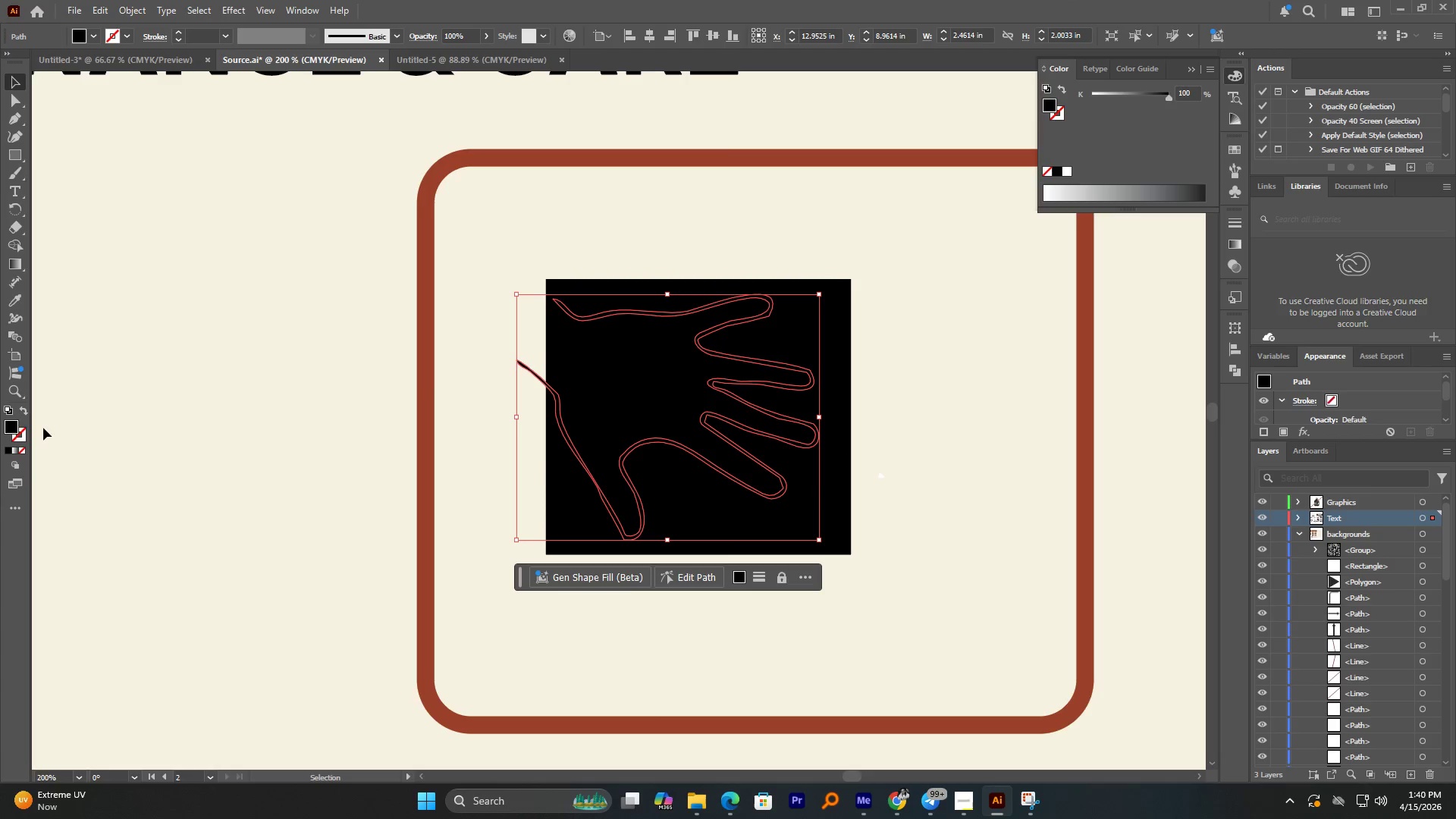 
mouse_move([38, 428])
 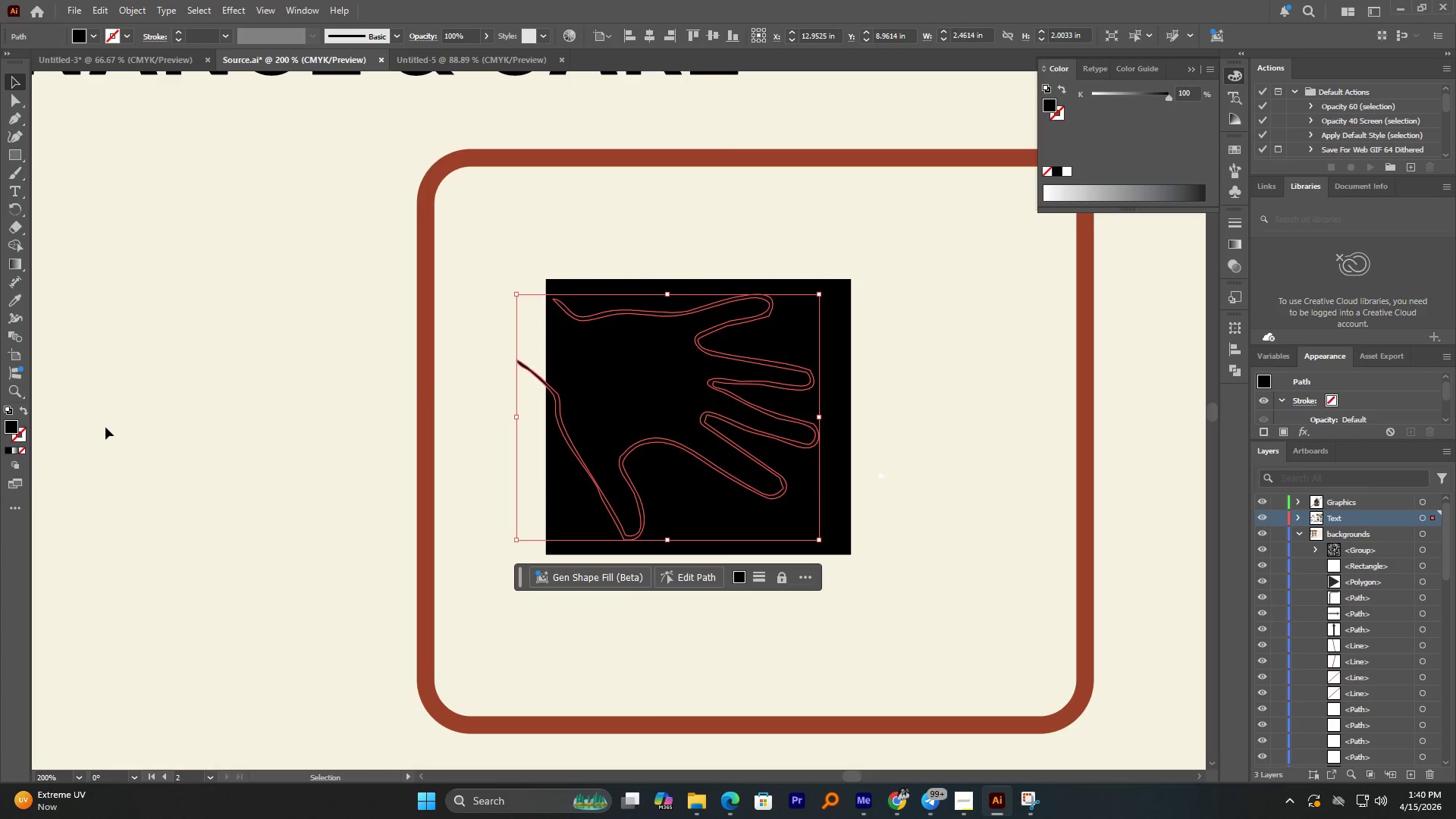 
left_click([206, 430])
 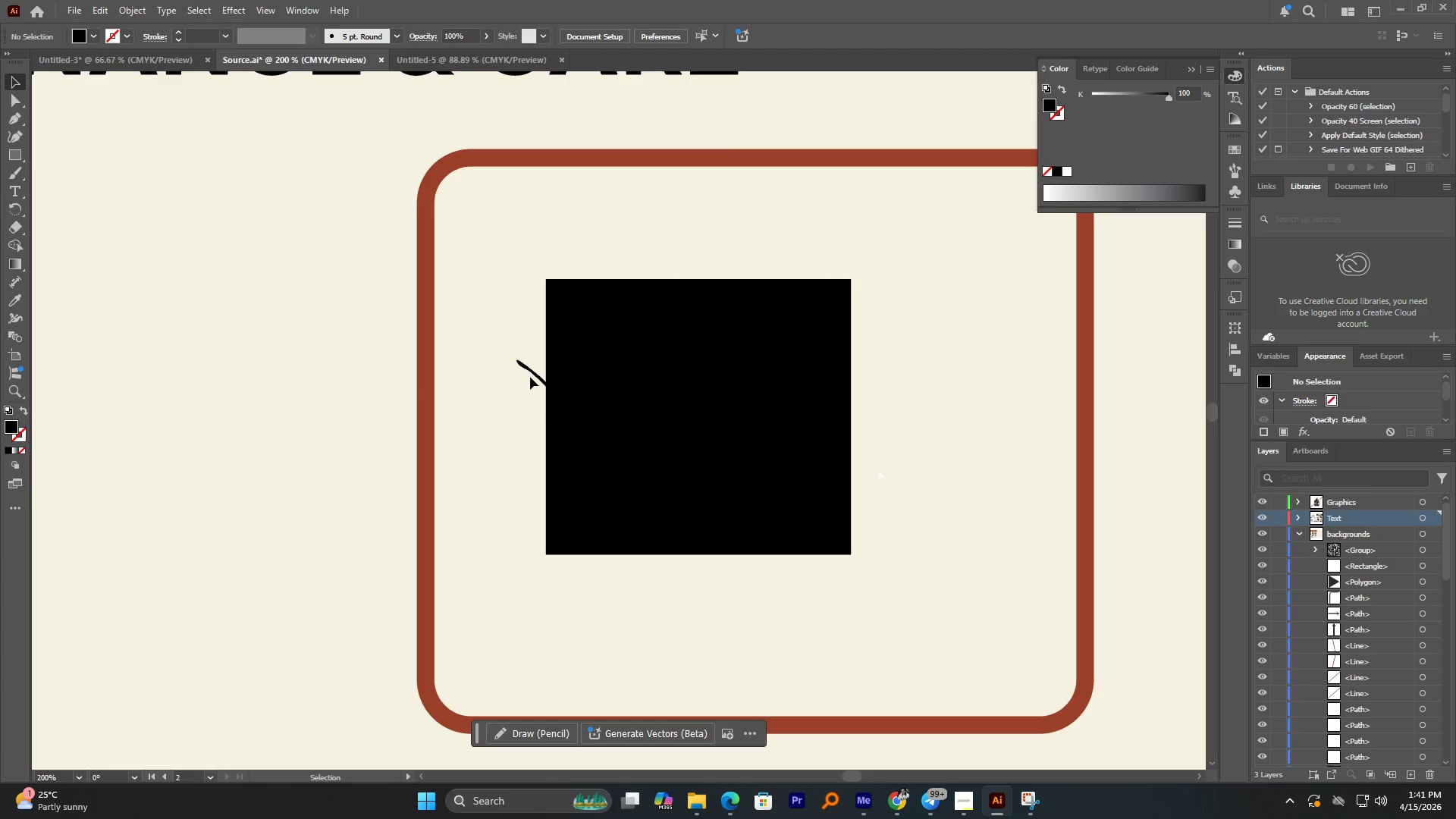 
left_click([533, 374])
 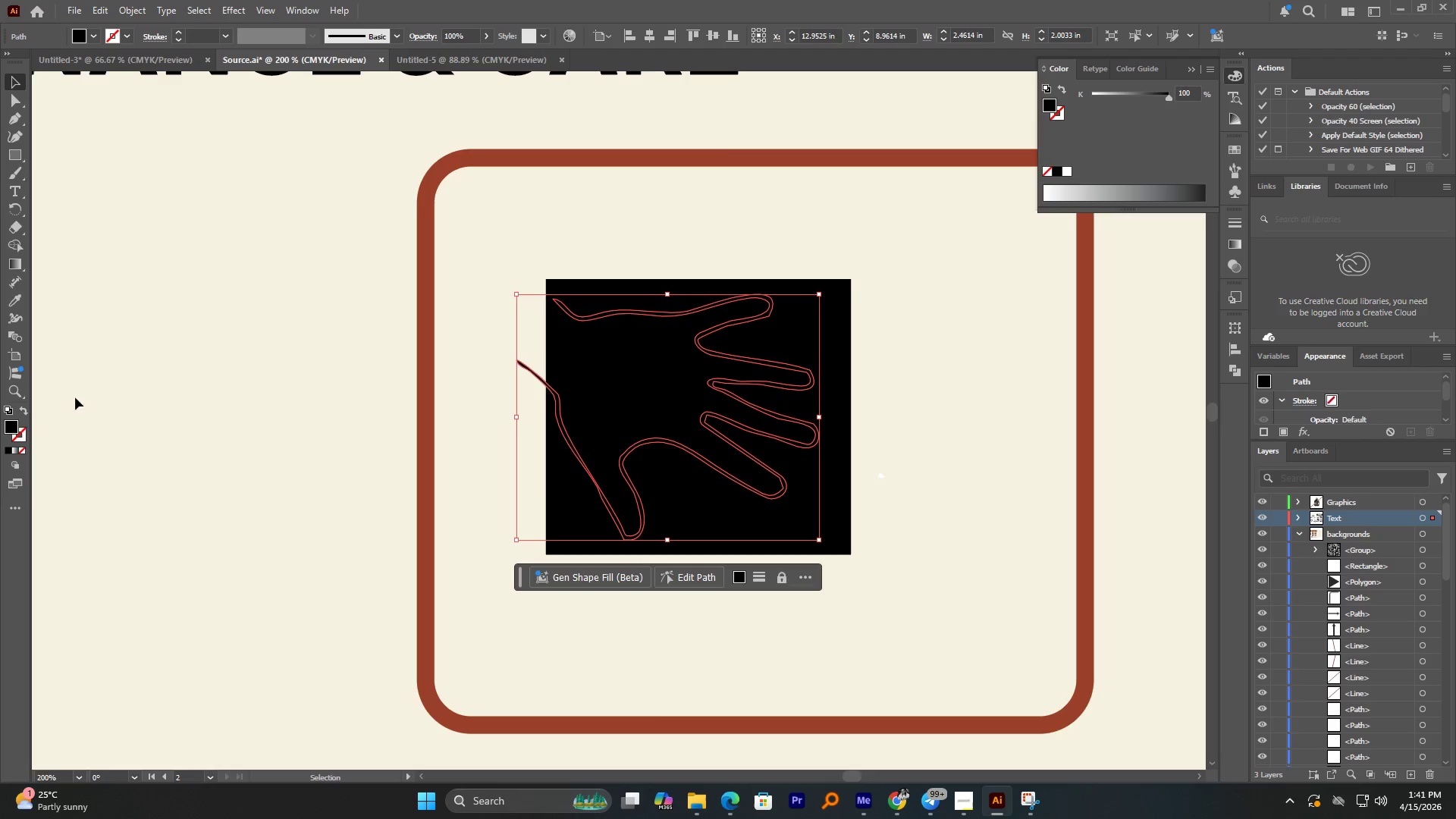 
double_click([8, 425])
 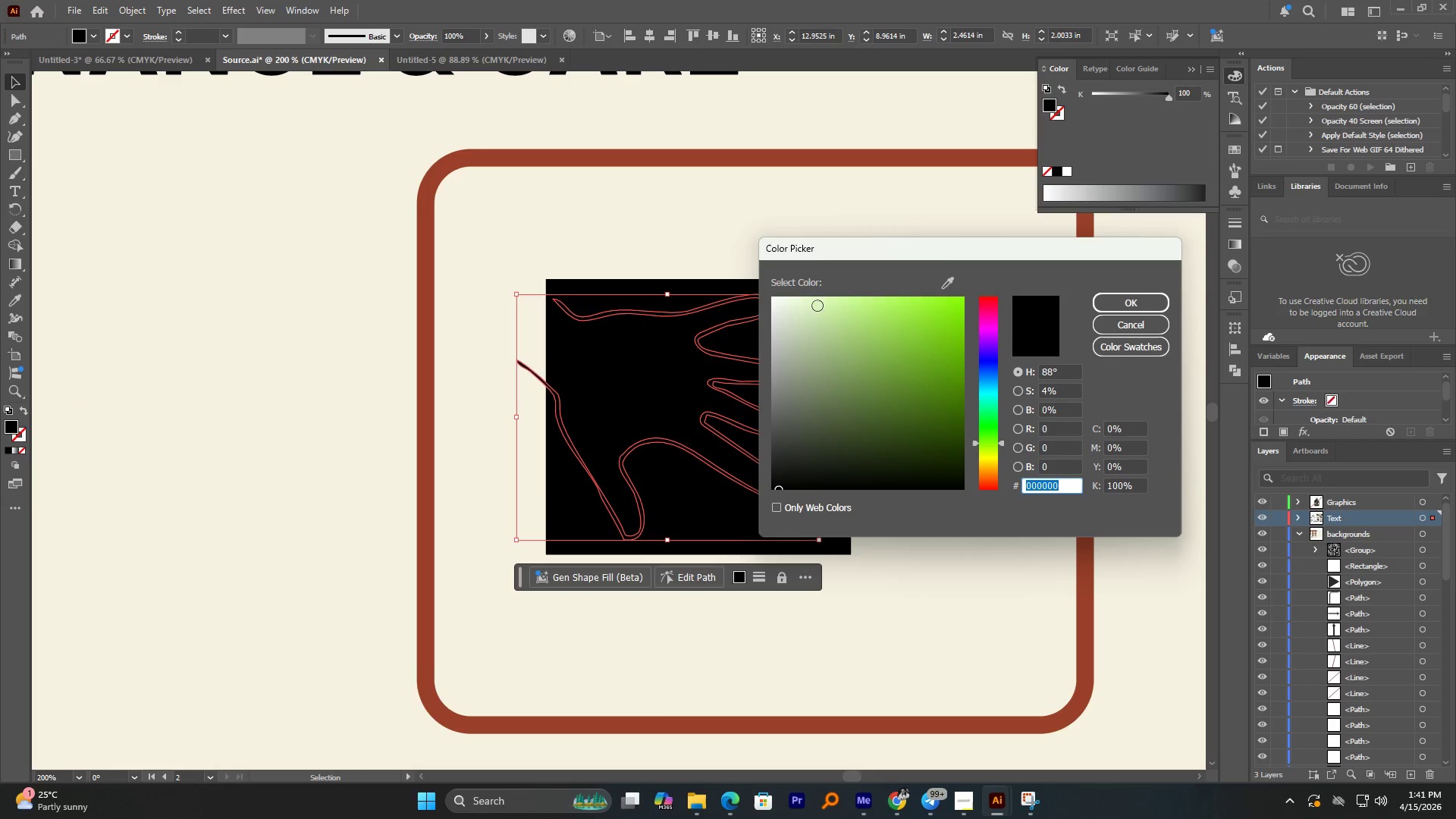 
left_click_drag(start_coordinate=[792, 307], to_coordinate=[758, 300])
 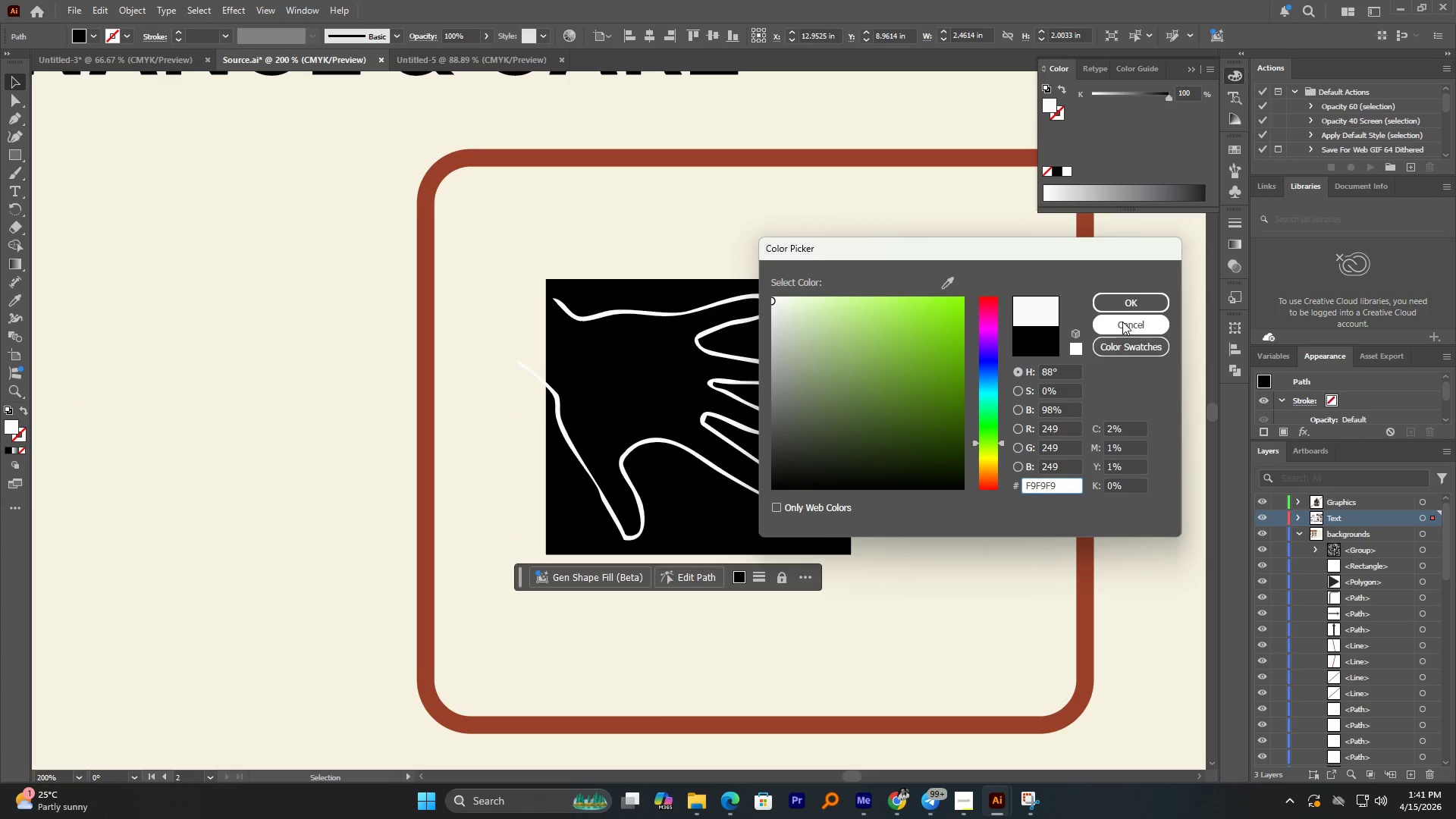 
left_click([1122, 323])
 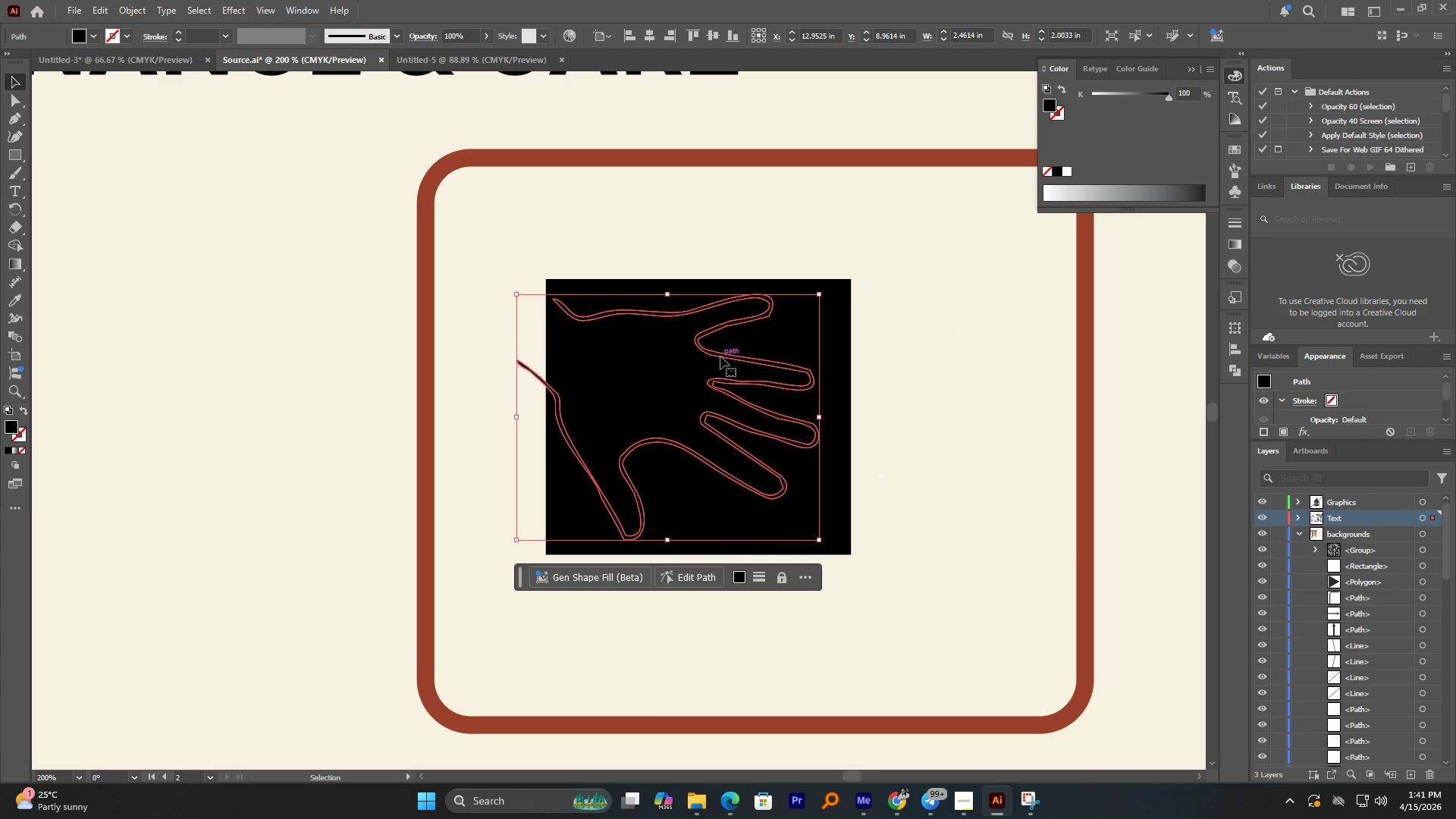 
left_click([880, 354])
 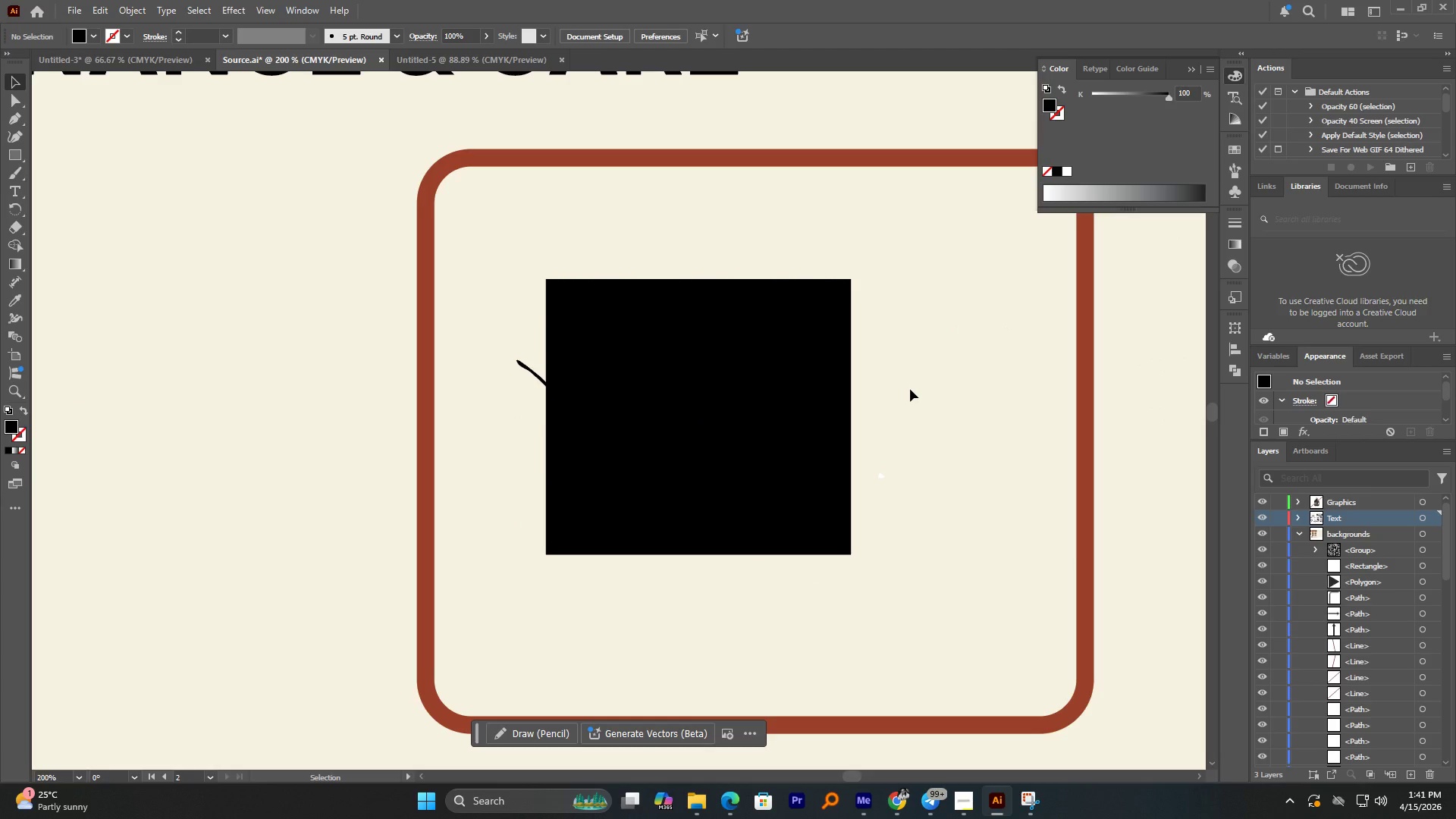 
wait(9.36)
 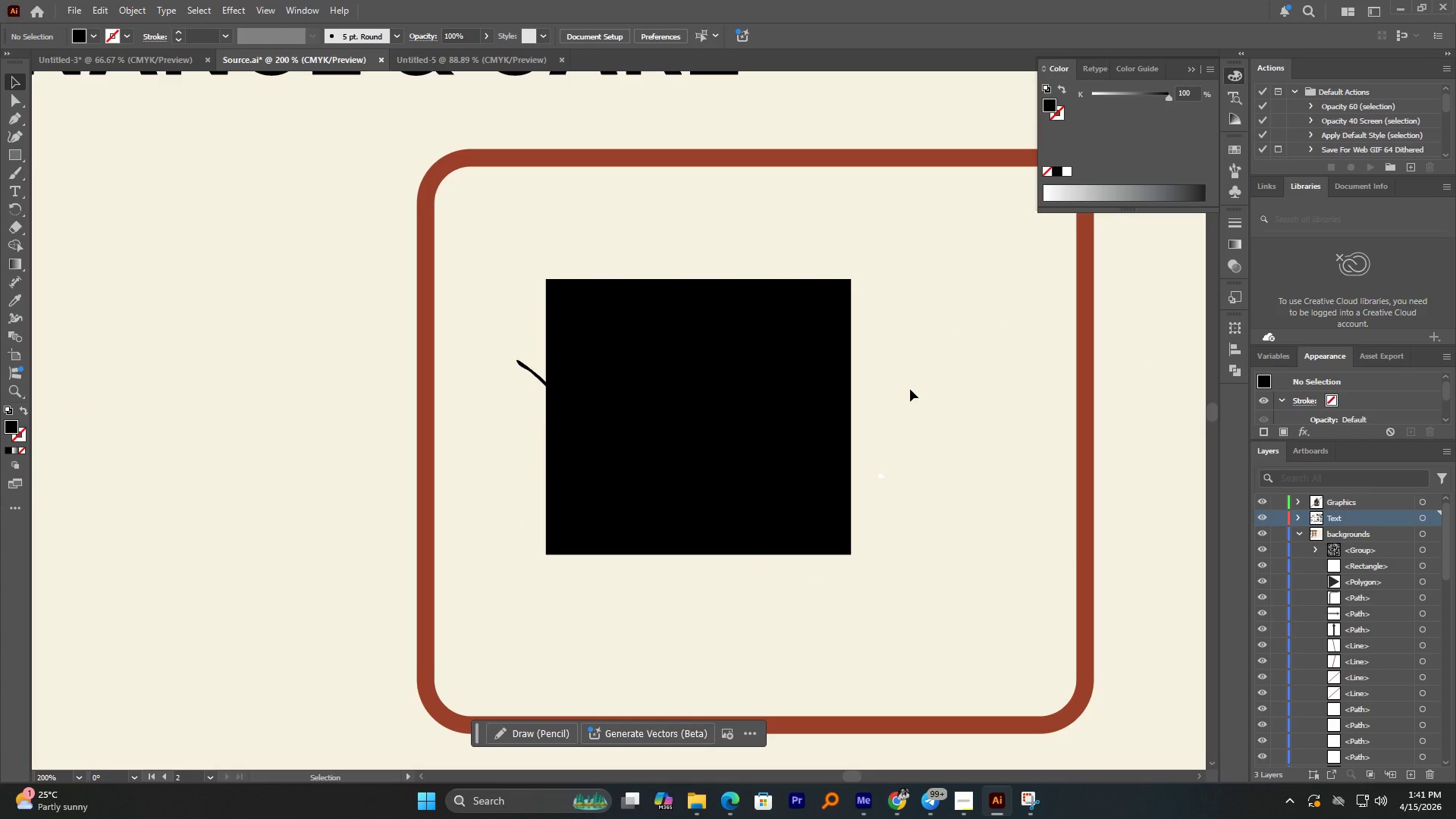 
left_click([781, 422])
 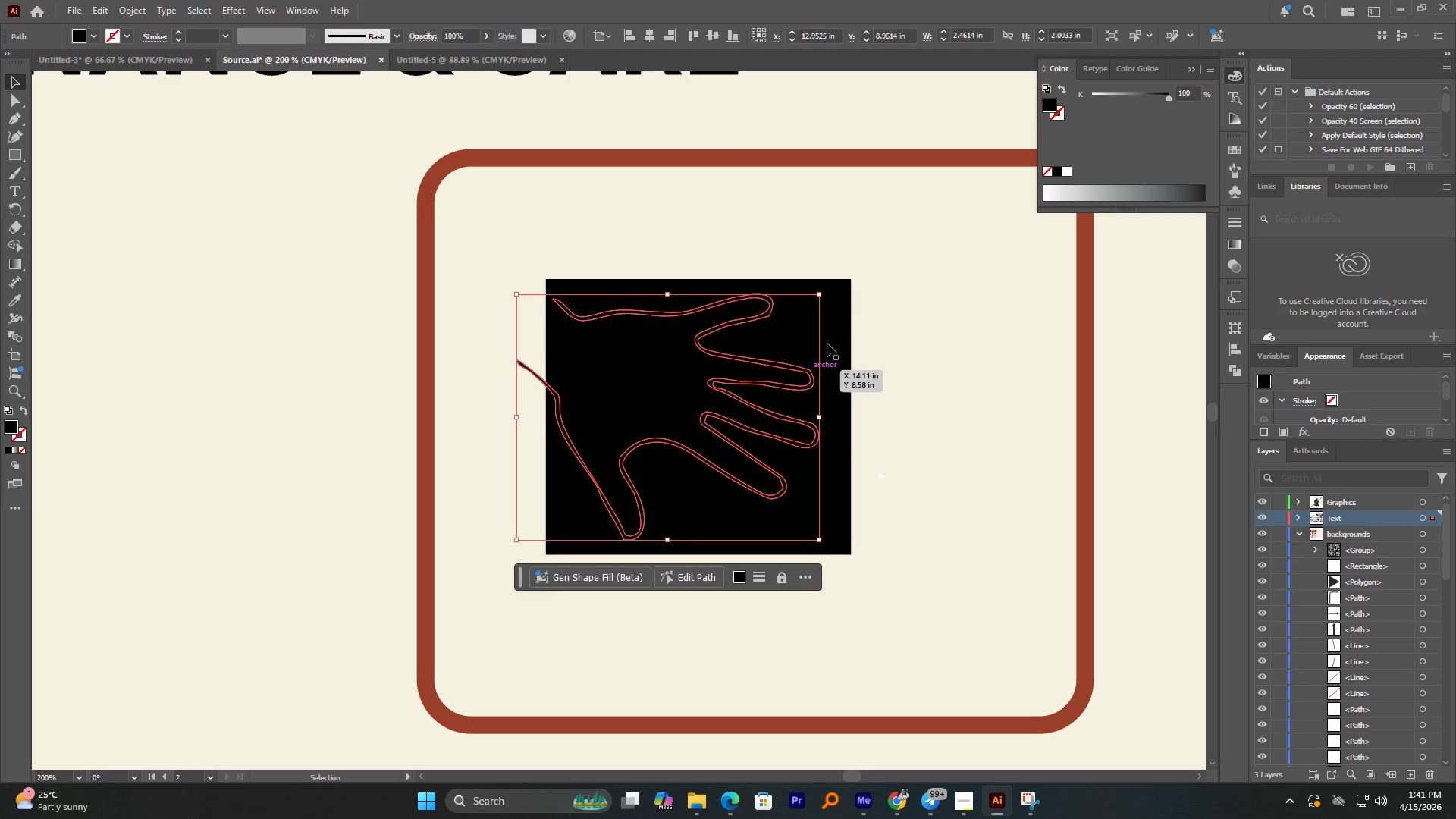 
left_click([846, 309])
 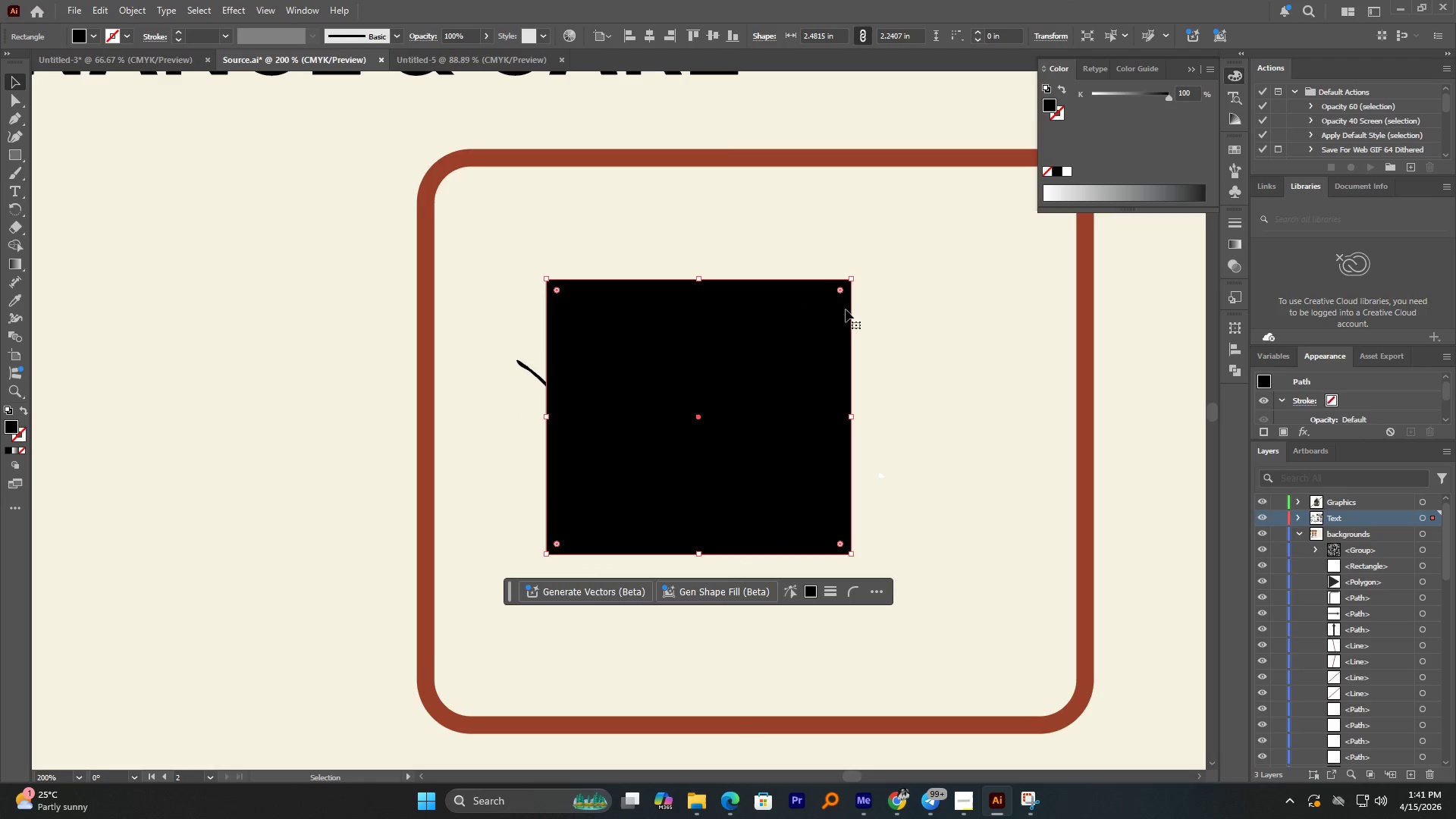 
hold_key(key=AltLeft, duration=5.09)
scroll: coordinate [576, 282], scroll_direction: down, amount: 5.0
 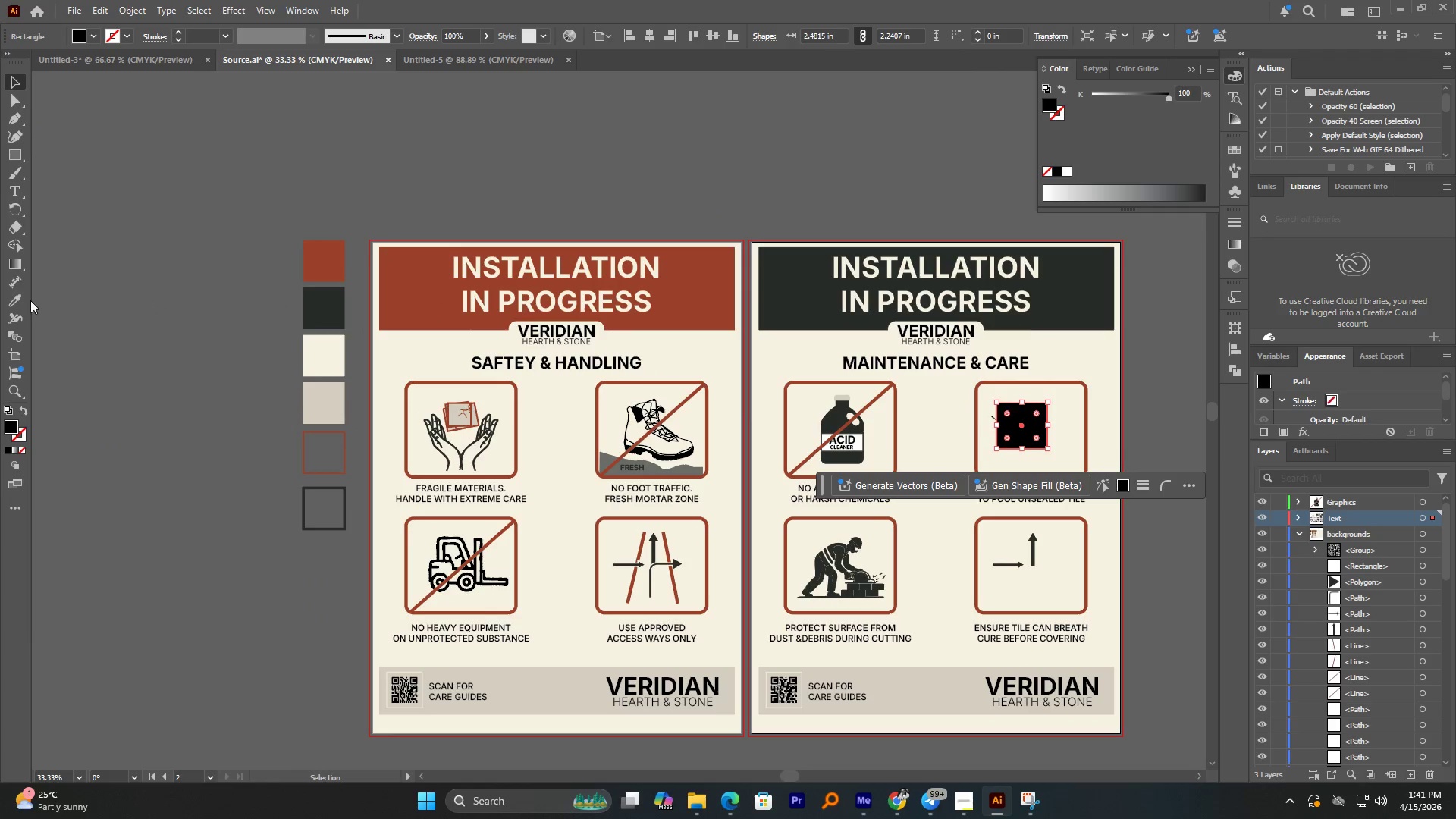 
left_click([17, 299])
 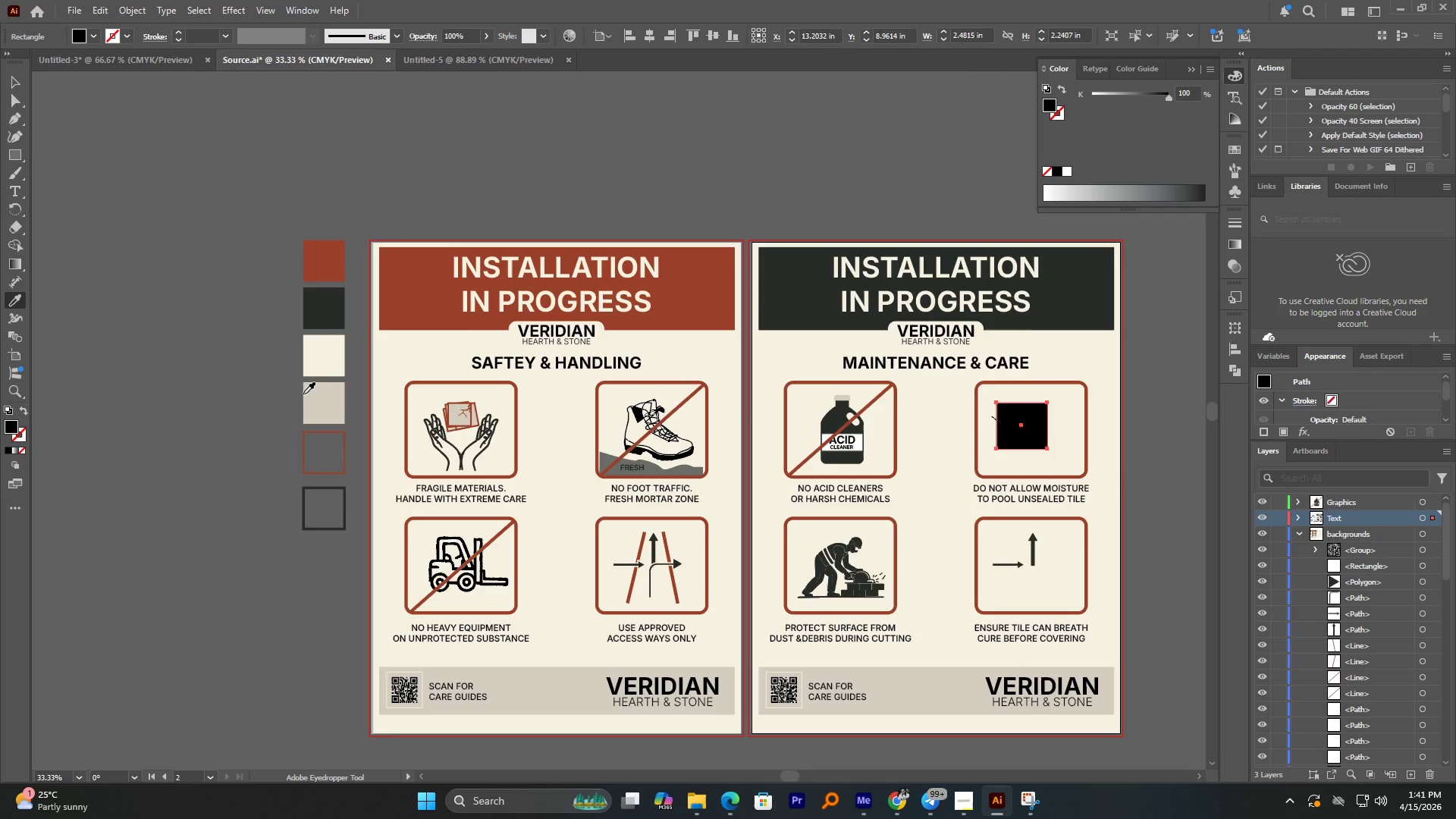 
left_click([323, 398])
 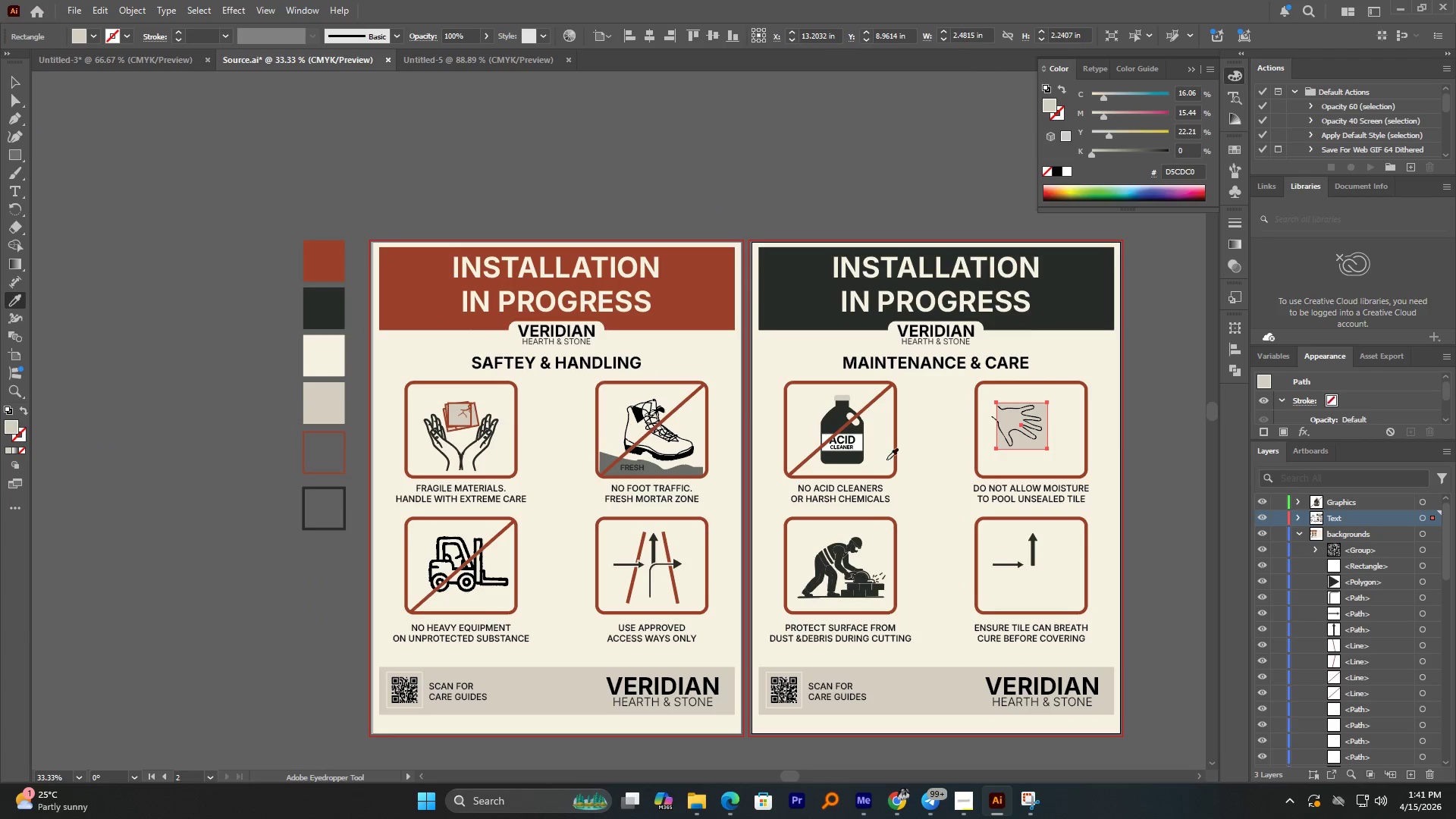 
hold_key(key=AltLeft, duration=1.52)
scroll: coordinate [808, 436], scroll_direction: up, amount: 4.0
 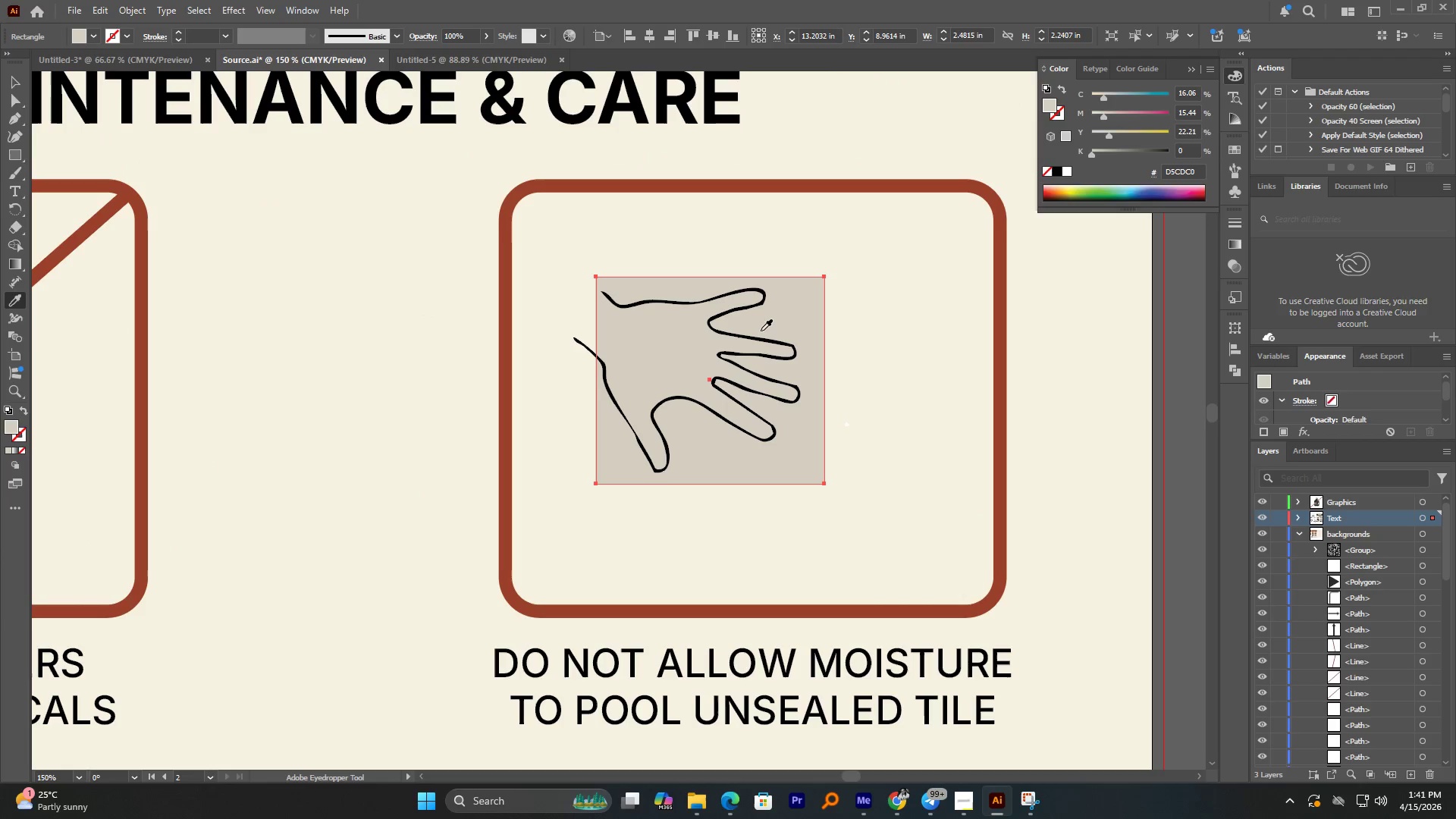 
hold_key(key=AltLeft, duration=1.14)
scroll: coordinate [686, 334], scroll_direction: down, amount: 2.0
 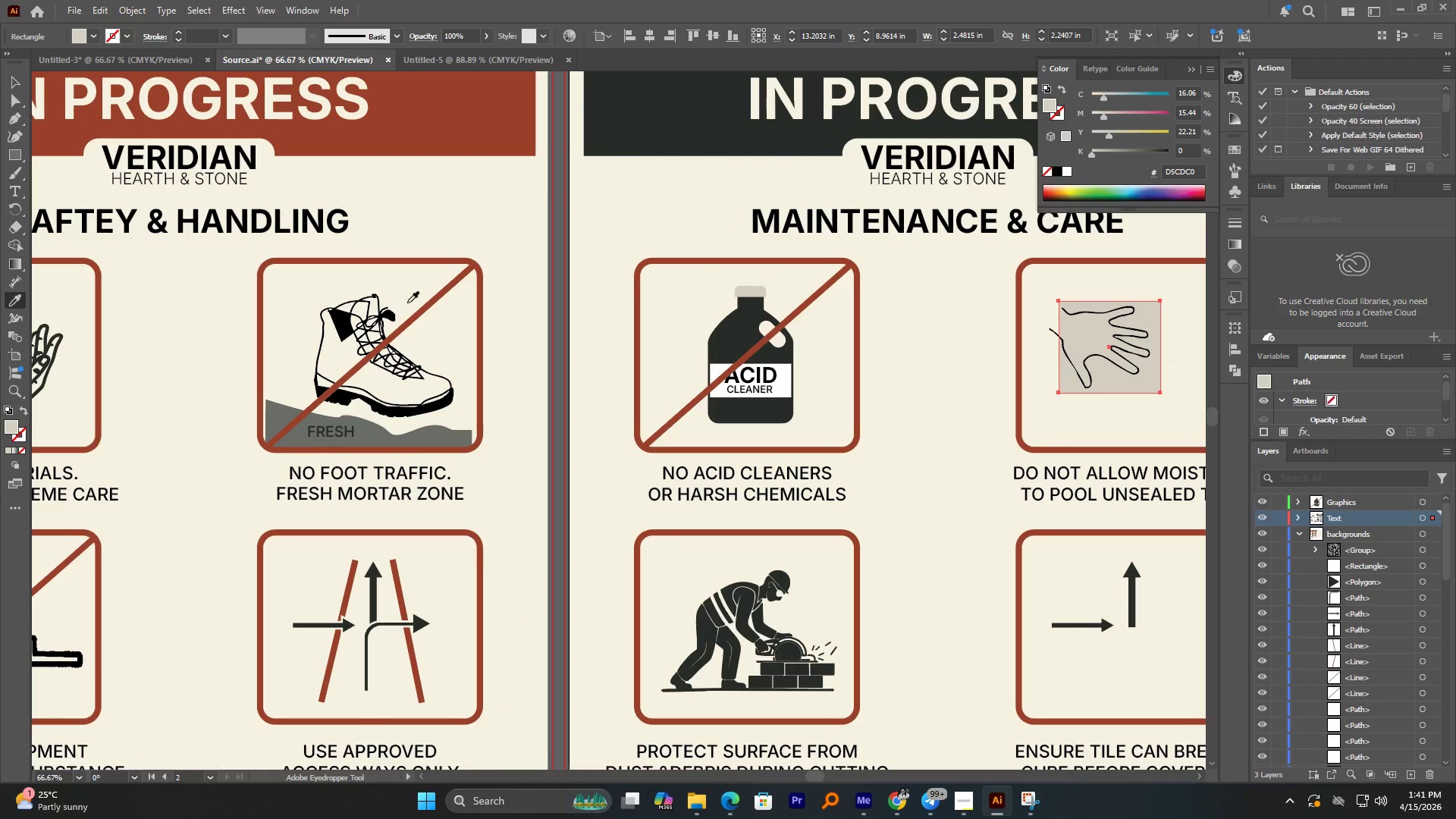 
hold_key(key=AltLeft, duration=1.06)
 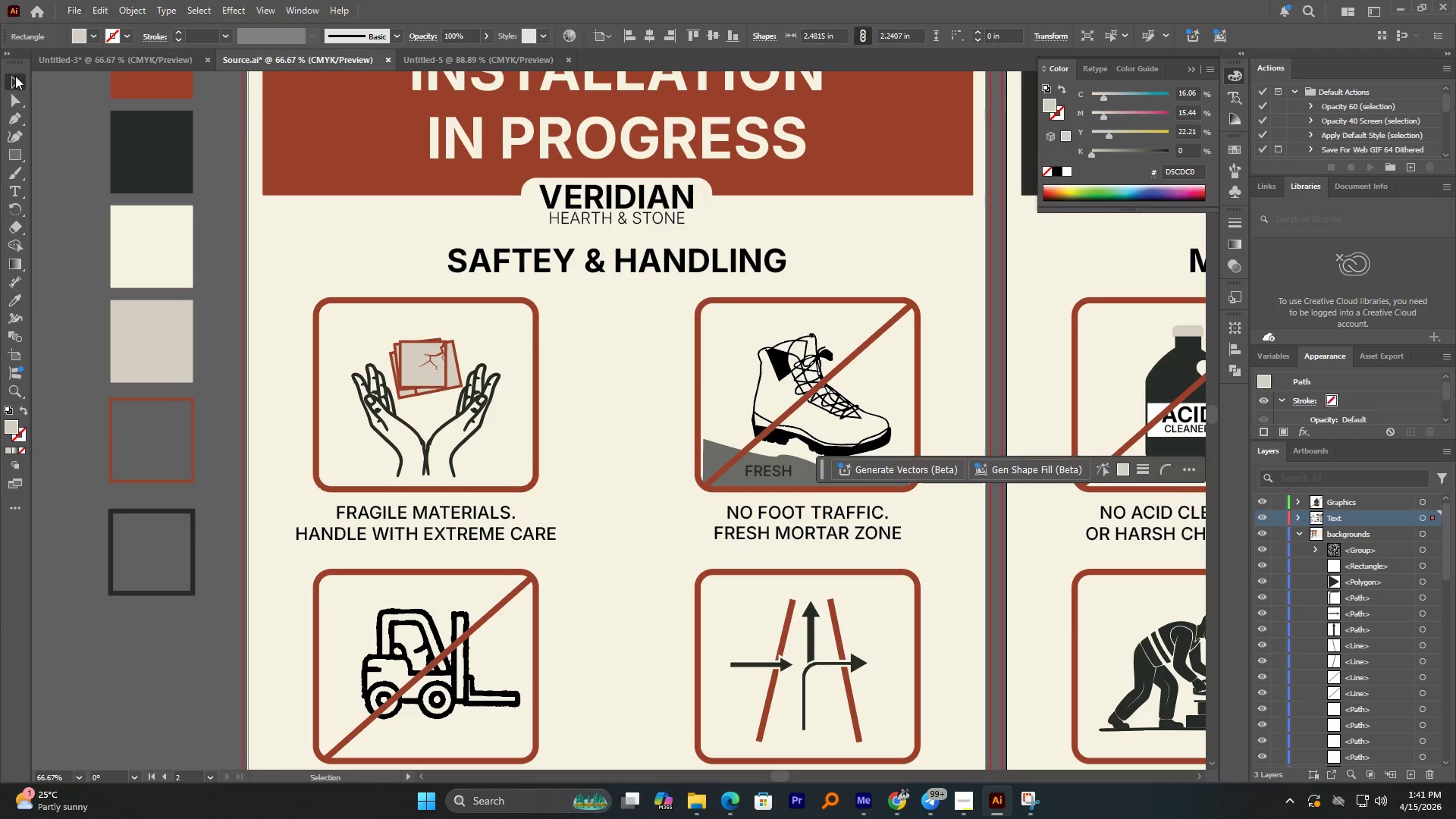 
double_click([120, 155])
 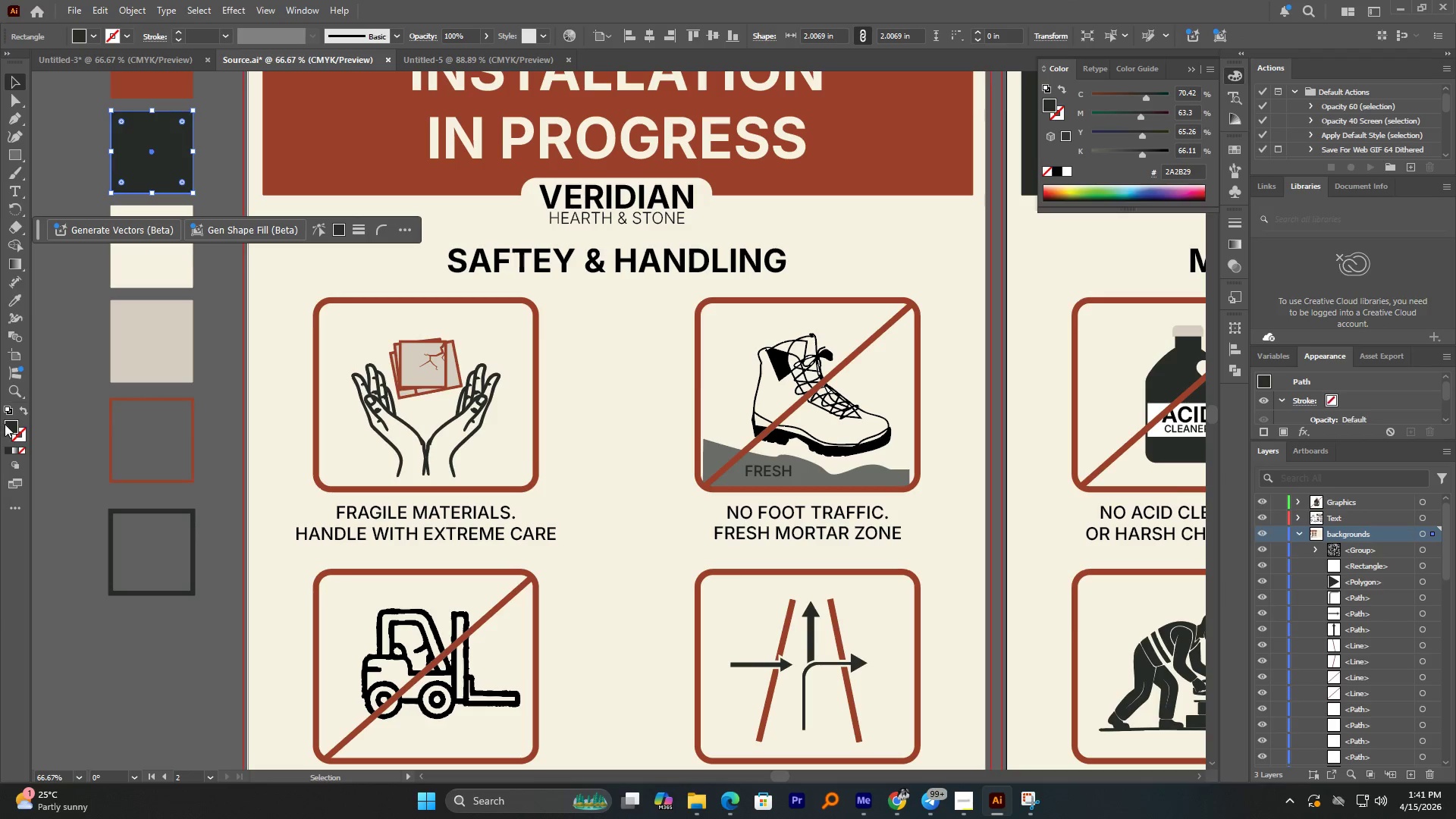 
double_click([5, 424])
 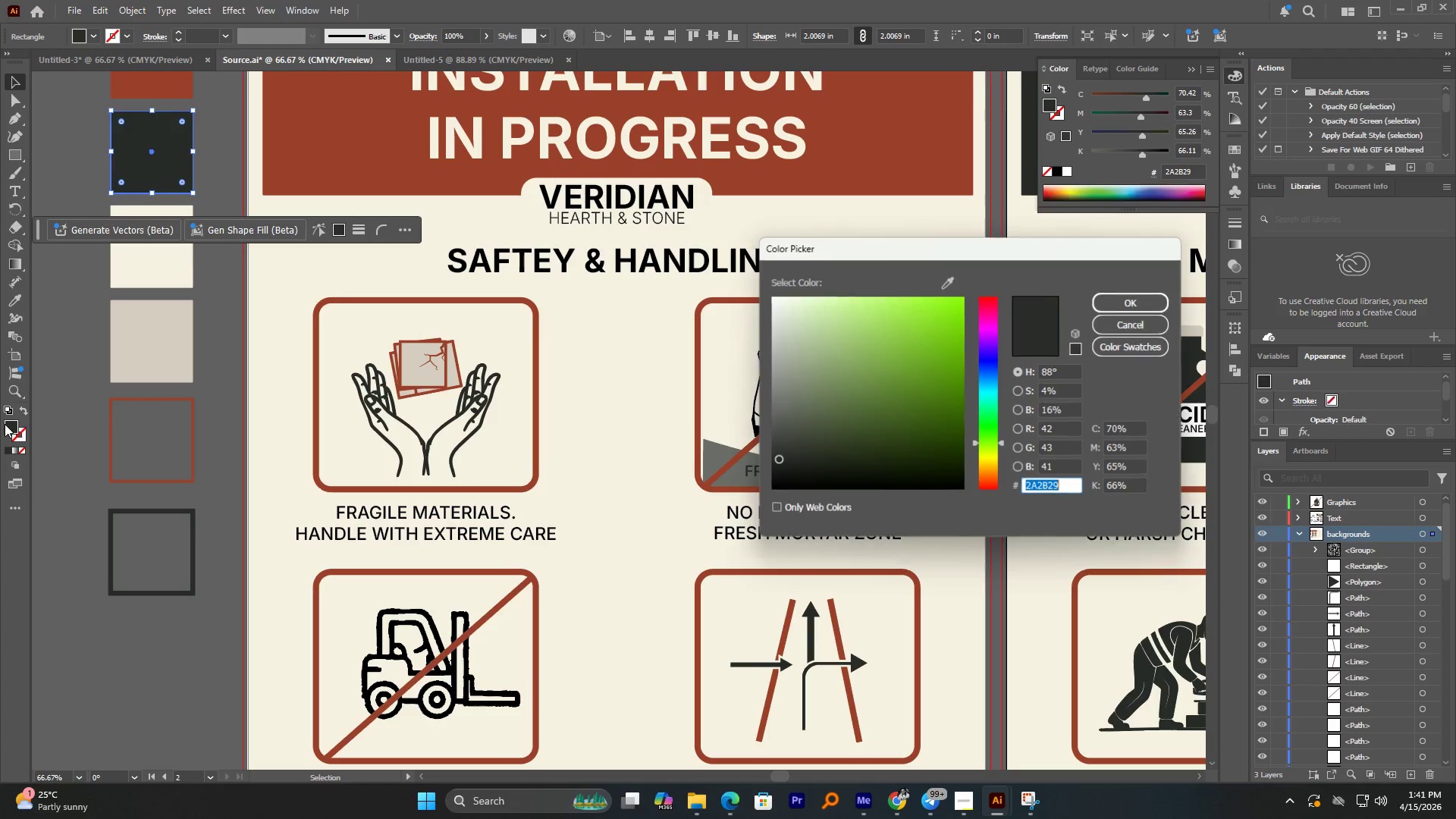 
key(Control+C)
 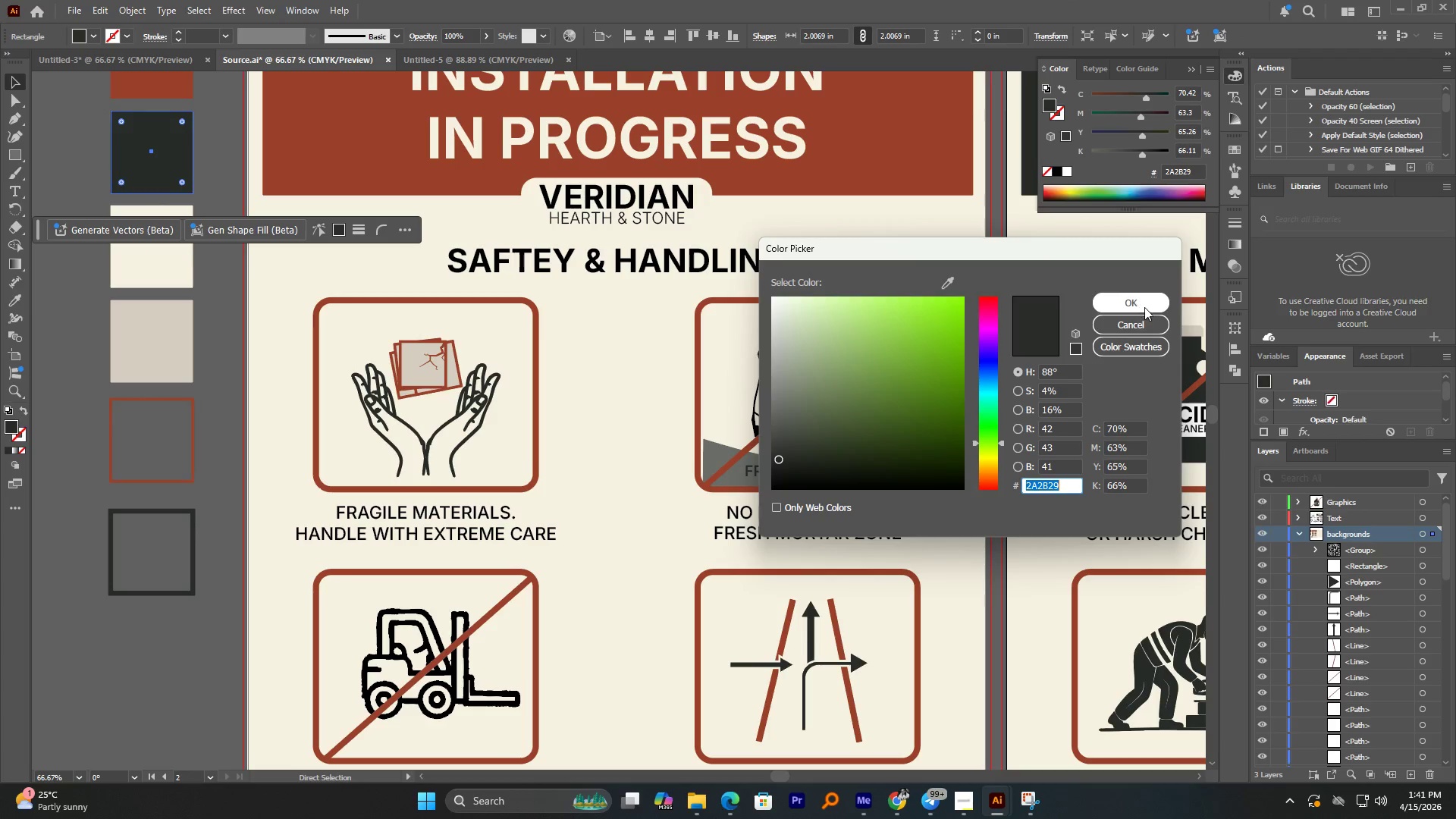 
left_click([1144, 307])
 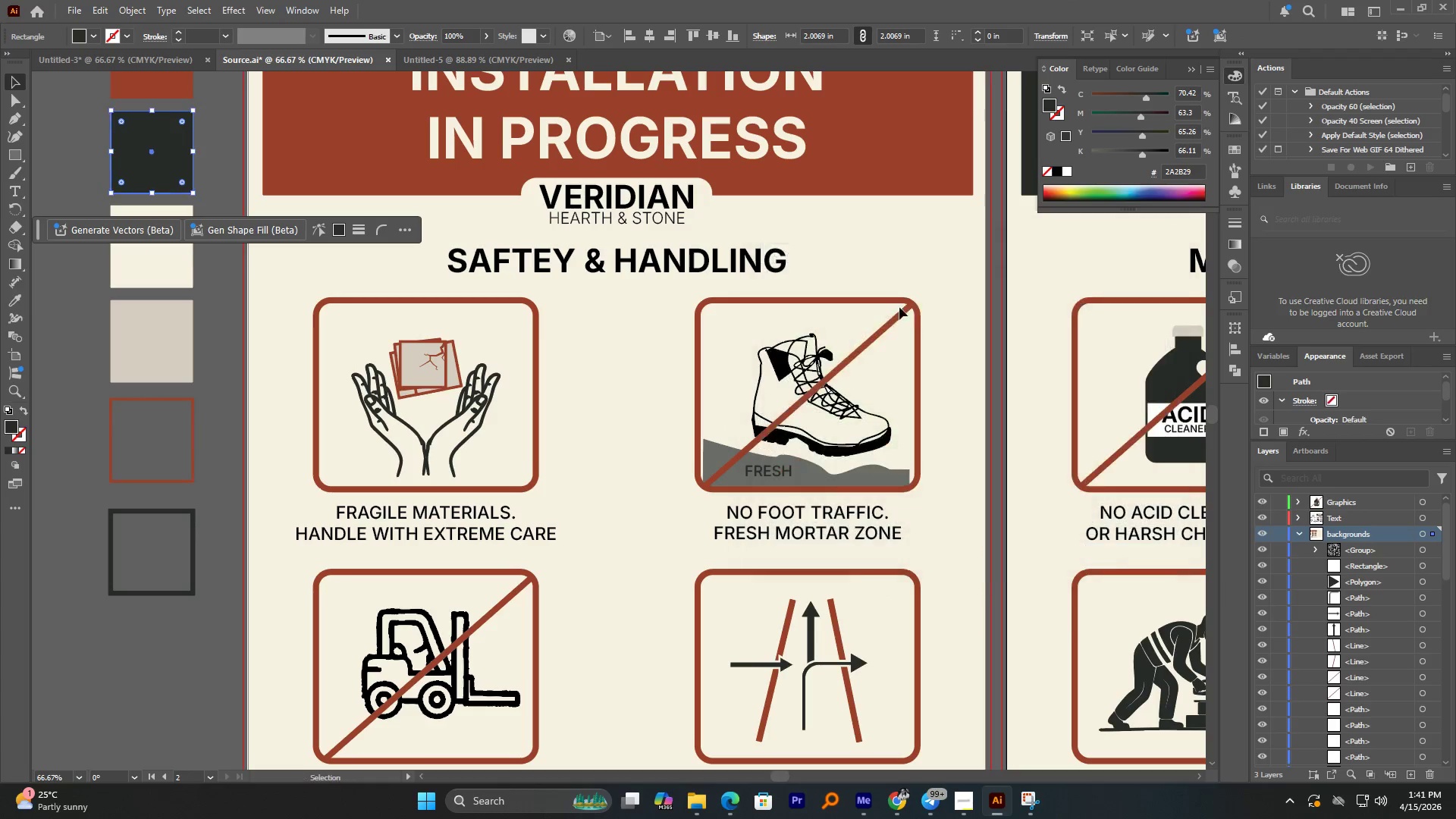 
hold_key(key=AltLeft, duration=1.25)
scroll: coordinate [783, 307], scroll_direction: down, amount: 4.0
 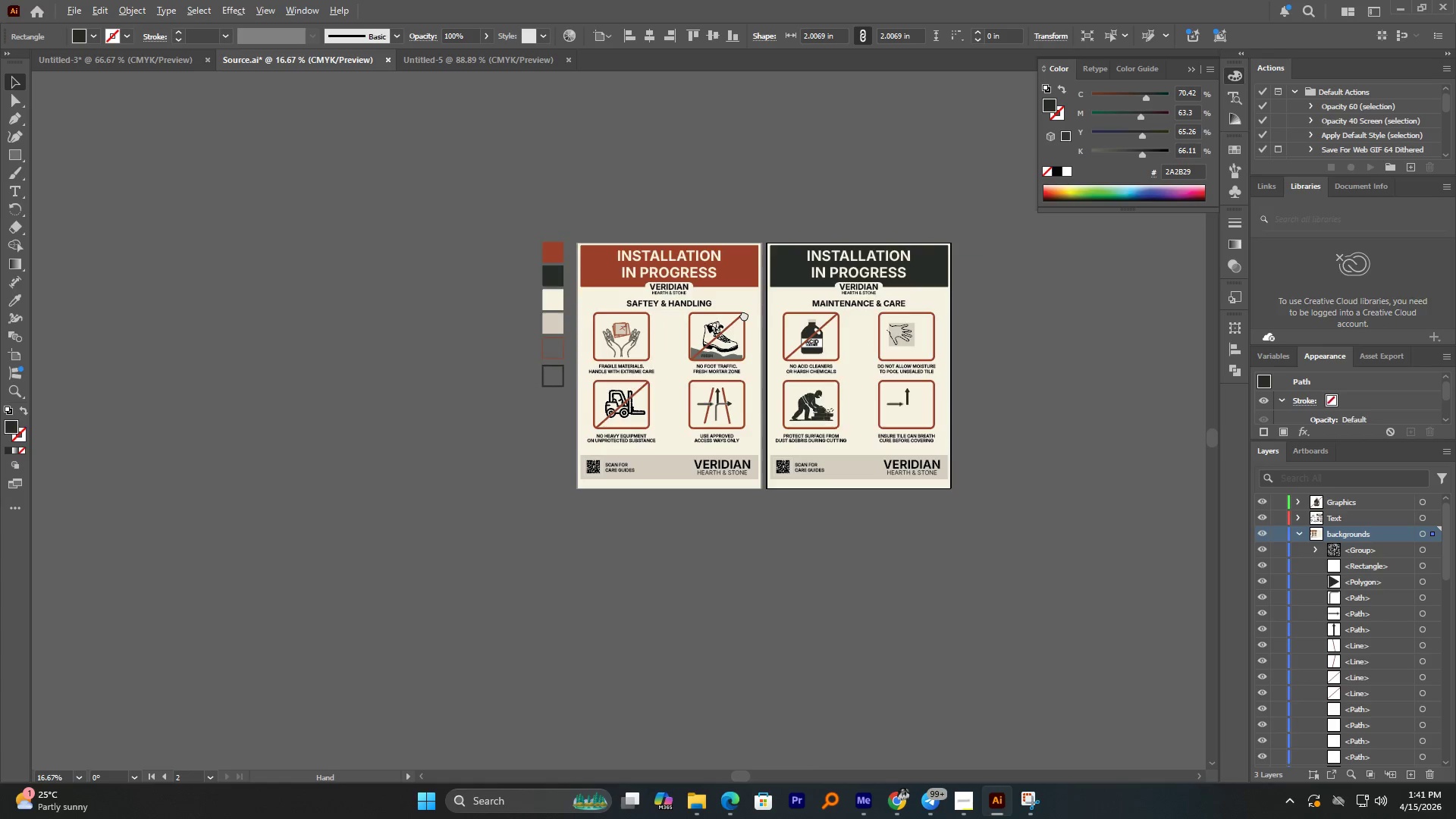 
scroll: coordinate [769, 328], scroll_direction: up, amount: 4.0
 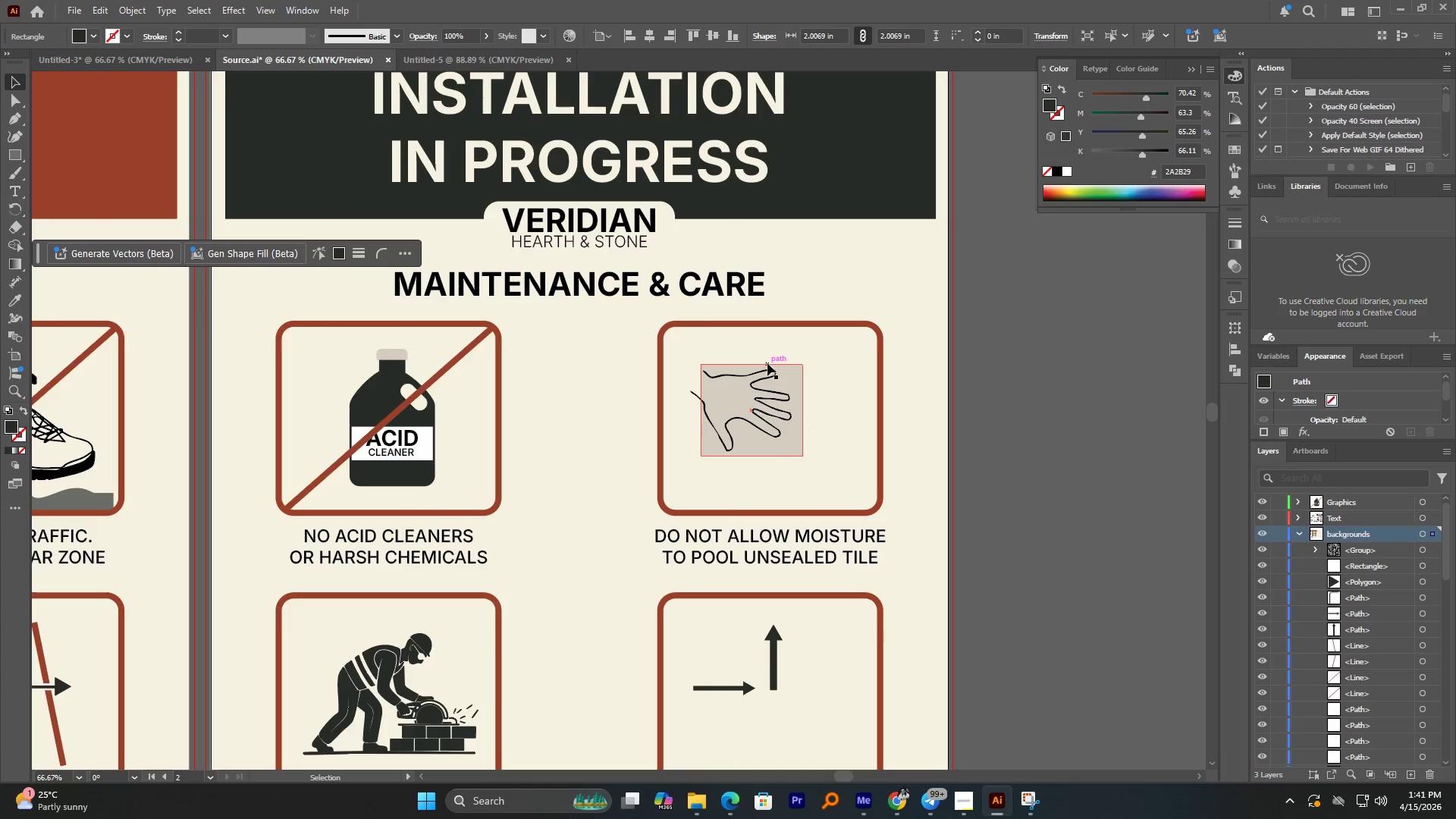 
left_click([767, 363])
 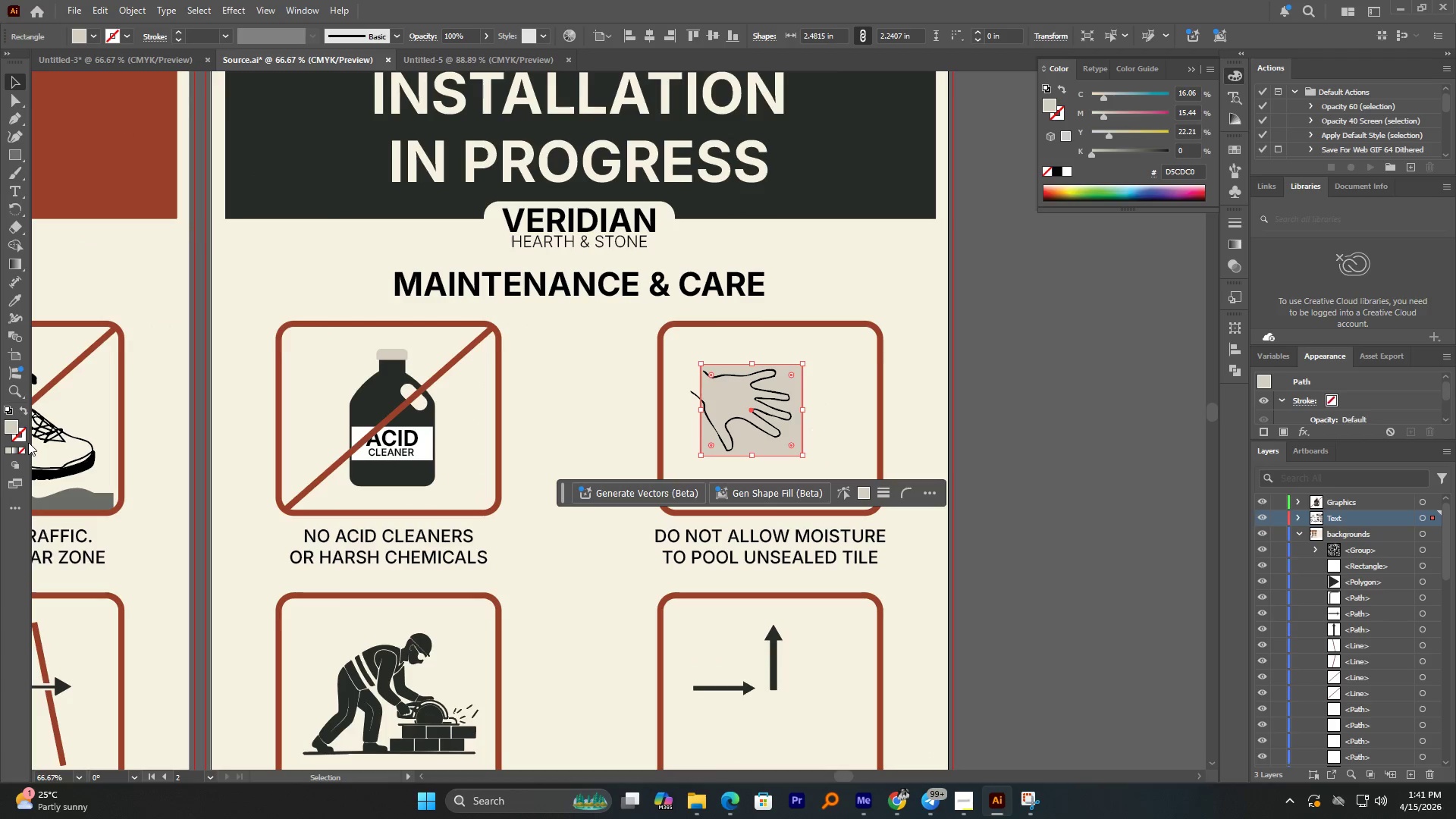 
double_click([20, 439])
 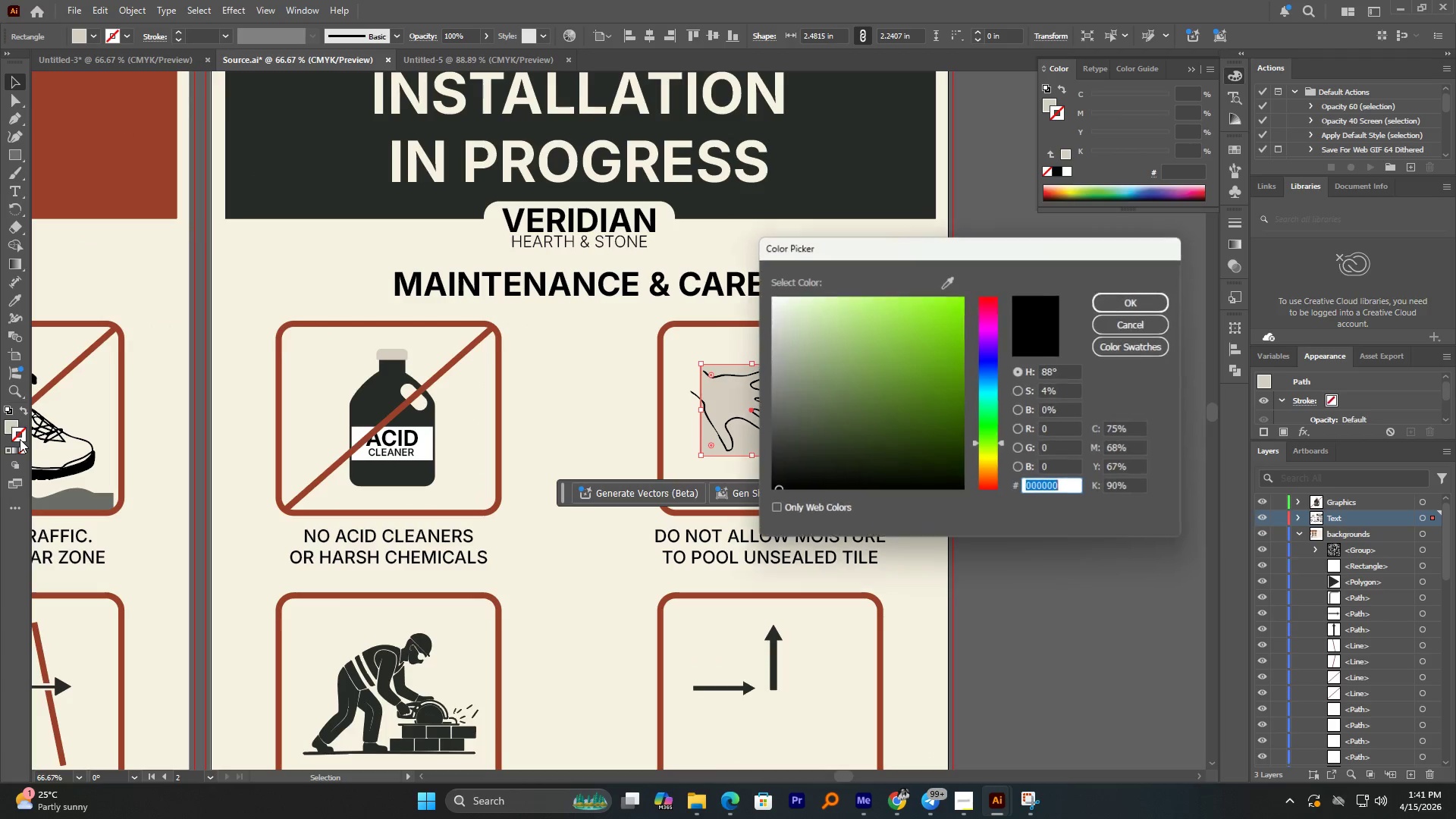 
key(Control+V)
 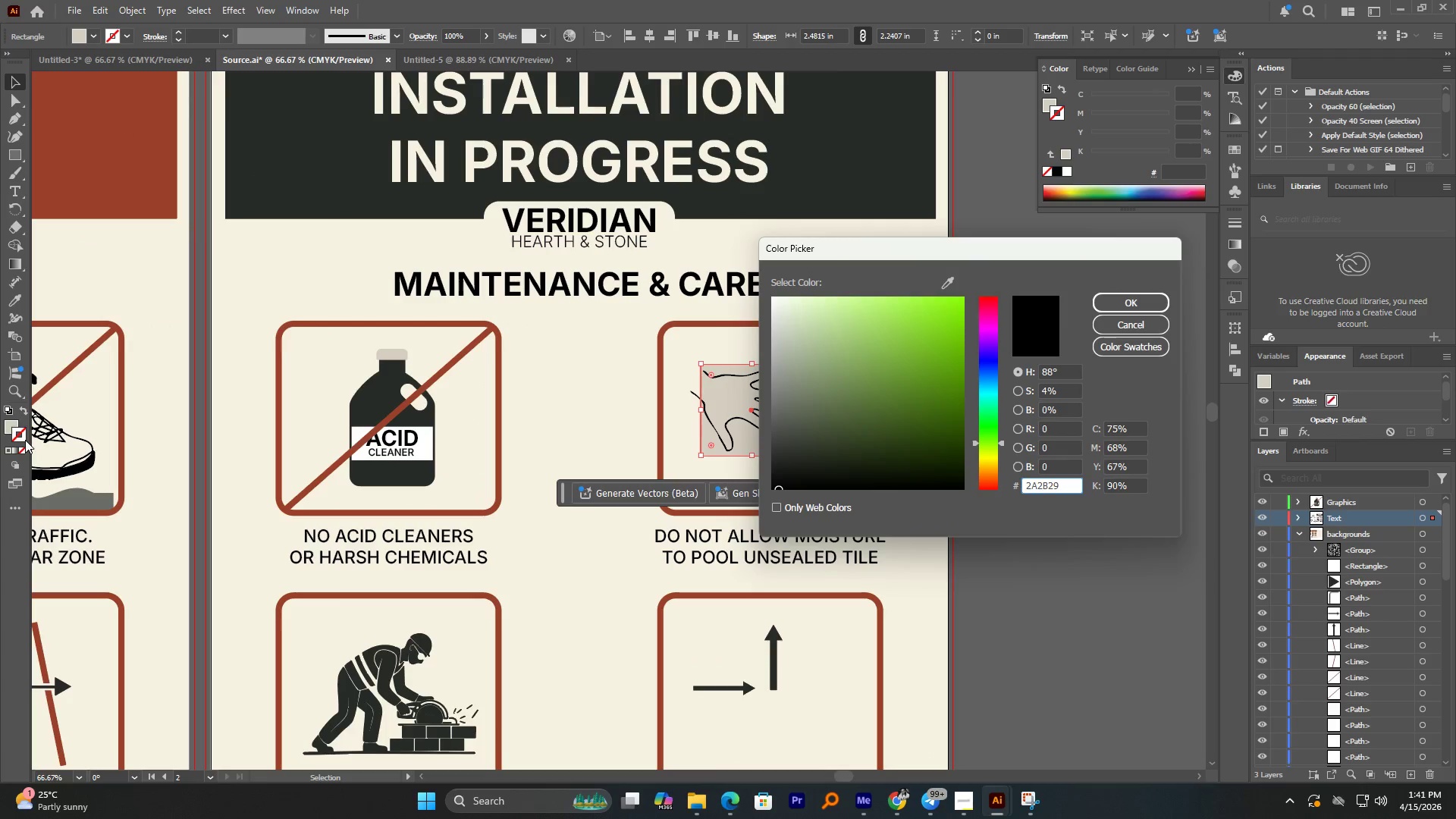 
key(NumpadEnter)
 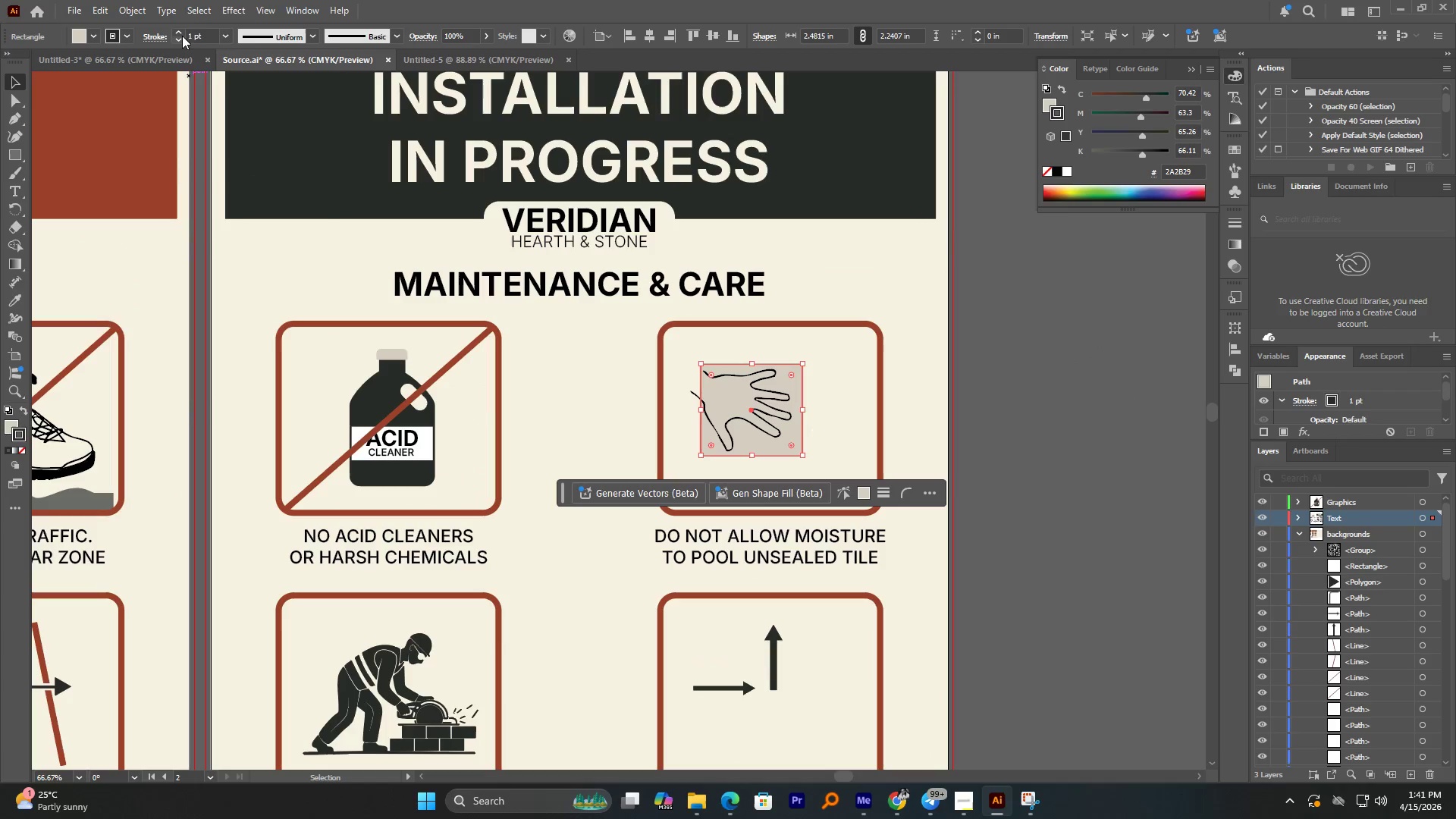 
double_click([177, 34])
 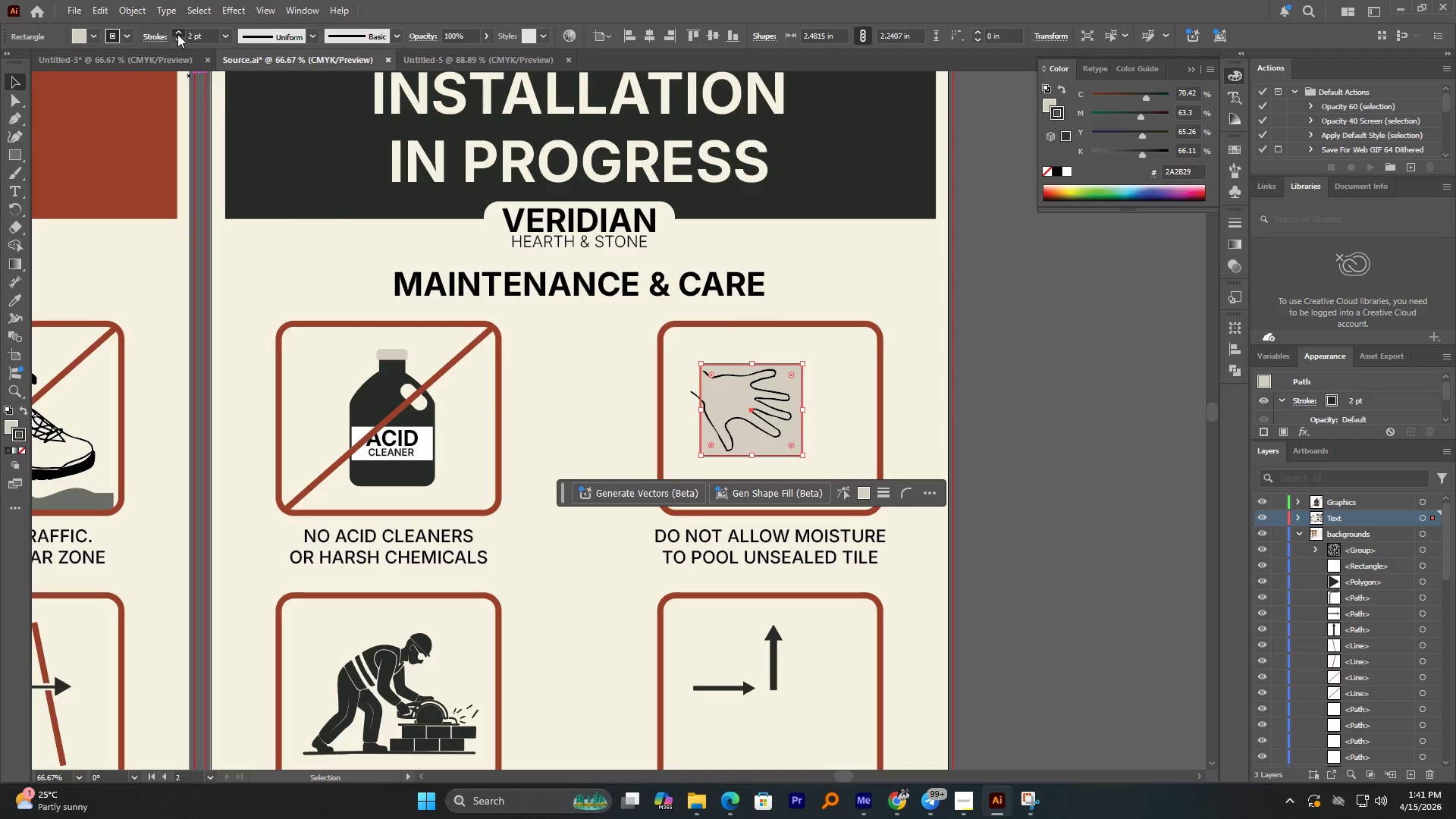 
triple_click([177, 34])
 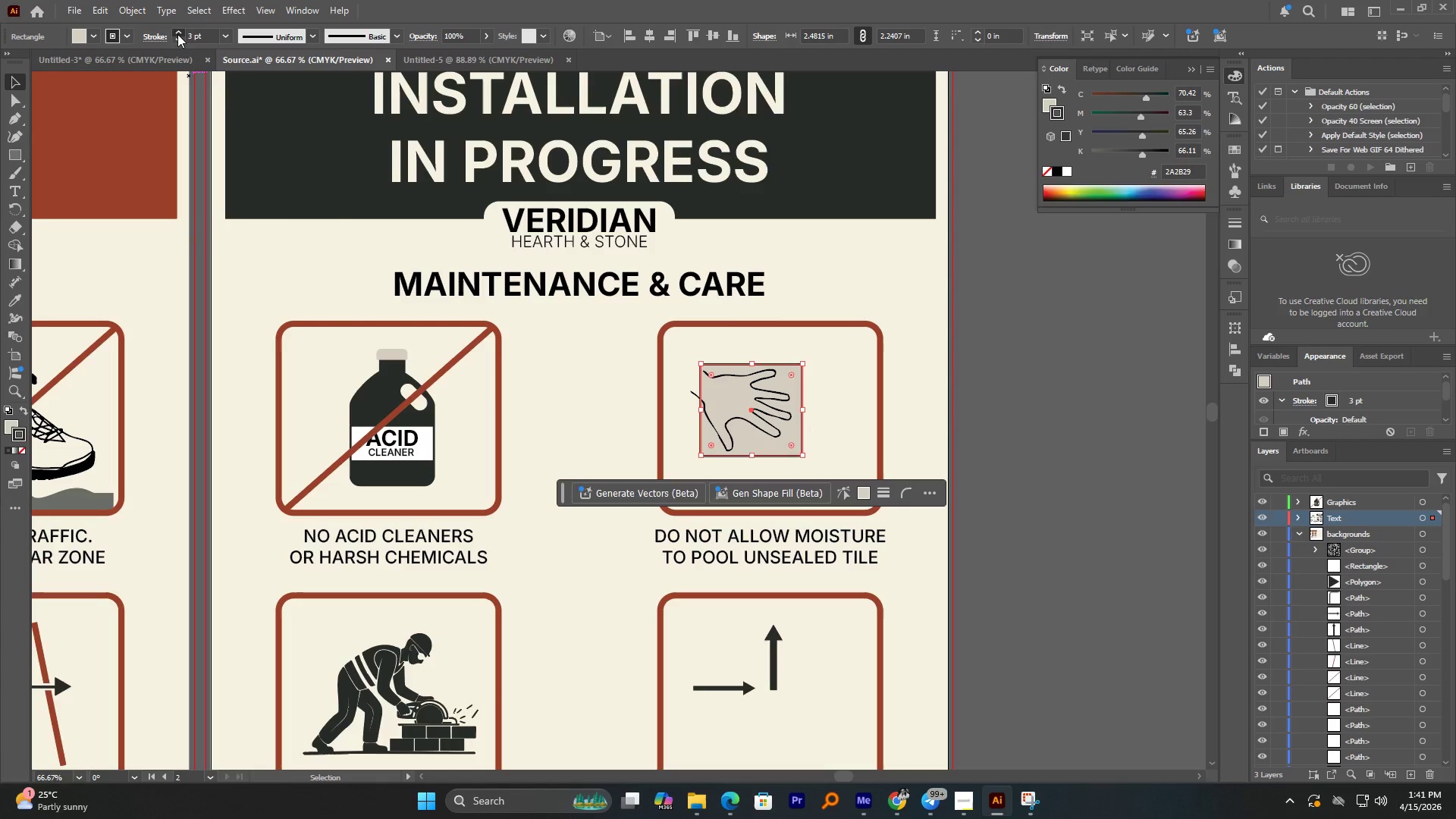 
triple_click([177, 34])
 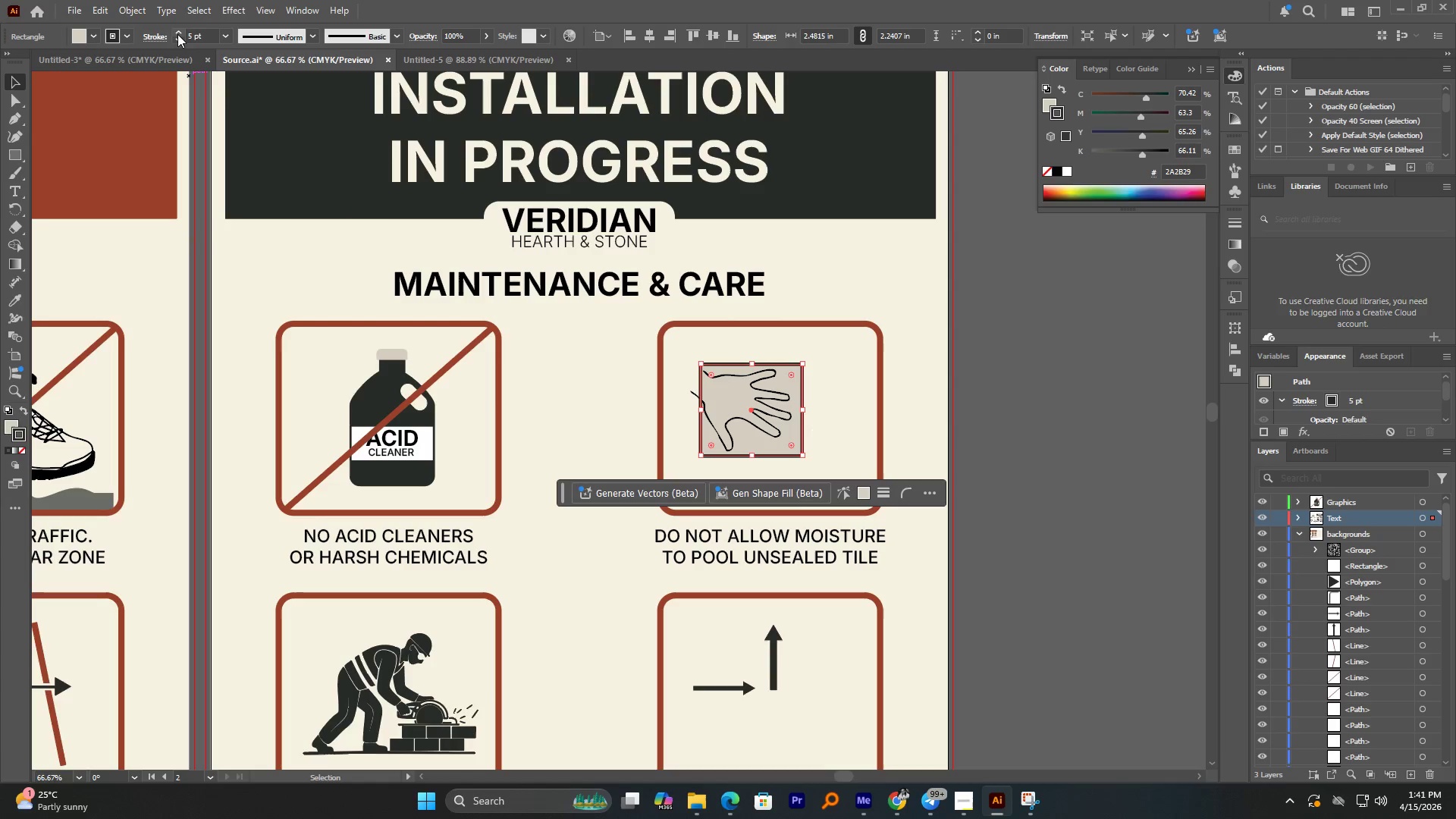 
triple_click([177, 34])
 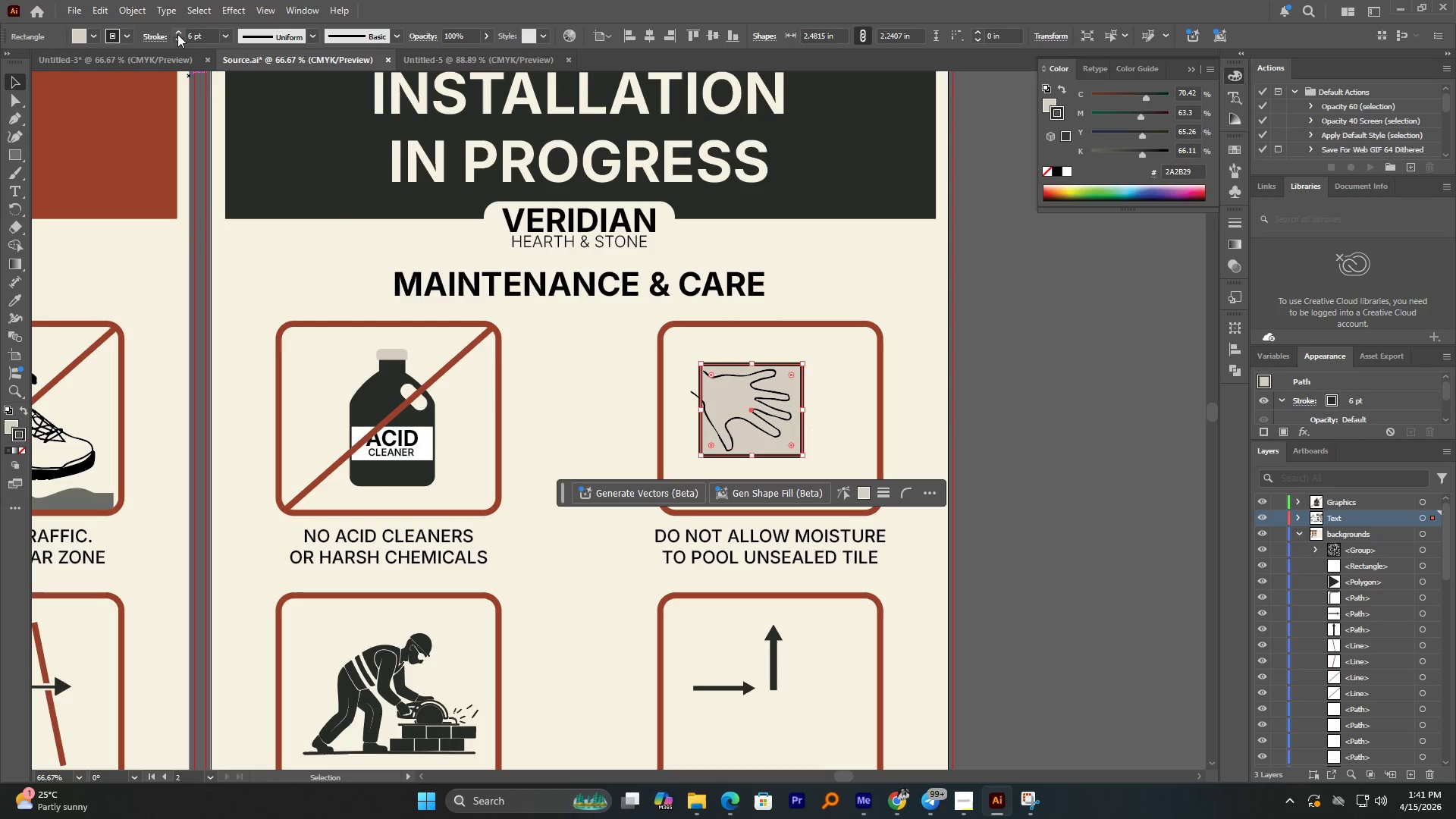 
triple_click([177, 34])
 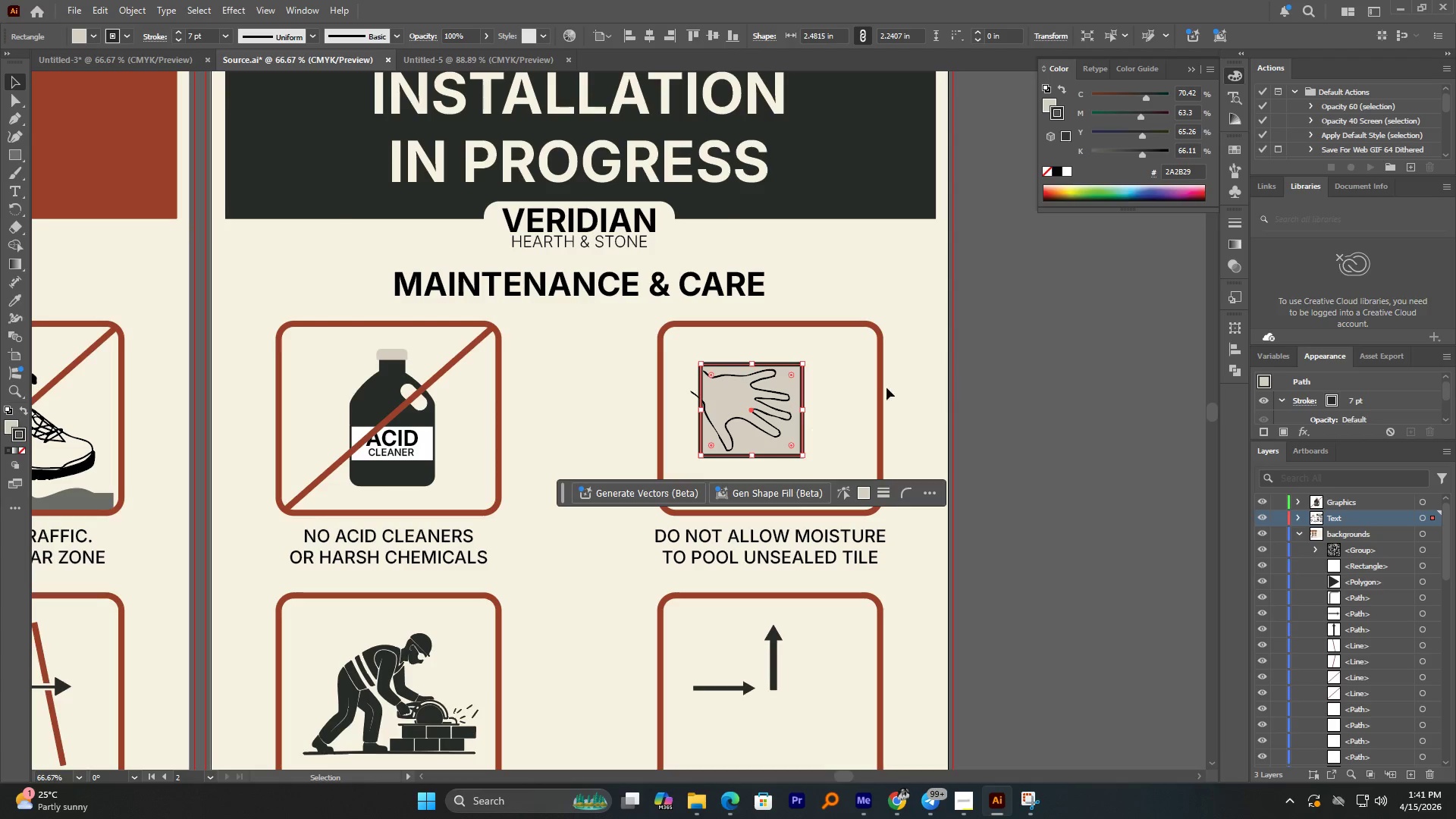 
hold_key(key=AltLeft, duration=0.7)
 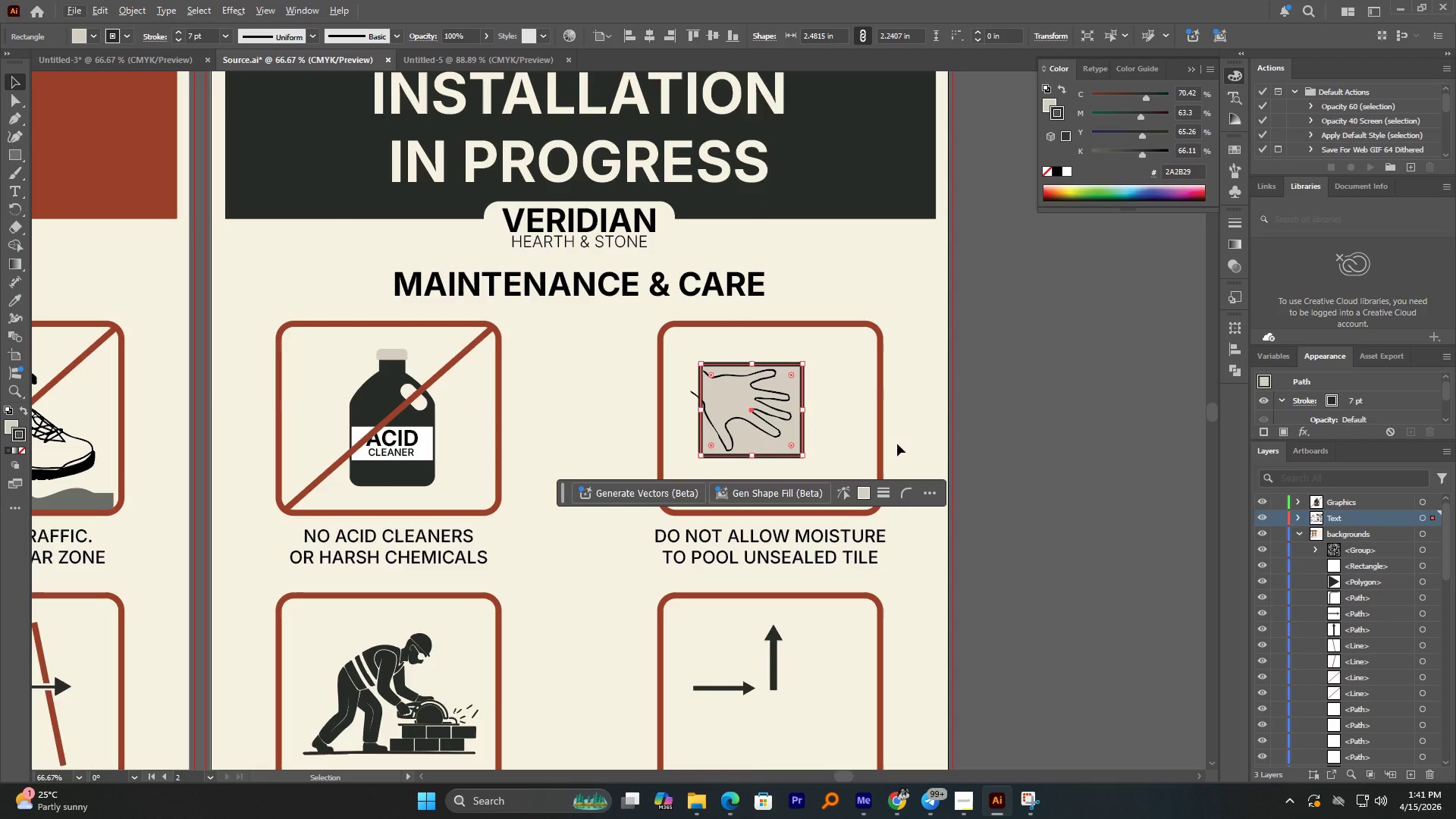 
hold_key(key=AltLeft, duration=0.77)
scroll: coordinate [885, 446], scroll_direction: up, amount: 1.0
 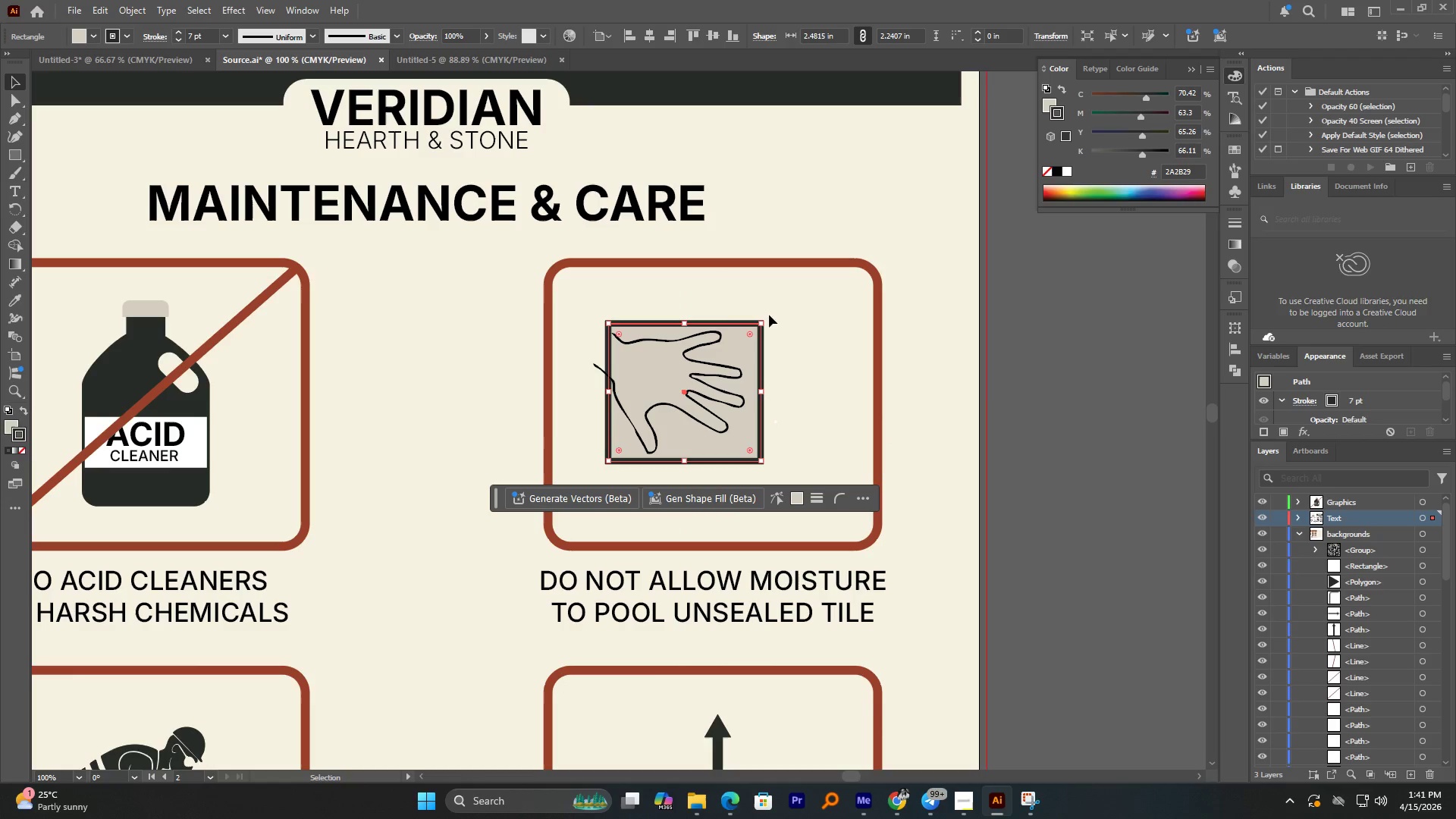 
left_click_drag(start_coordinate=[764, 316], to_coordinate=[785, 350])
 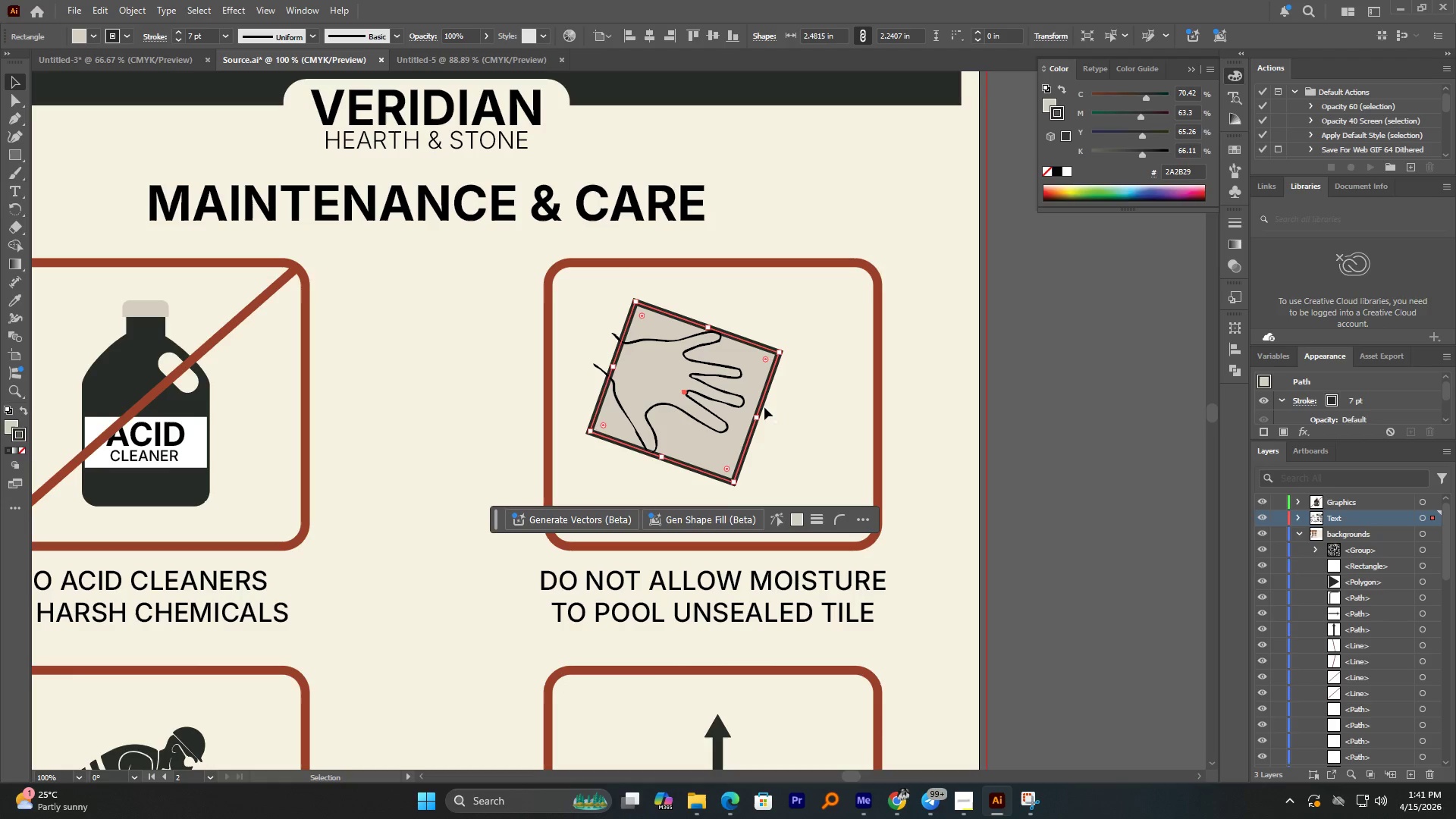 
left_click_drag(start_coordinate=[764, 406], to_coordinate=[782, 410])
 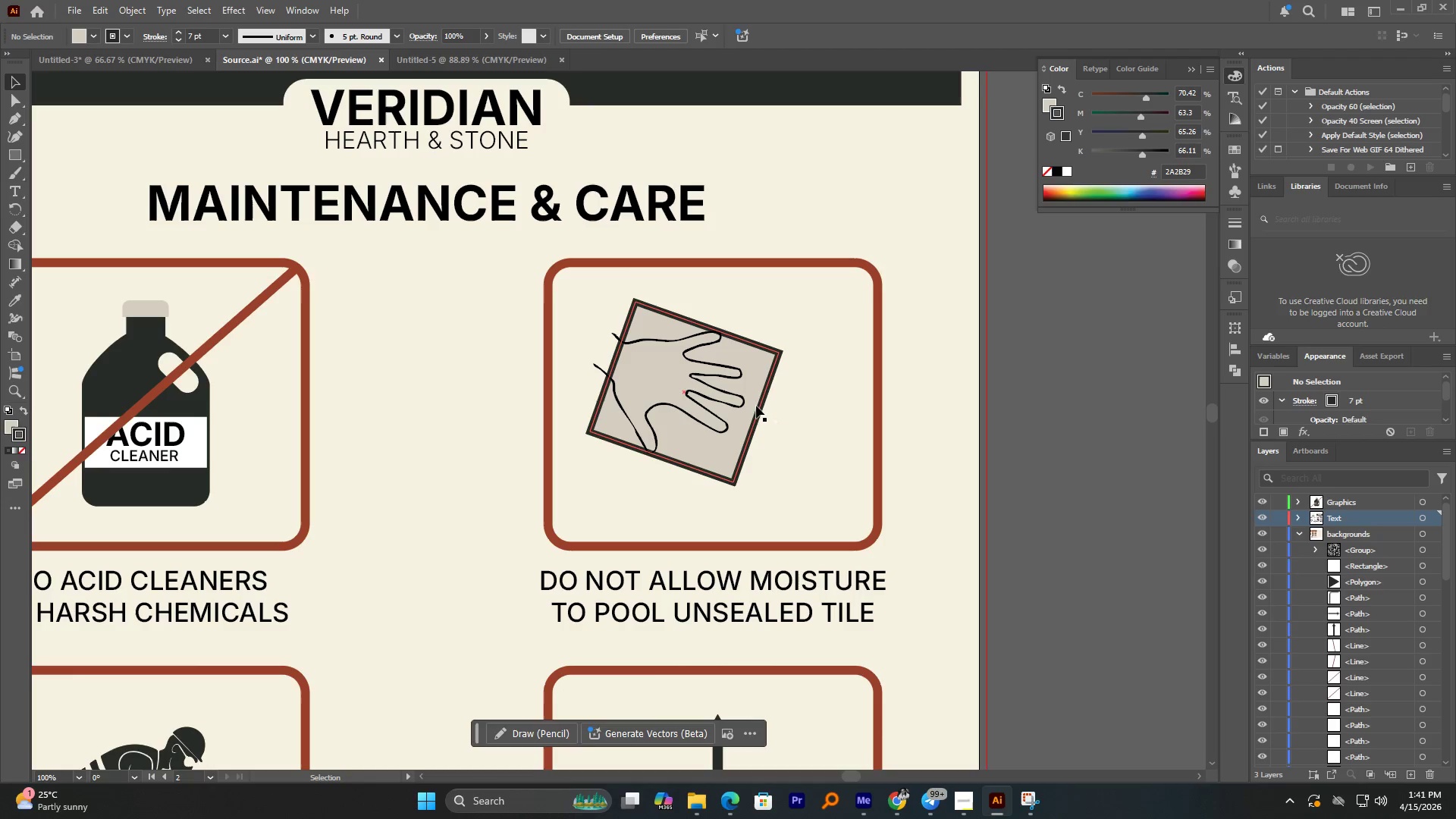 
left_click_drag(start_coordinate=[760, 406], to_coordinate=[788, 416])
 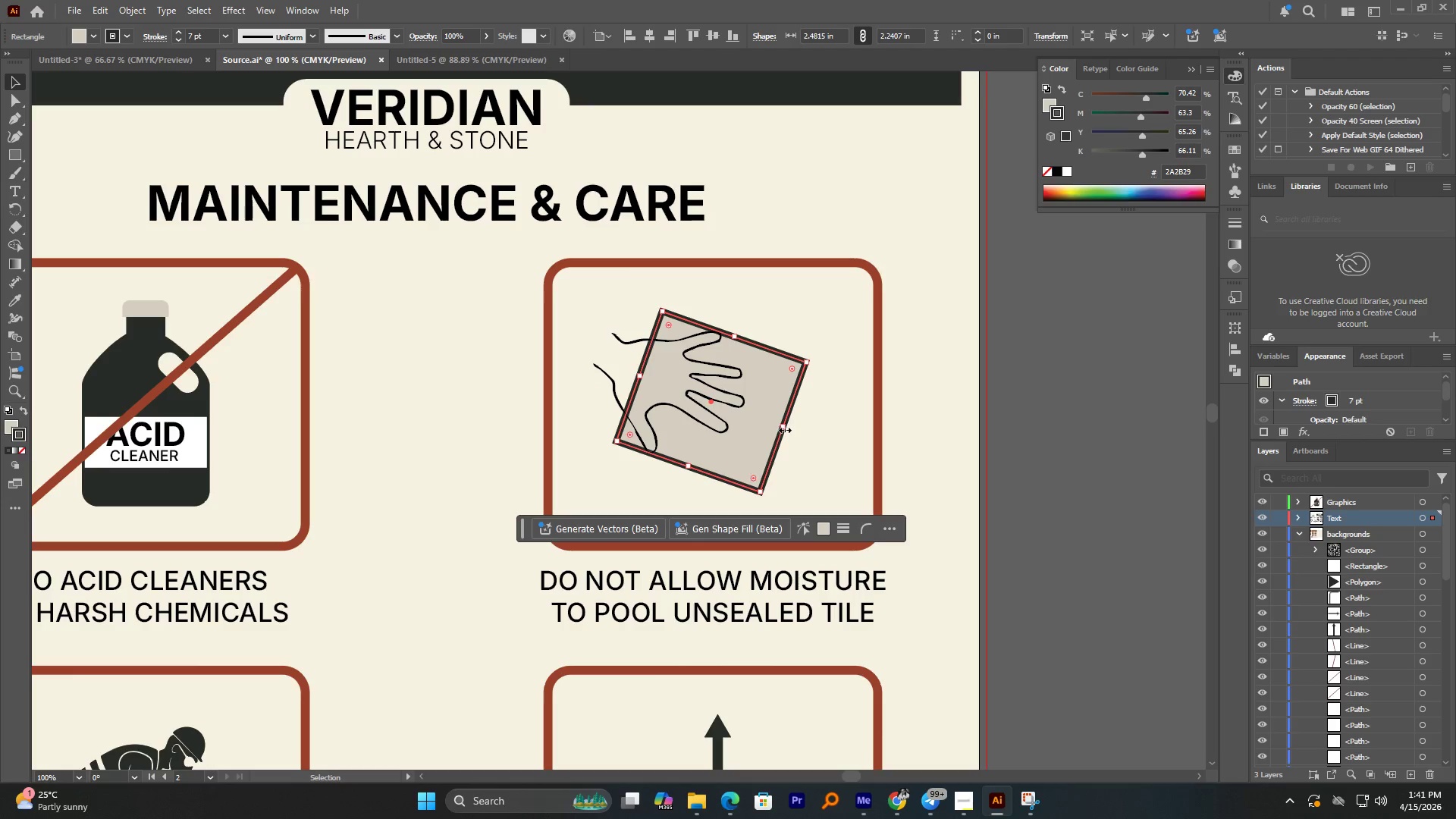 
left_click_drag(start_coordinate=[783, 428], to_coordinate=[769, 412])
 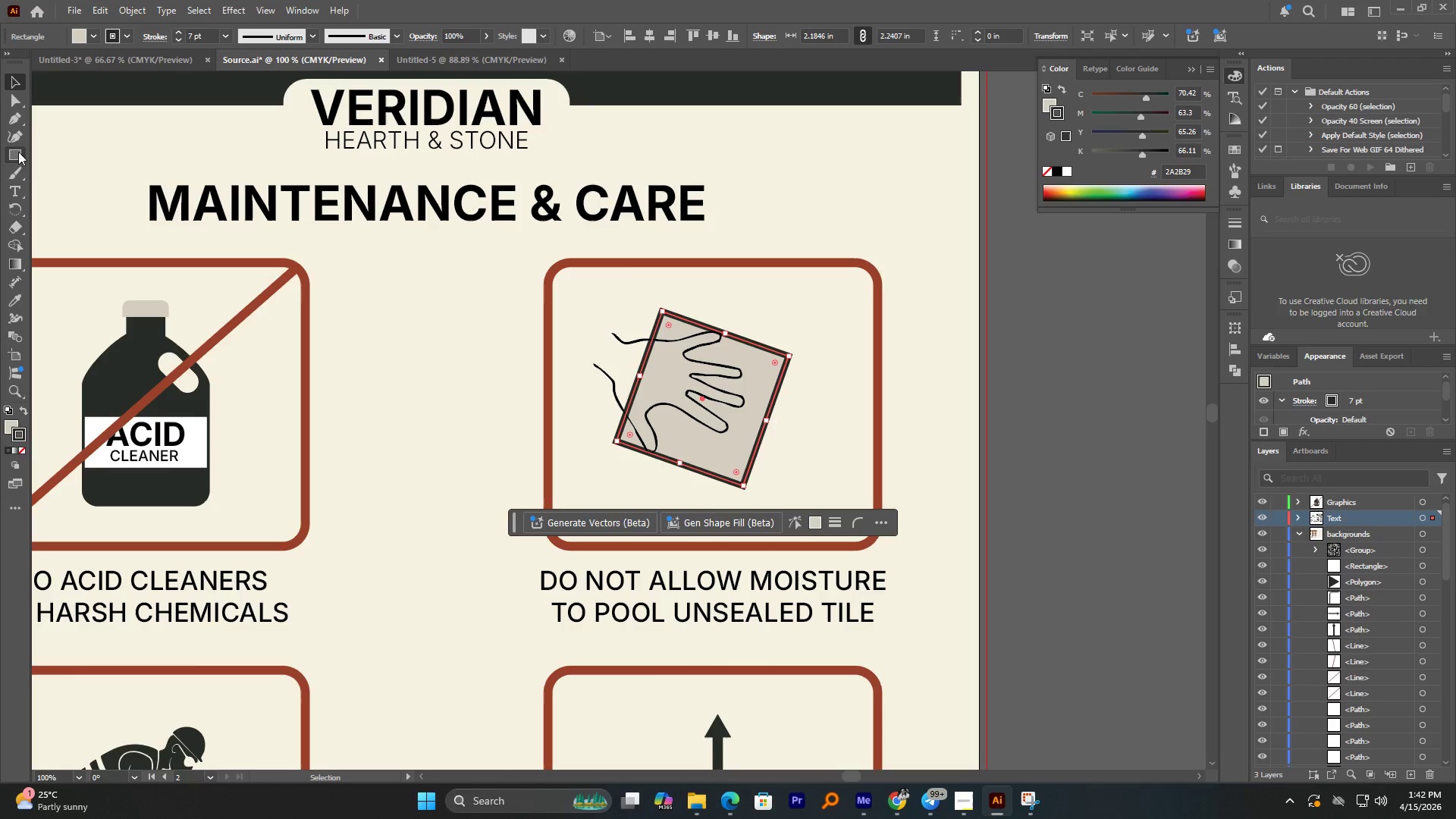 
left_click([20, 135])
 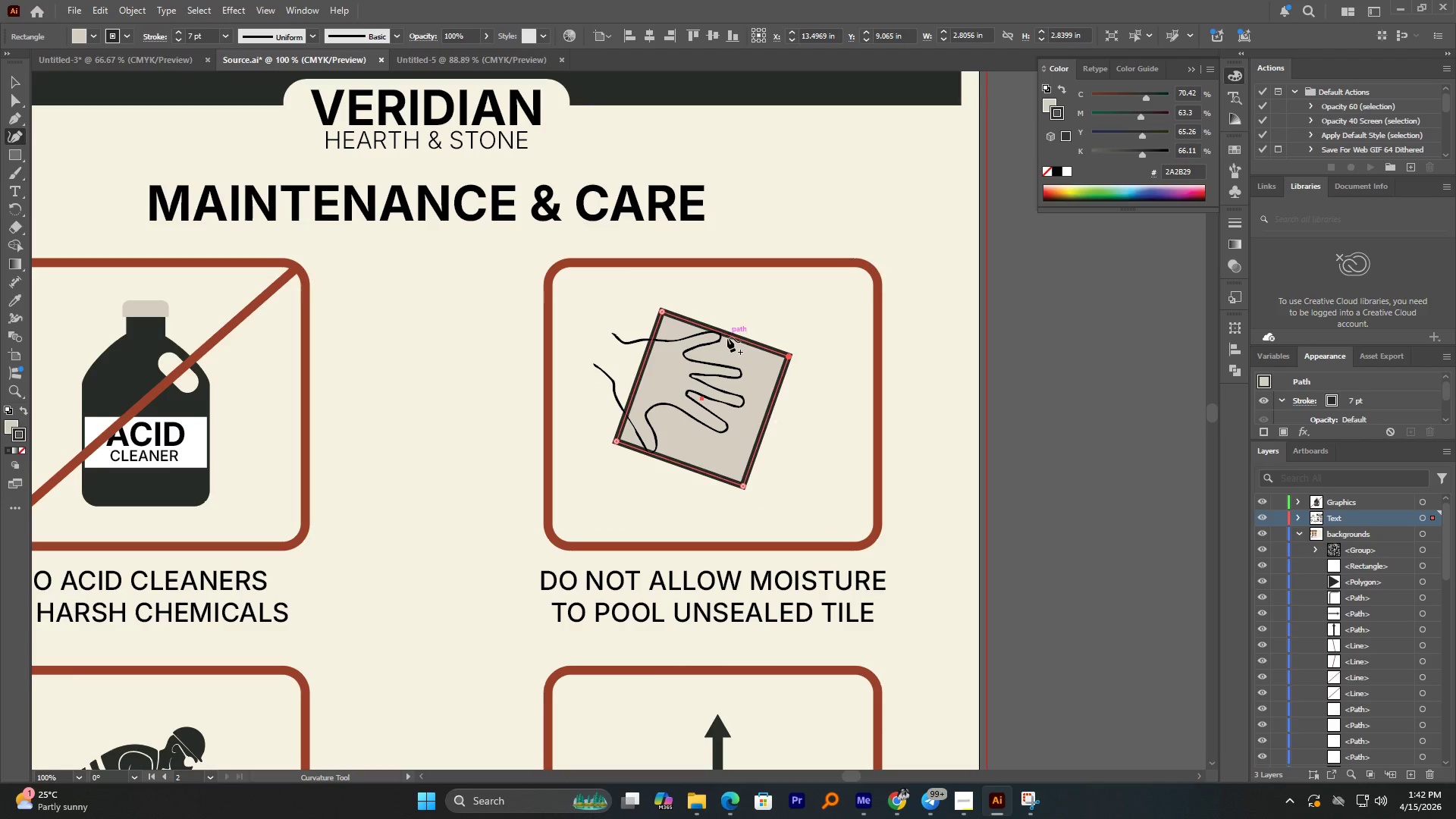 
left_click_drag(start_coordinate=[727, 337], to_coordinate=[722, 355])
 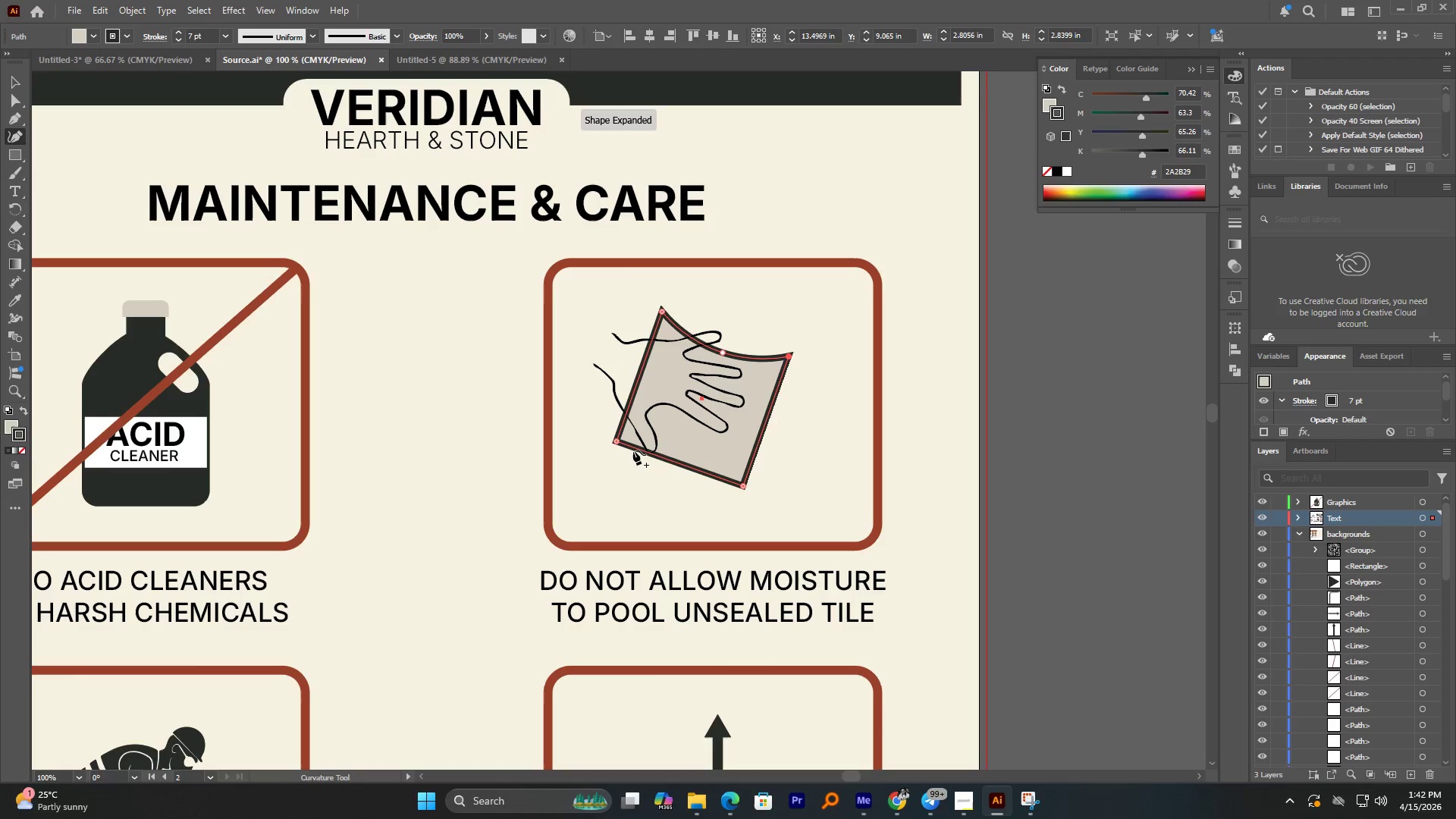 
left_click_drag(start_coordinate=[635, 450], to_coordinate=[645, 432])
 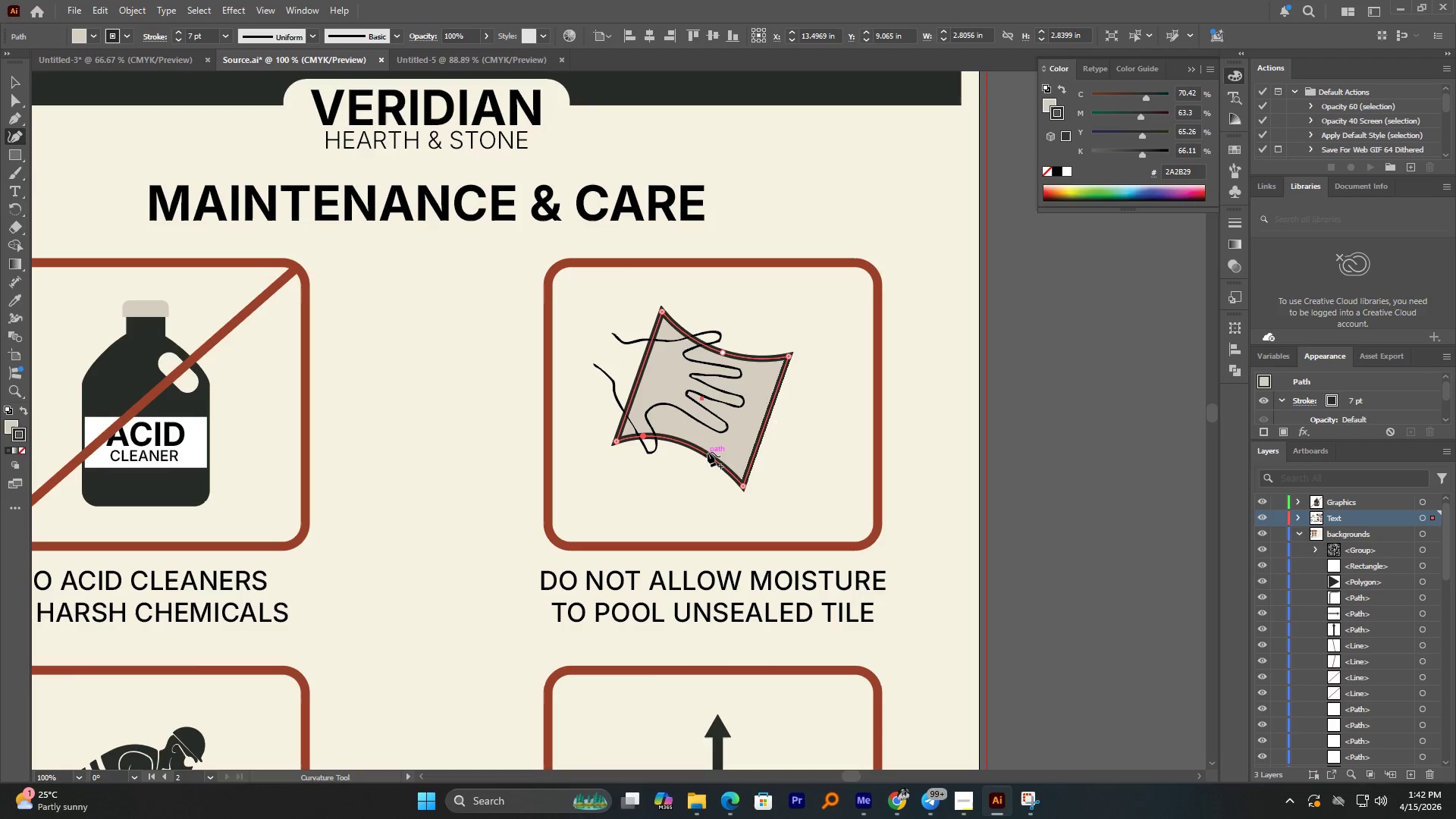 
left_click_drag(start_coordinate=[708, 453], to_coordinate=[701, 466])
 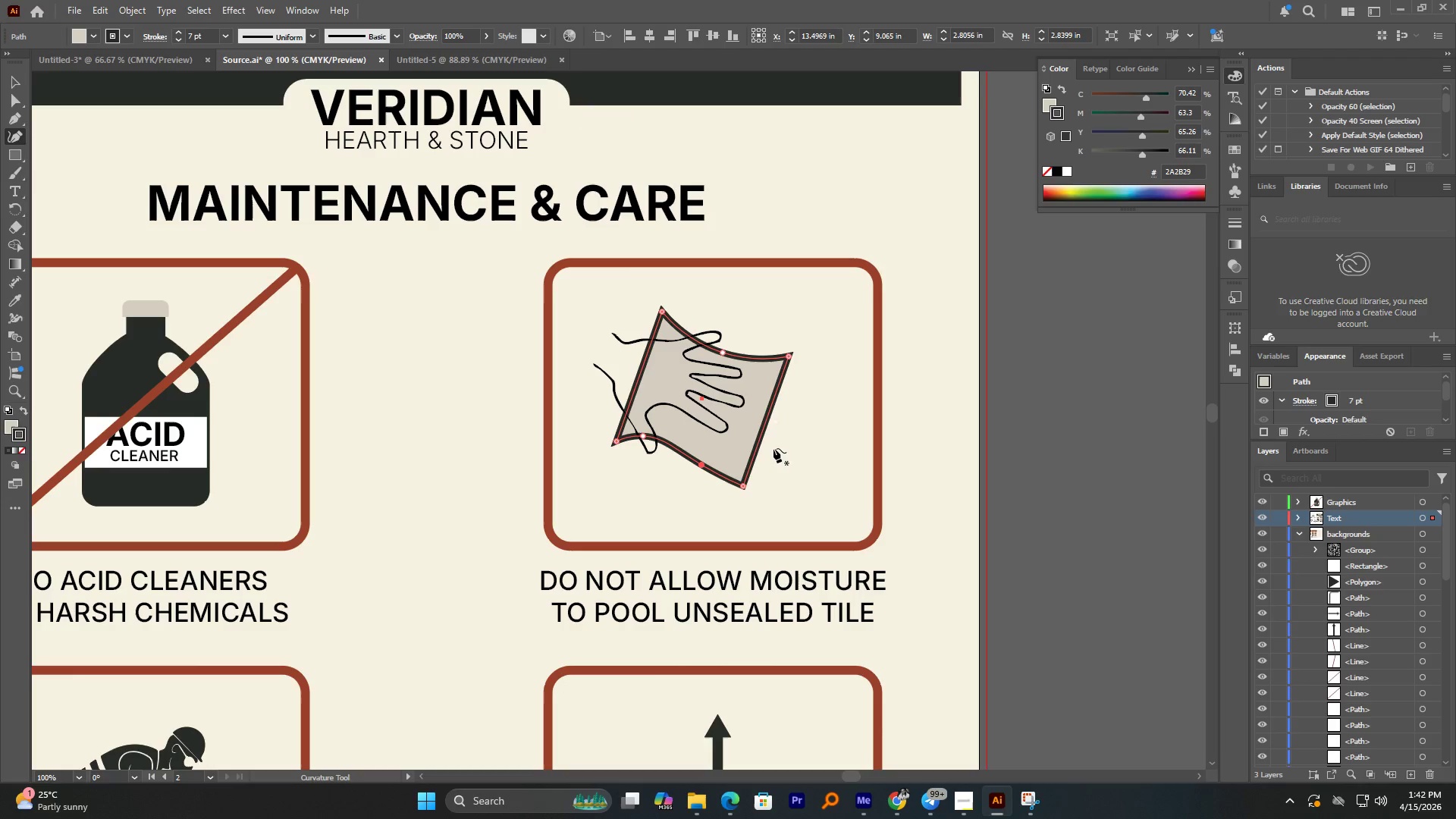 
left_click_drag(start_coordinate=[754, 457], to_coordinate=[742, 450])
 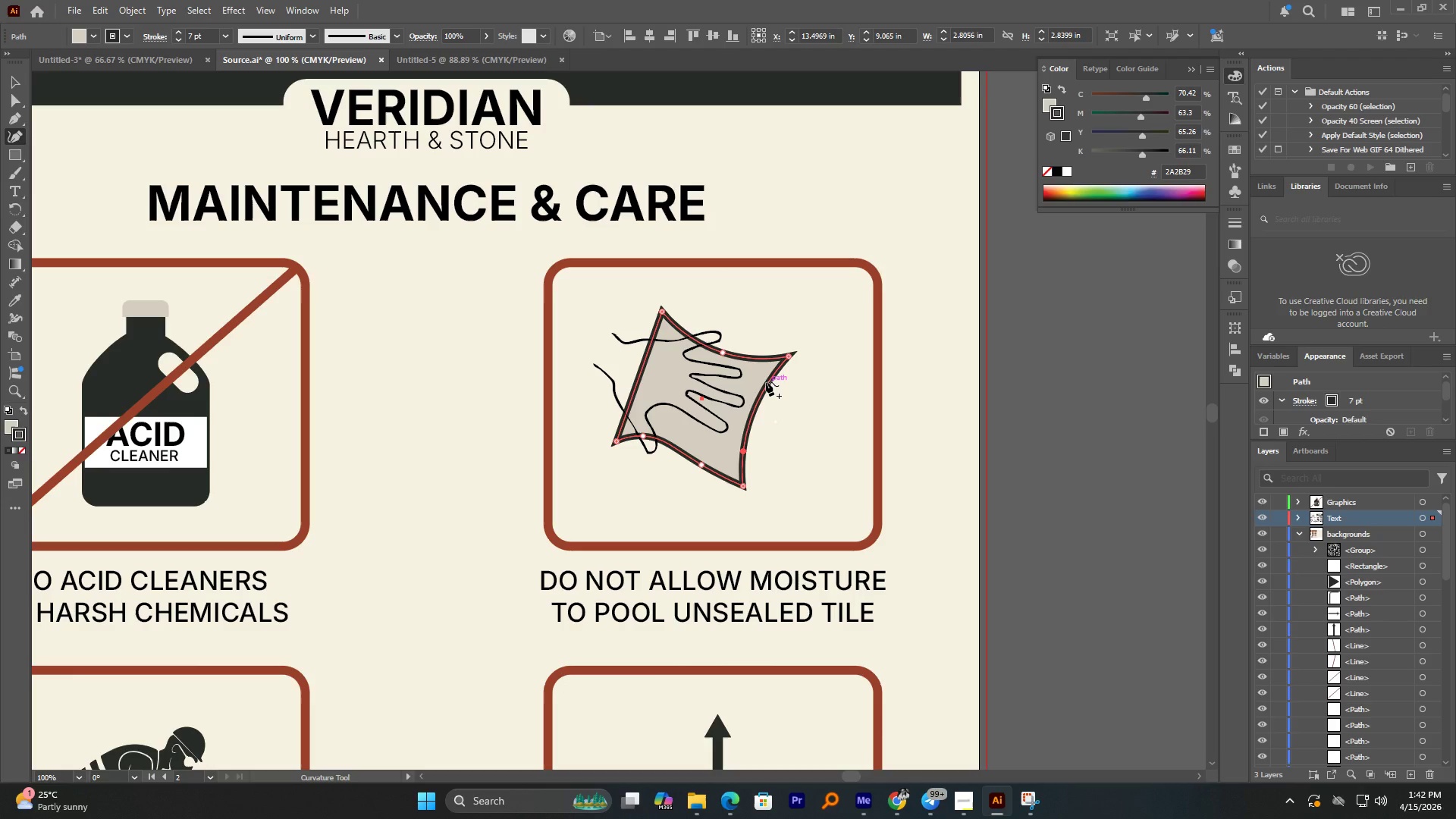 
wait(10.58)
 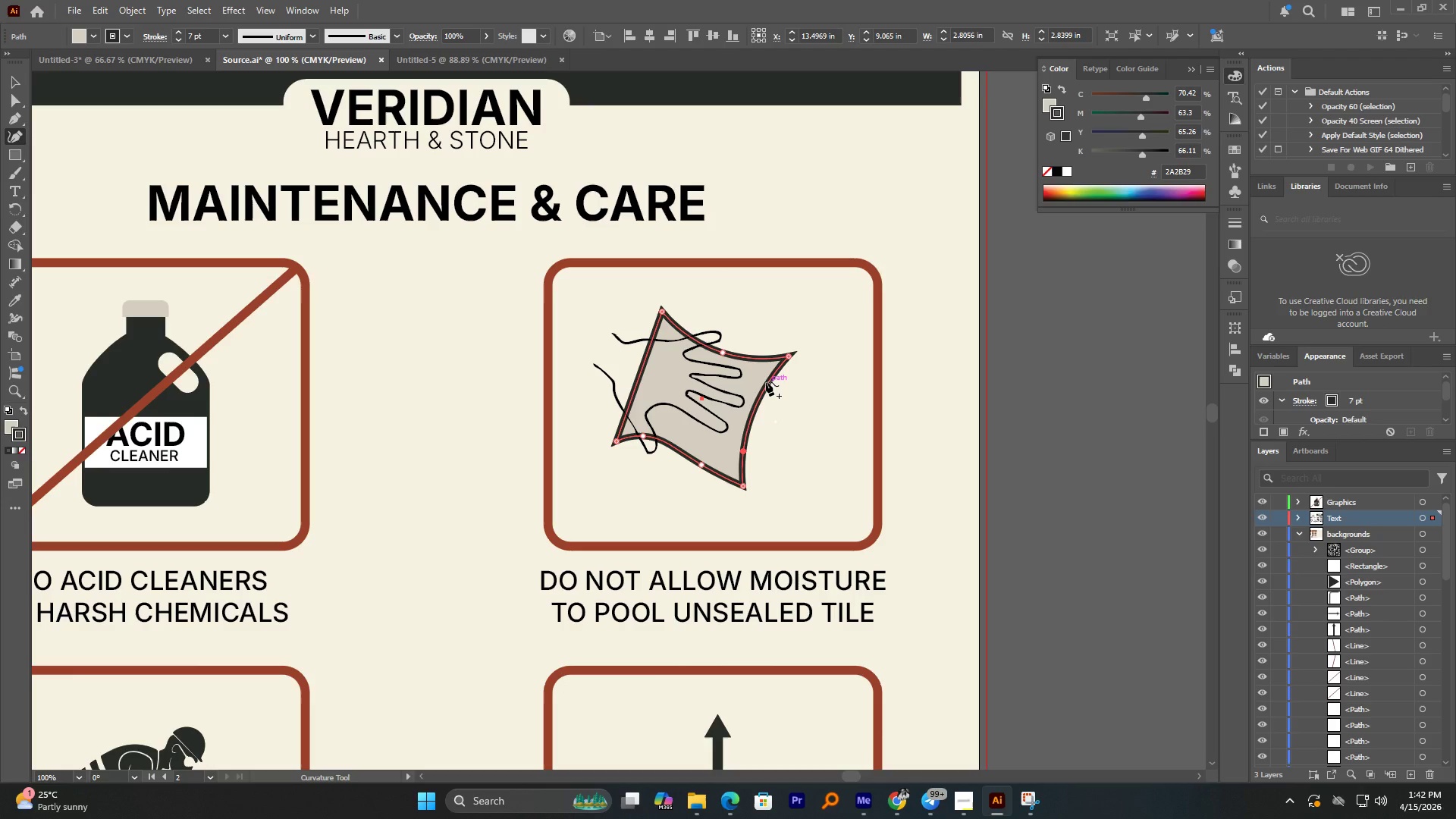 
left_click_drag(start_coordinate=[768, 380], to_coordinate=[786, 389])
 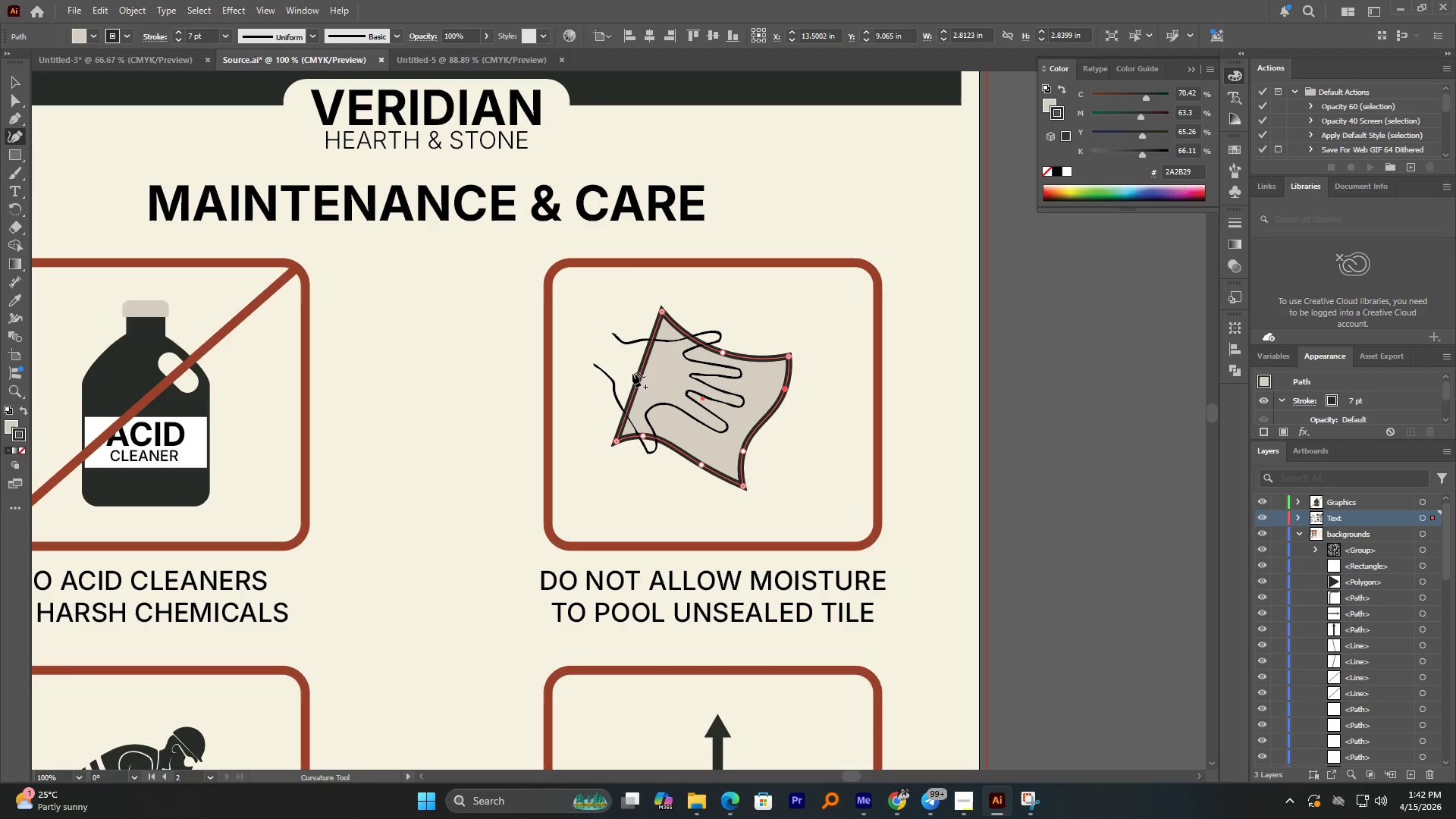 
left_click_drag(start_coordinate=[644, 344], to_coordinate=[657, 359])
 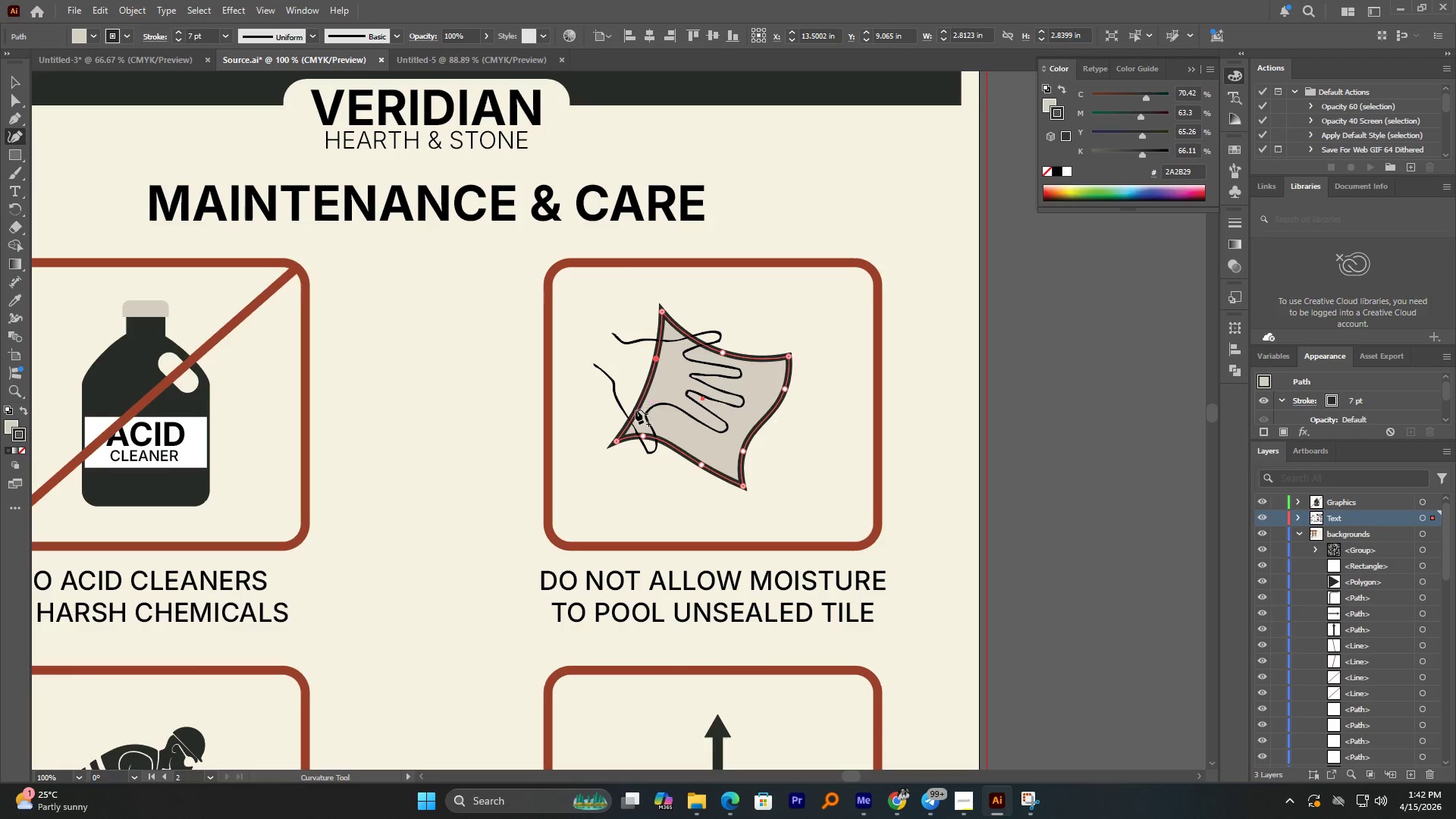 
left_click_drag(start_coordinate=[635, 410], to_coordinate=[618, 406])
 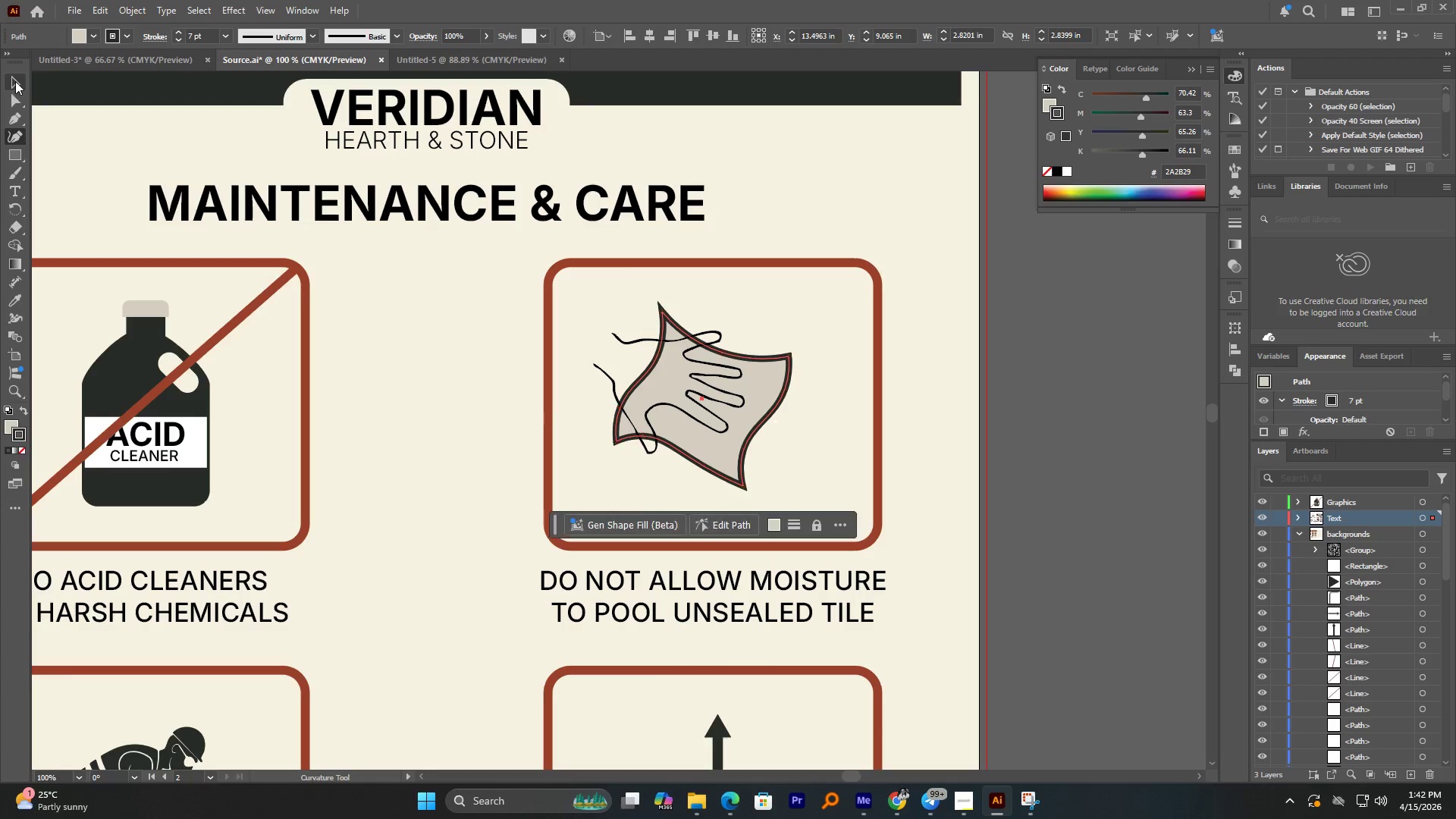 
wait(6.47)
 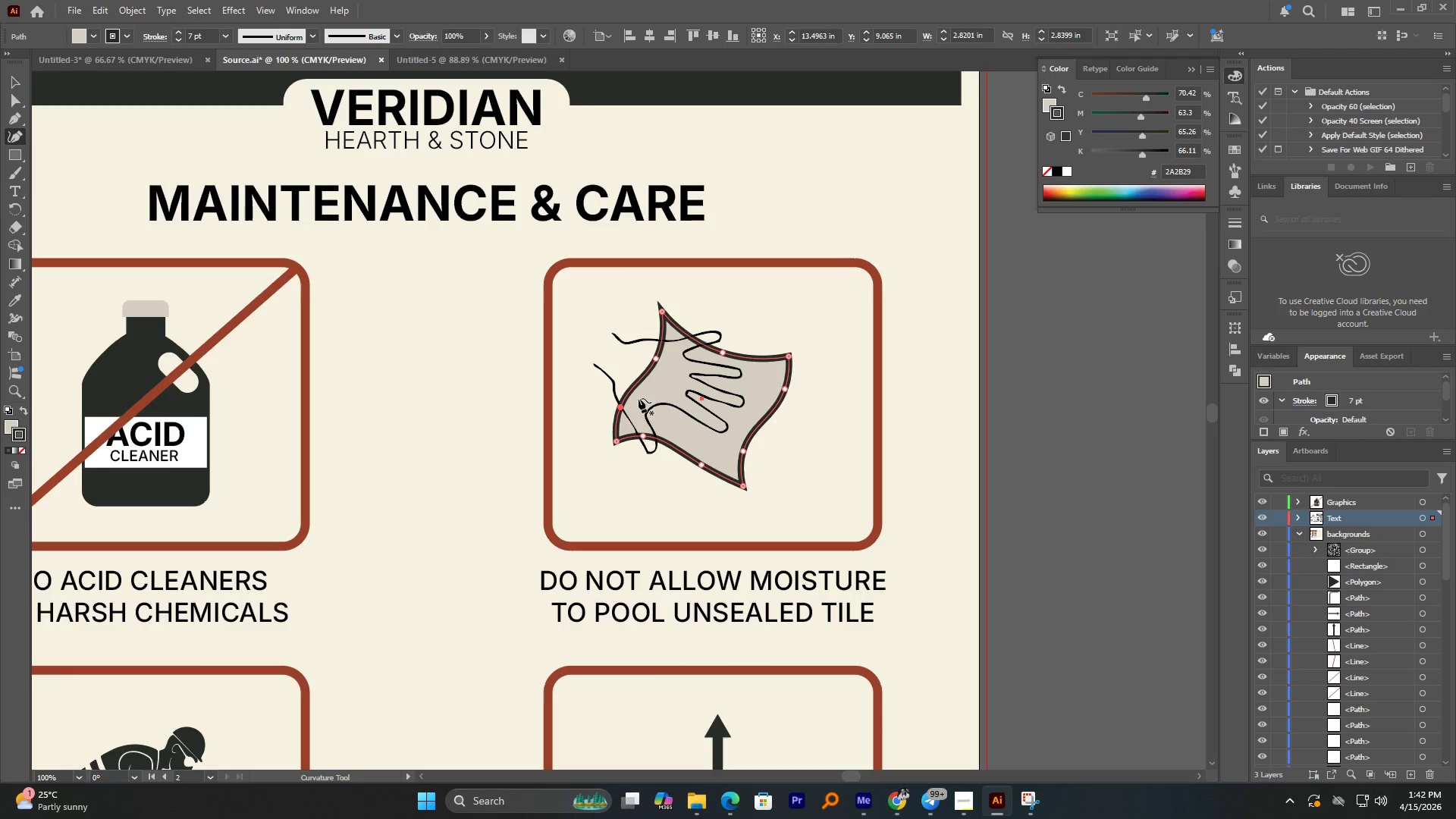 
hold_key(key=AltLeft, duration=0.69)
 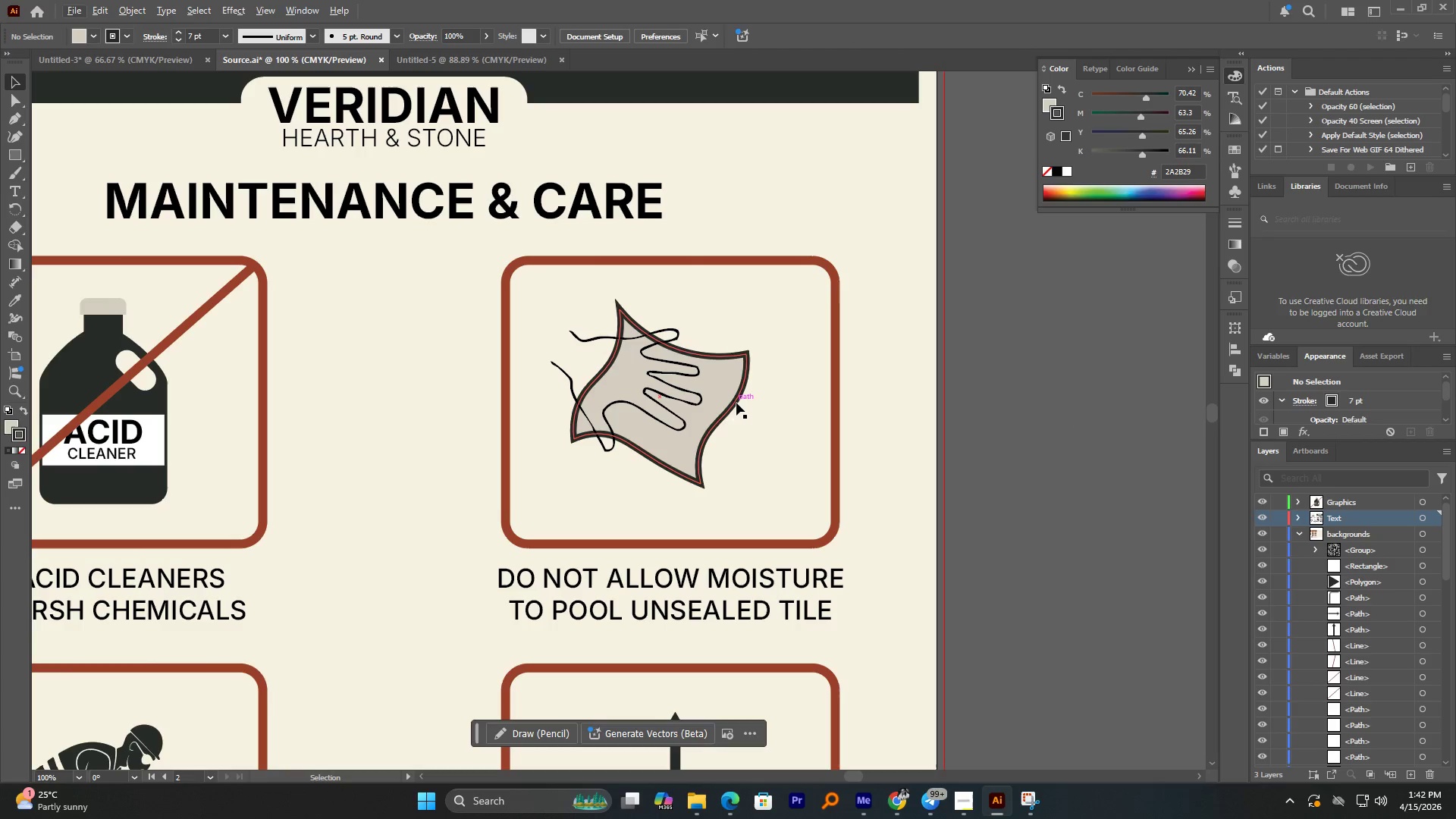 
left_click([736, 403])
 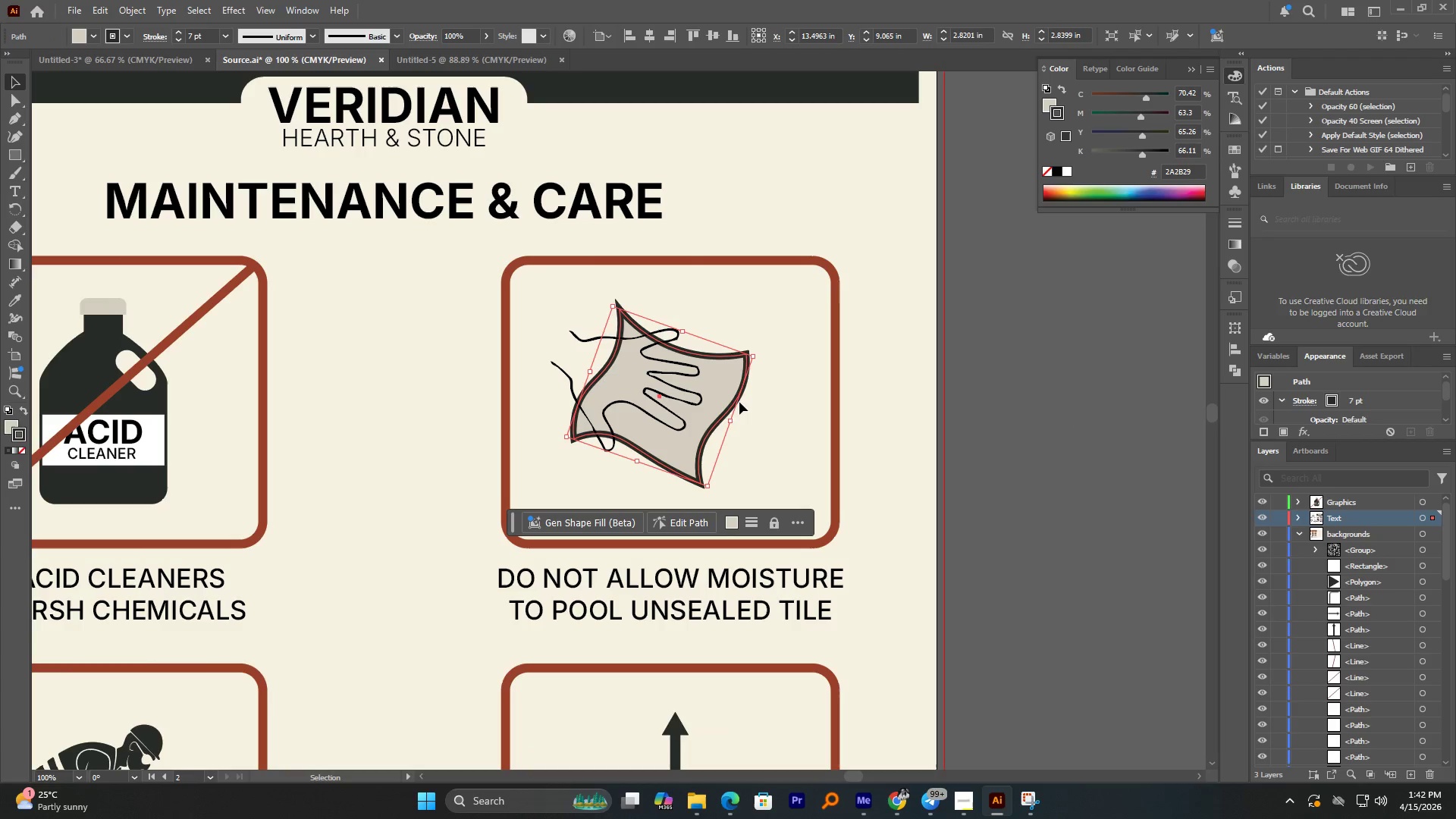 
hold_key(key=AltLeft, duration=2.88)
scroll: coordinate [748, 397], scroll_direction: down, amount: 1.0
 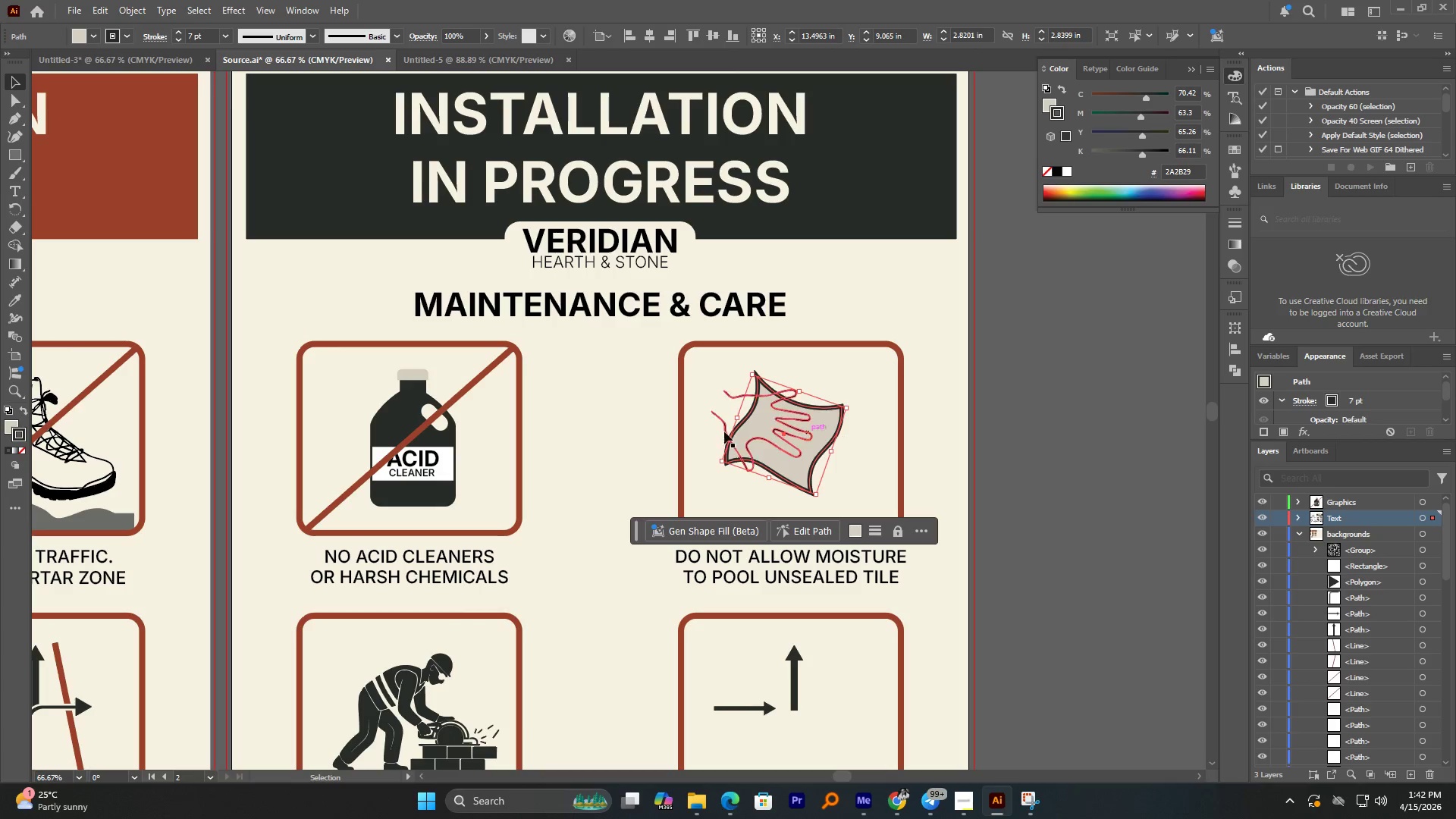 
hold_key(key=AltLeft, duration=0.91)
 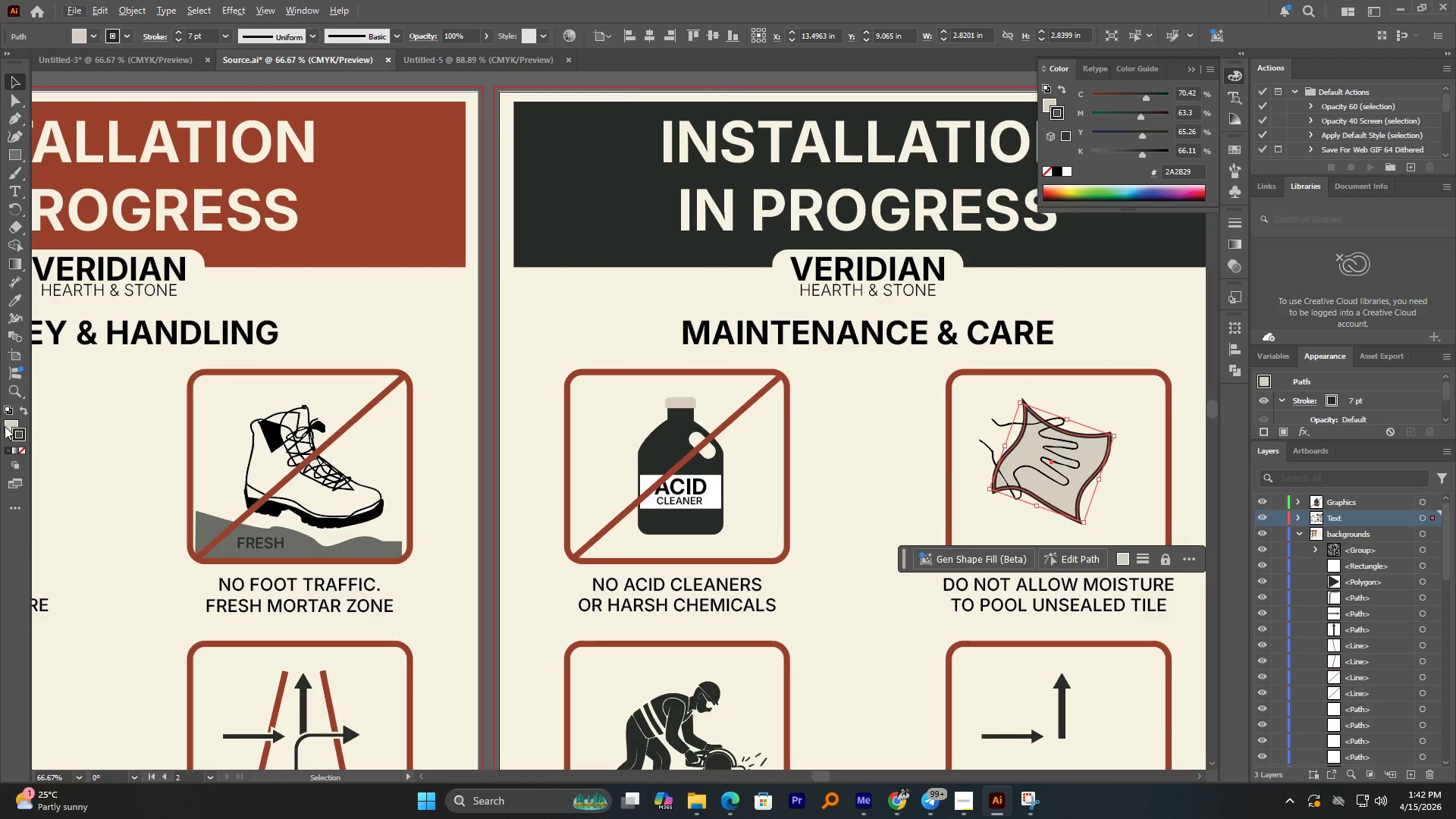 
double_click([5, 426])
 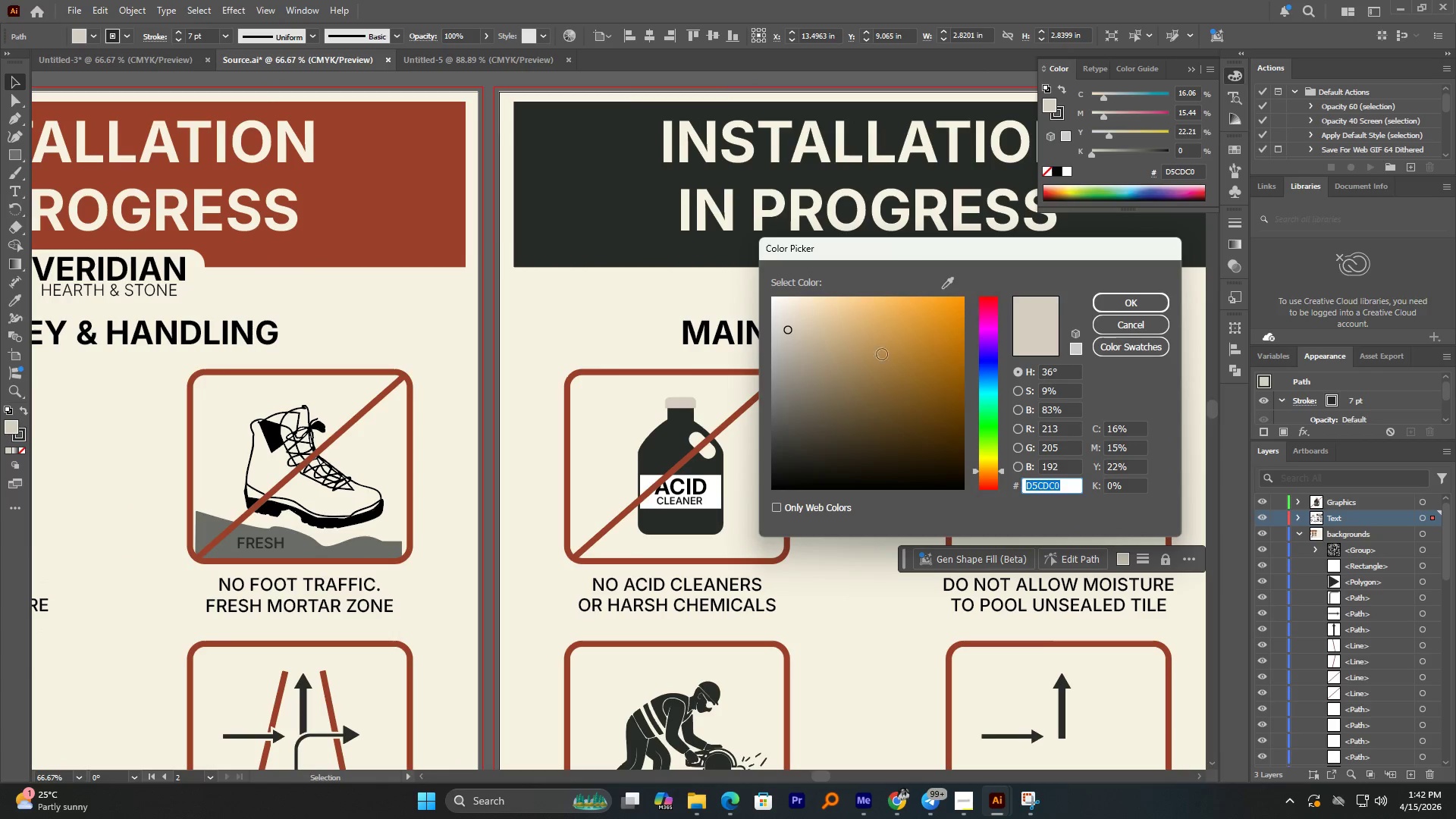 
left_click([951, 283])
 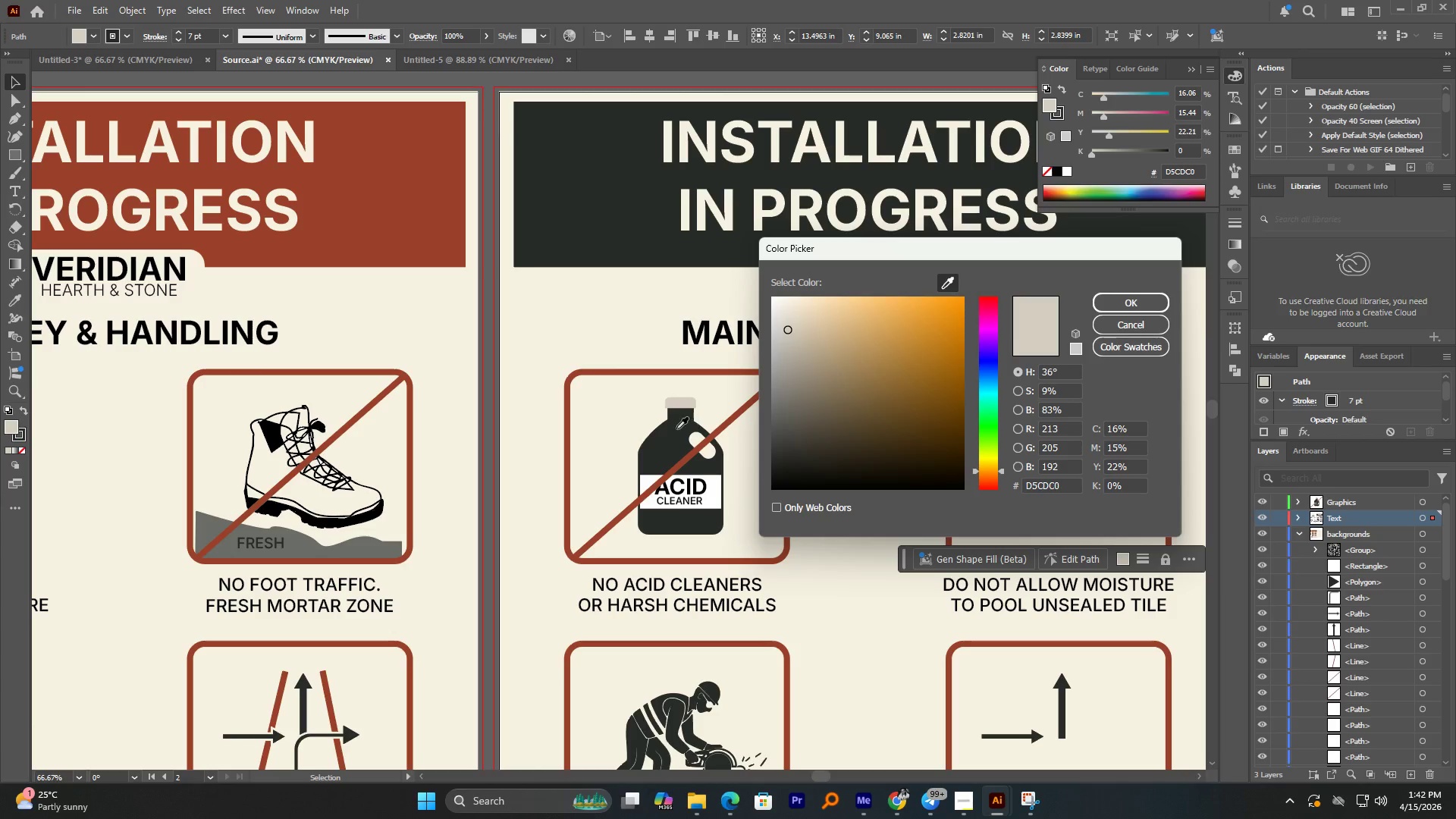 
left_click([673, 430])
 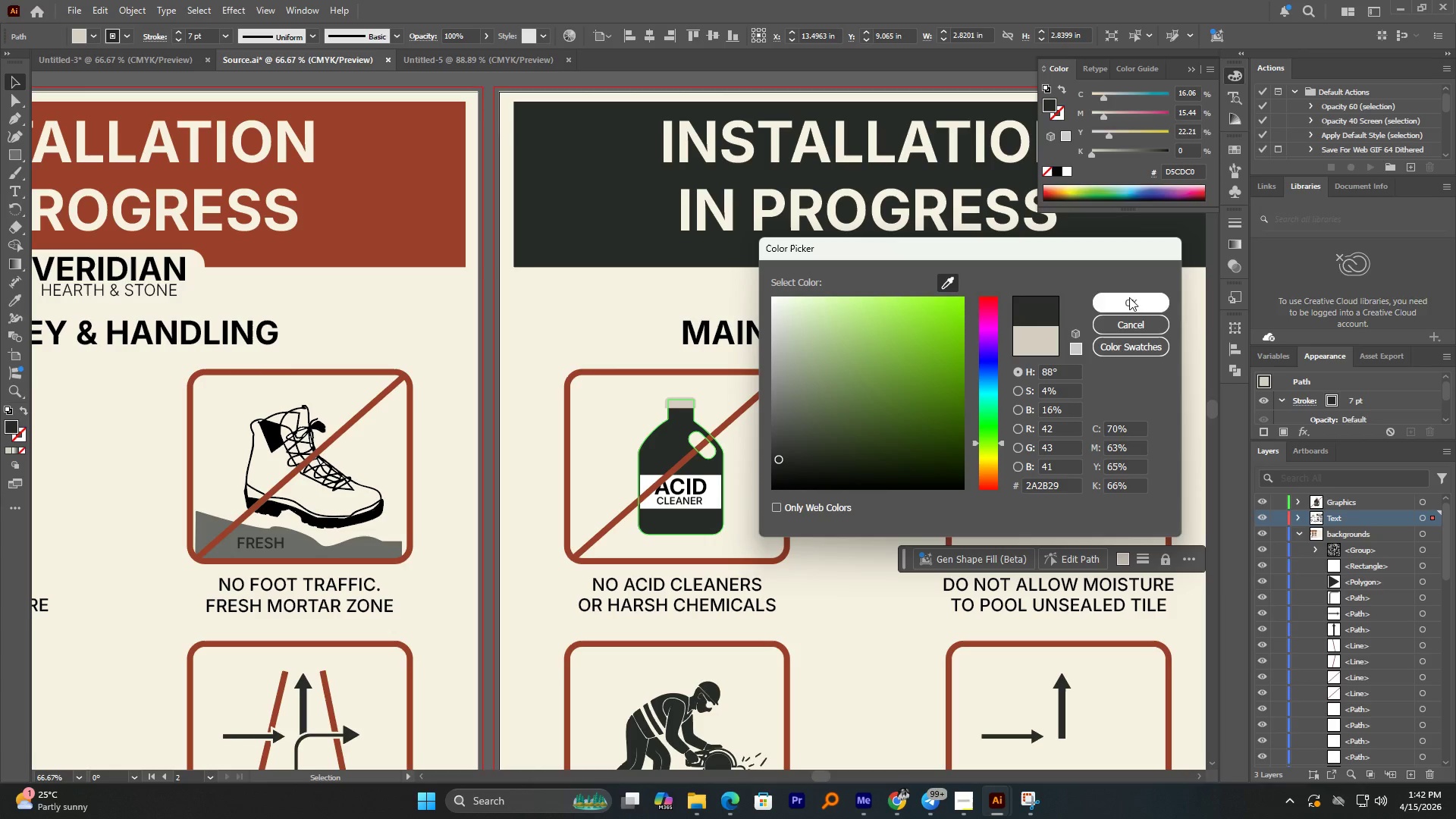 
left_click([1129, 297])
 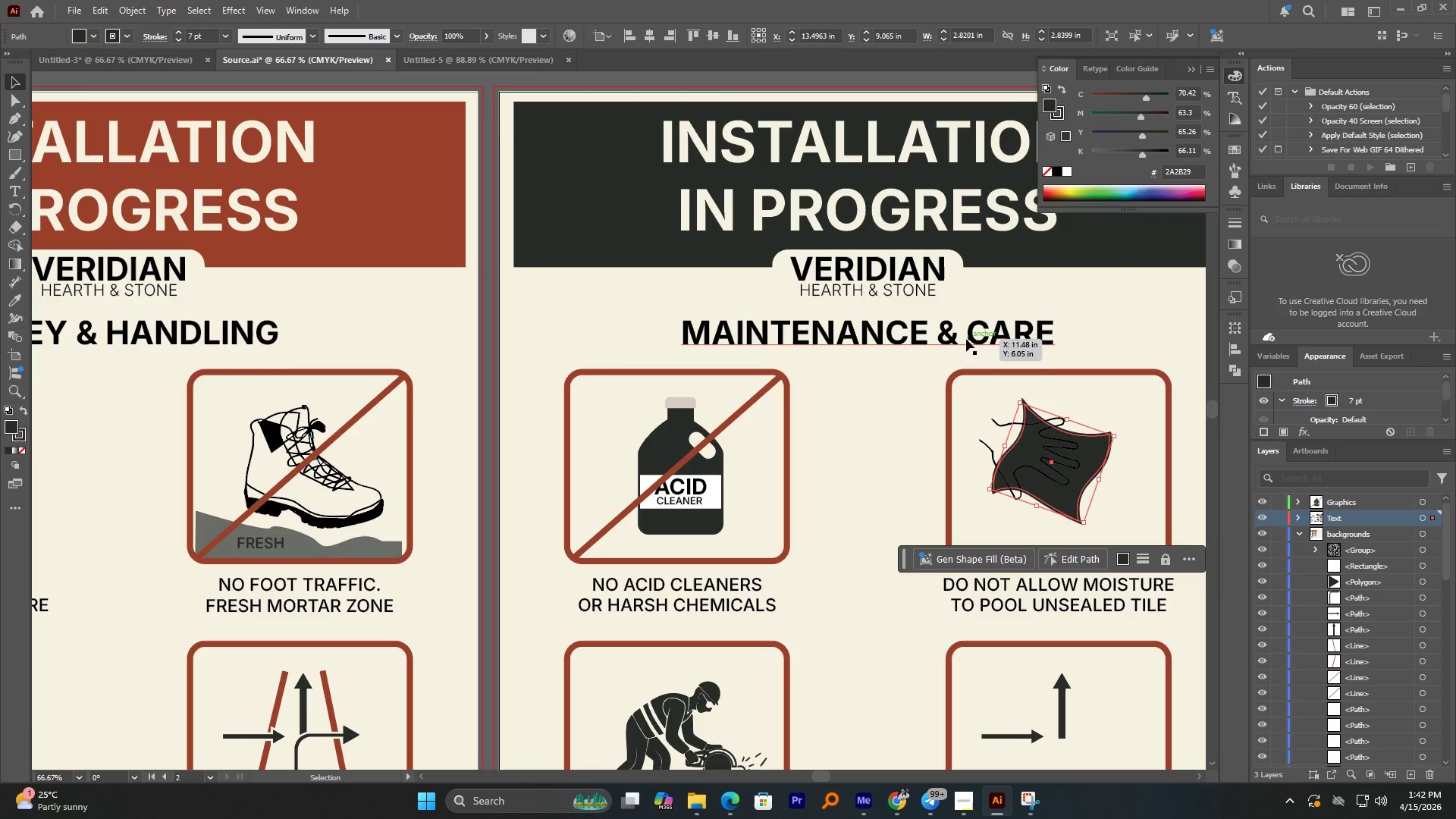 
hold_key(key=AltLeft, duration=0.7)
 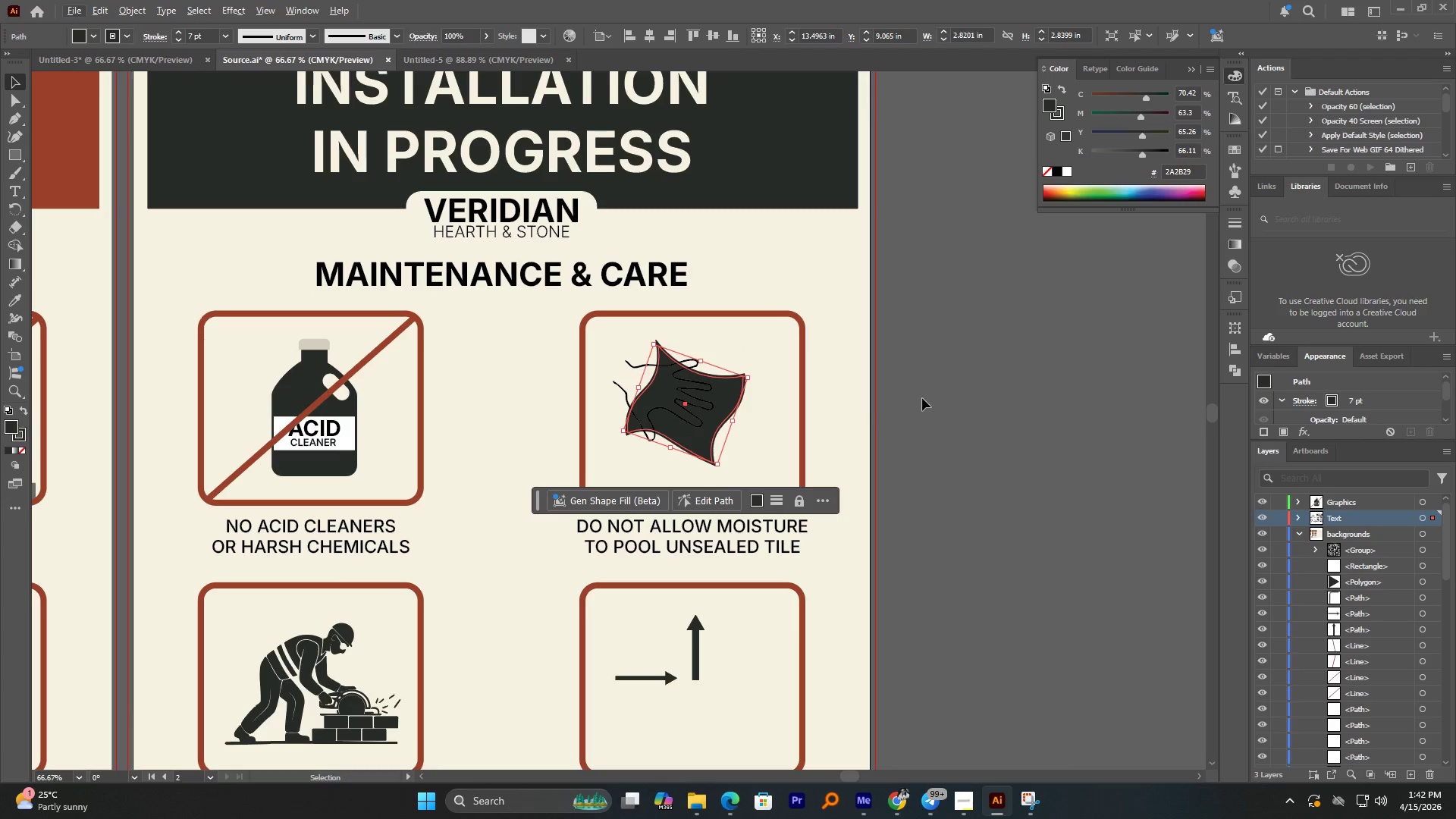 
left_click([922, 398])
 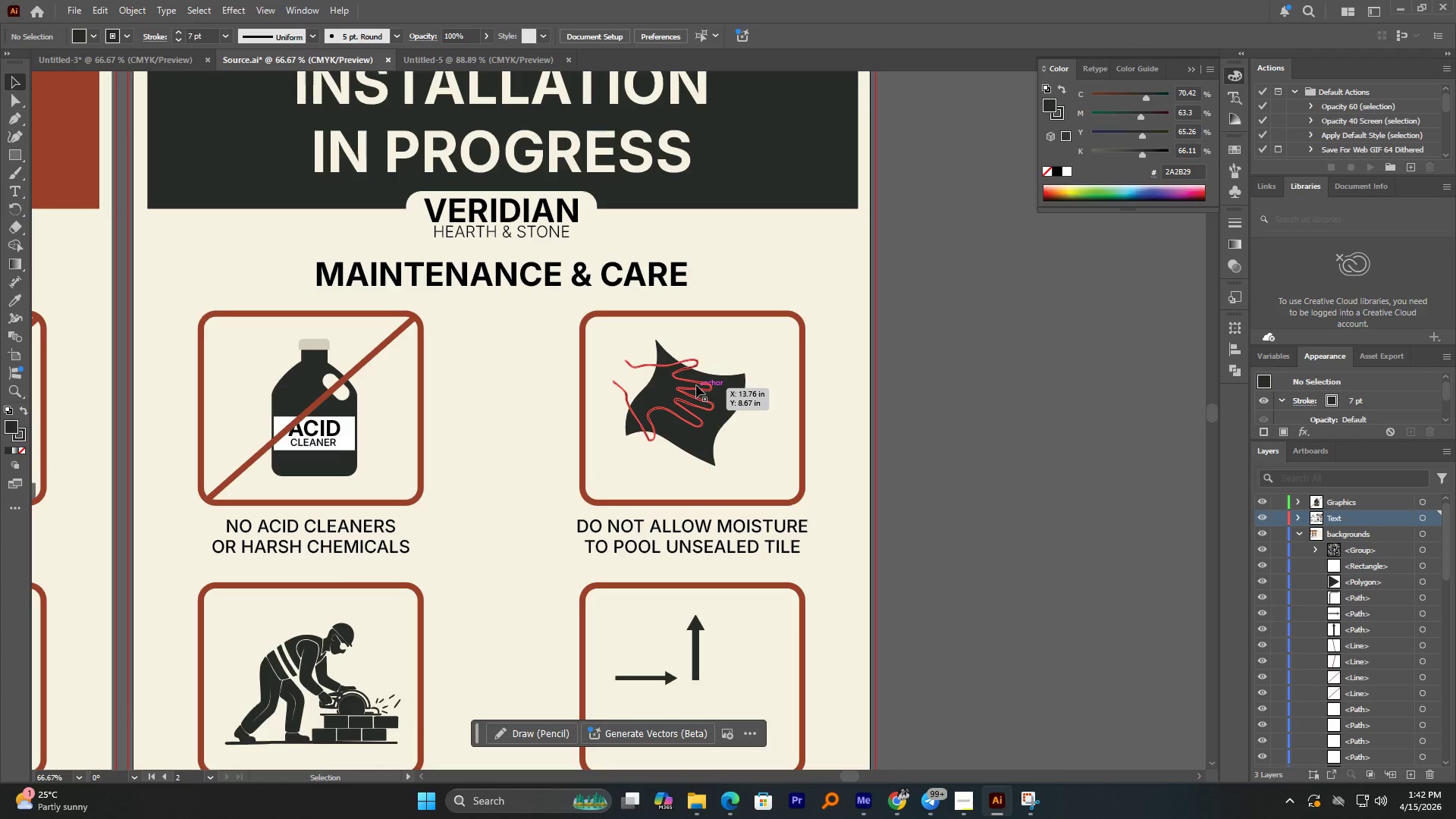 
left_click([696, 385])
 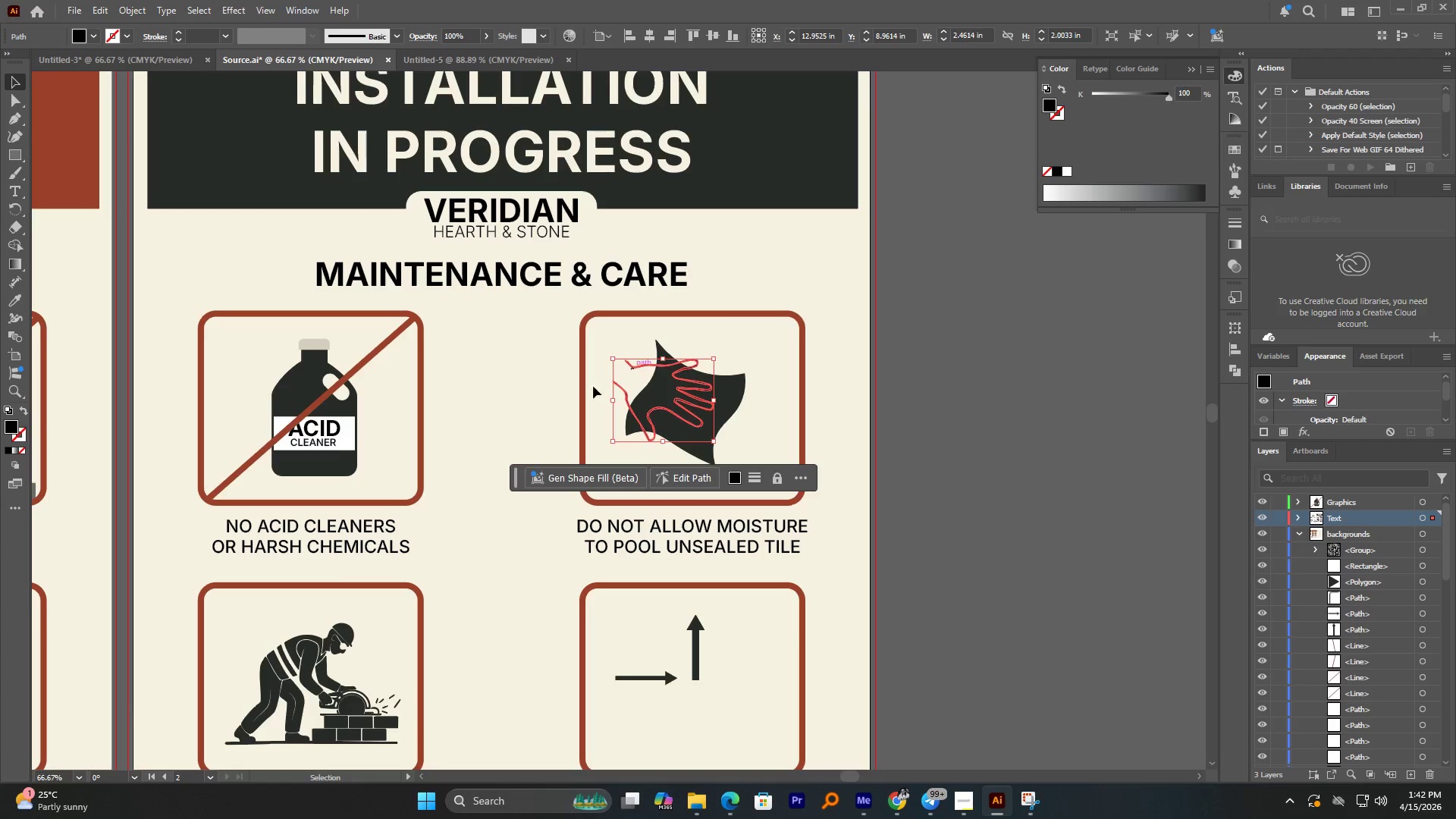 
hold_key(key=AltLeft, duration=0.47)
 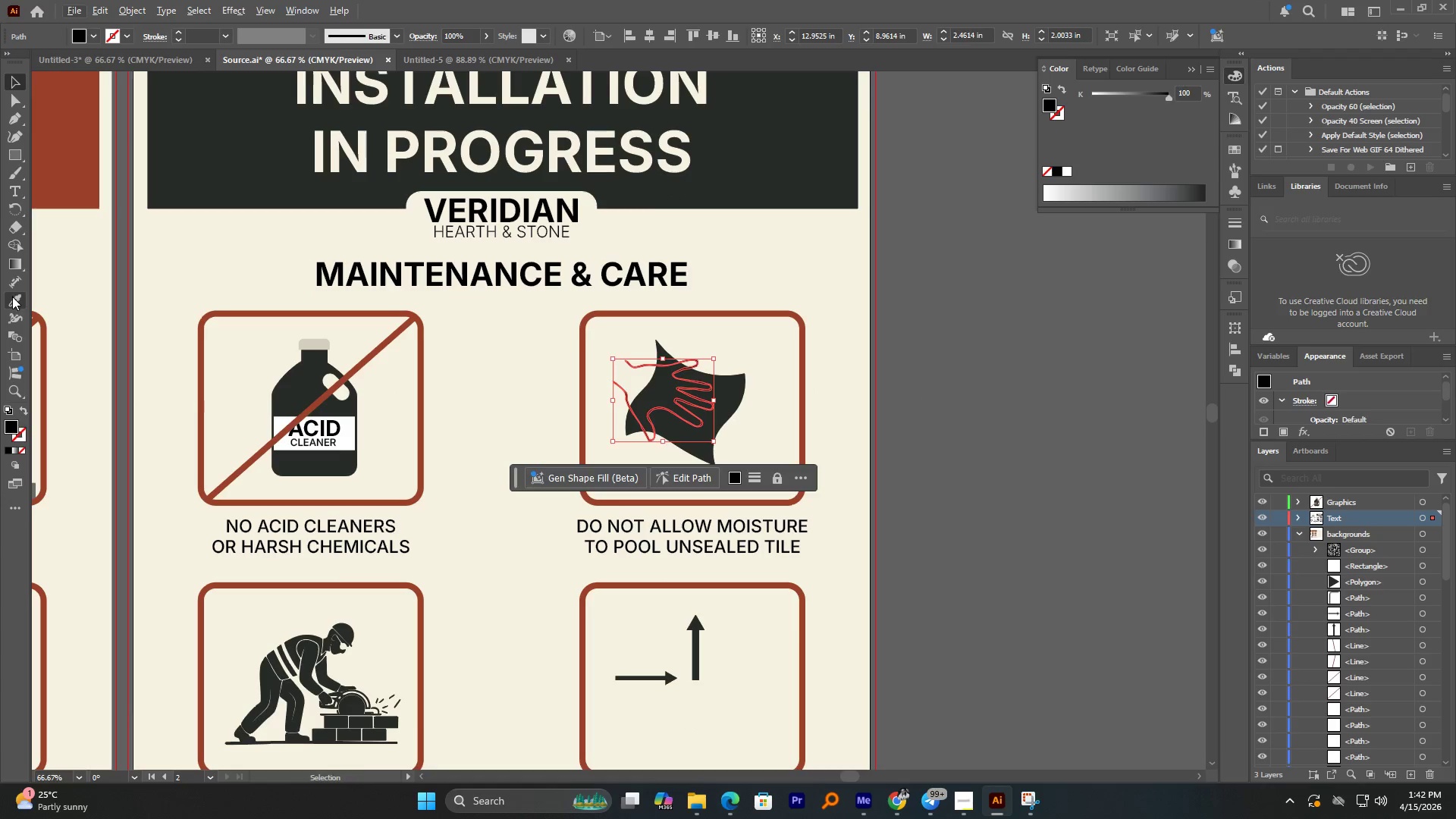 
left_click([482, 378])
 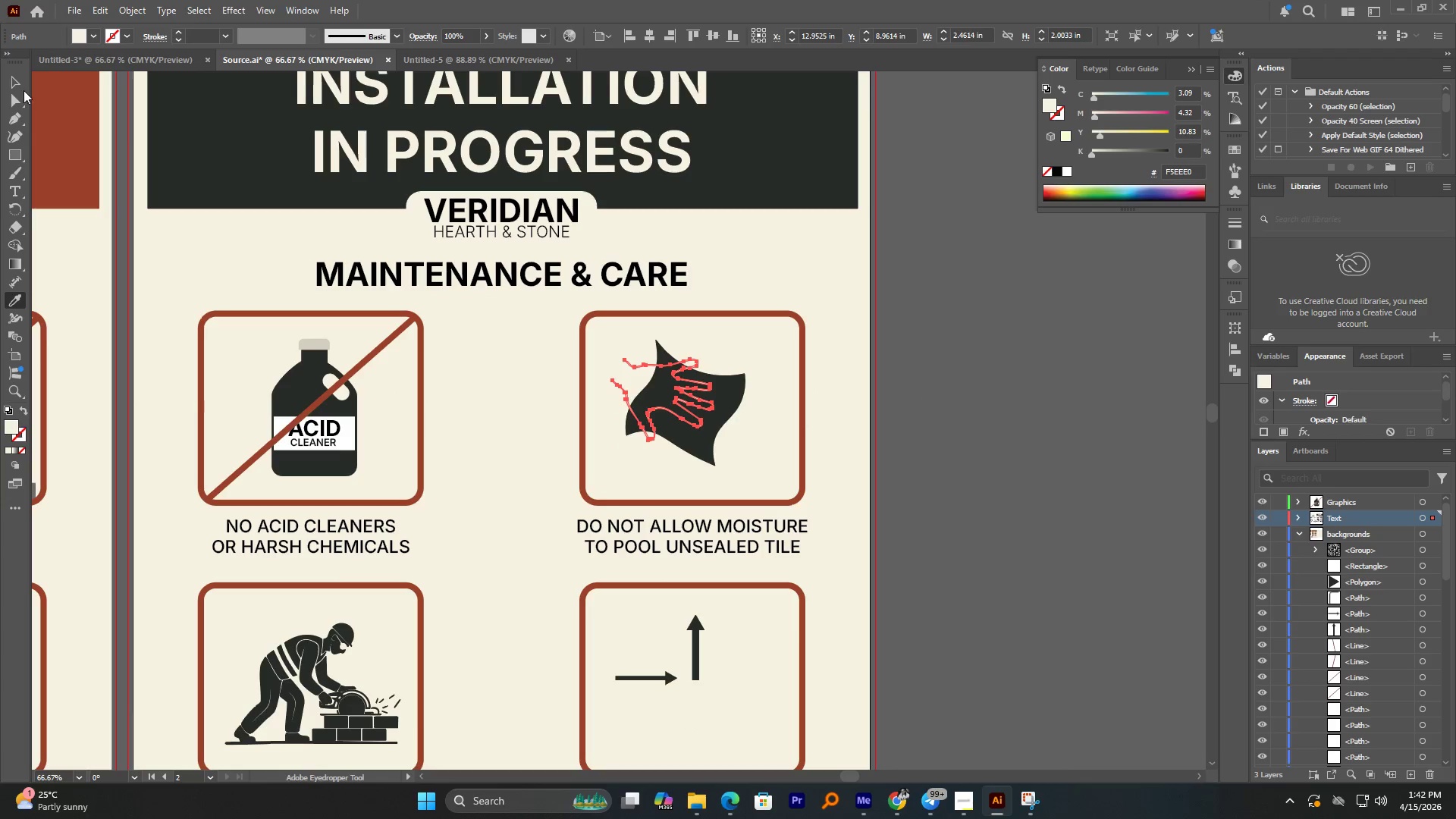 
left_click([16, 89])
 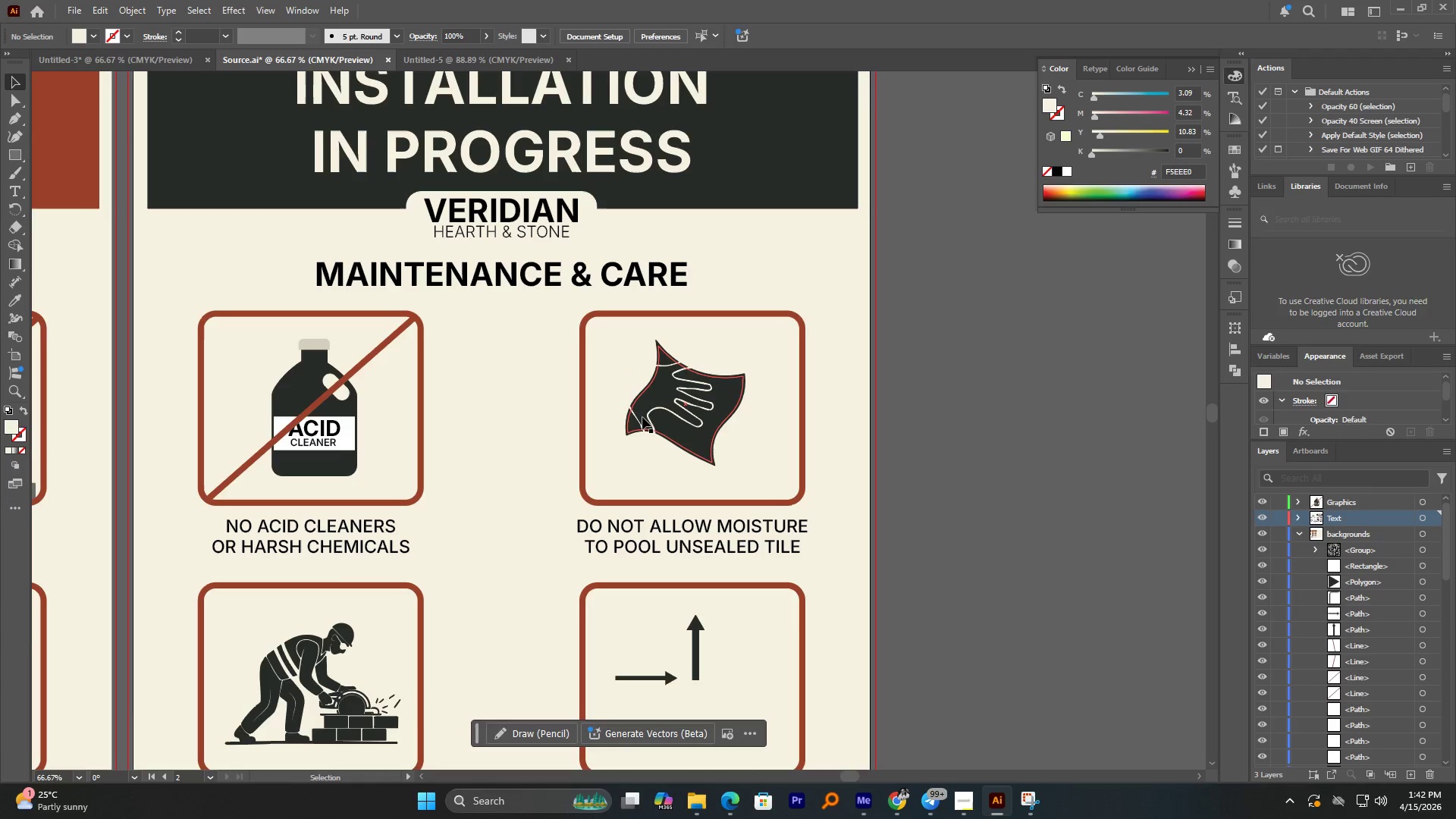 
left_click_drag(start_coordinate=[679, 406], to_coordinate=[686, 407])
 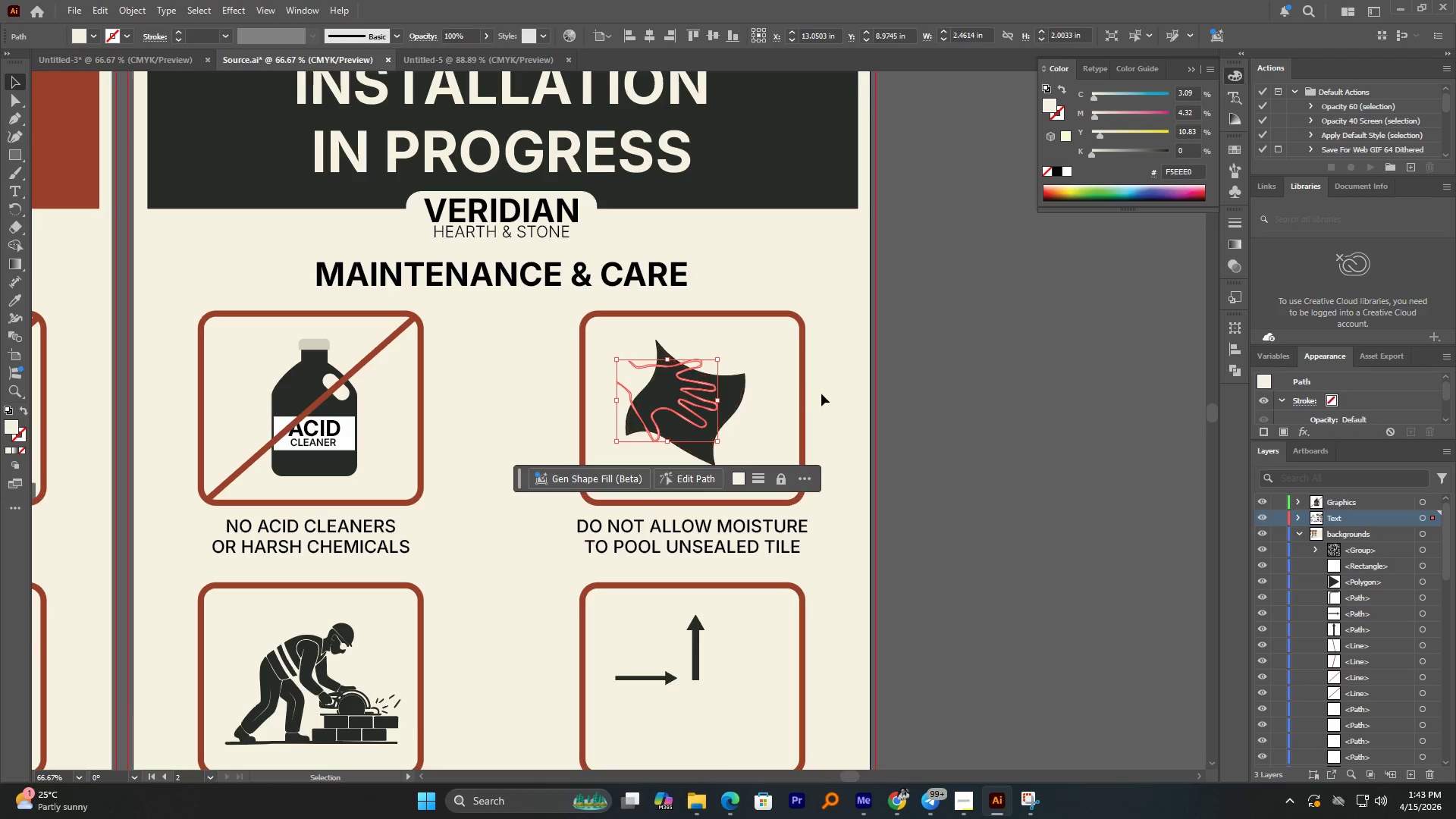 
key(Control+Z)
 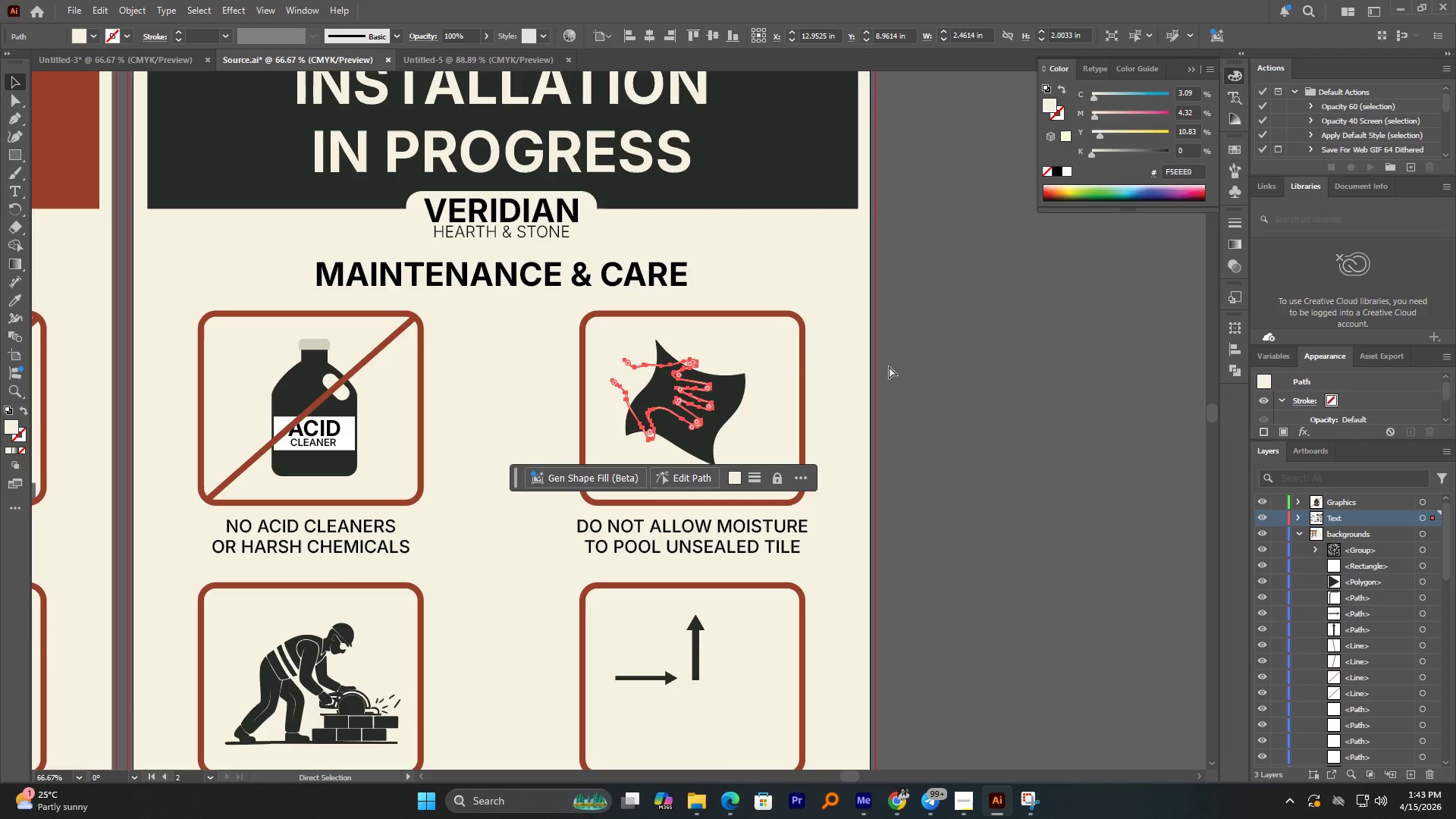 
key(Control+Z)
 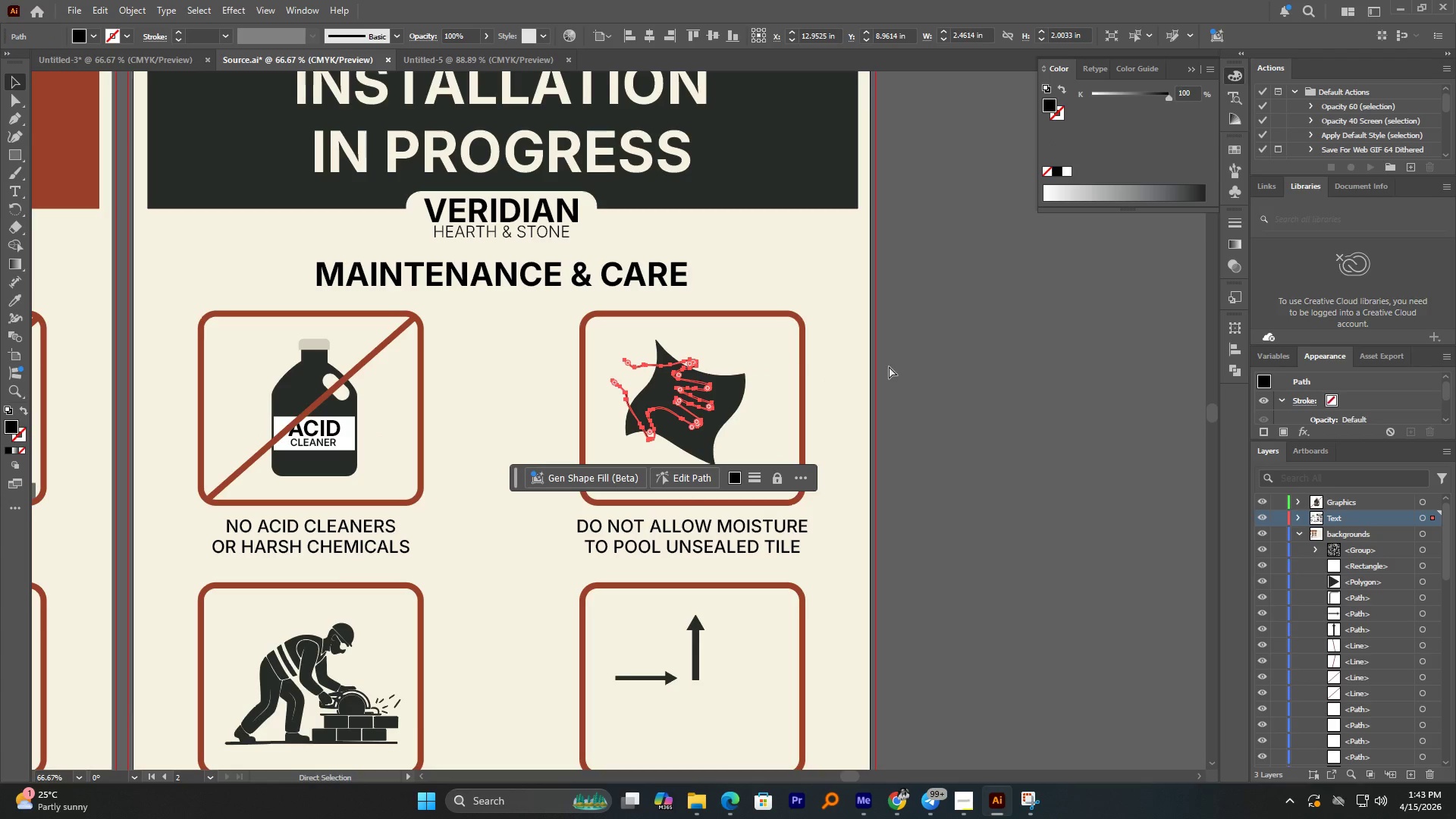 
key(Control+Z)
 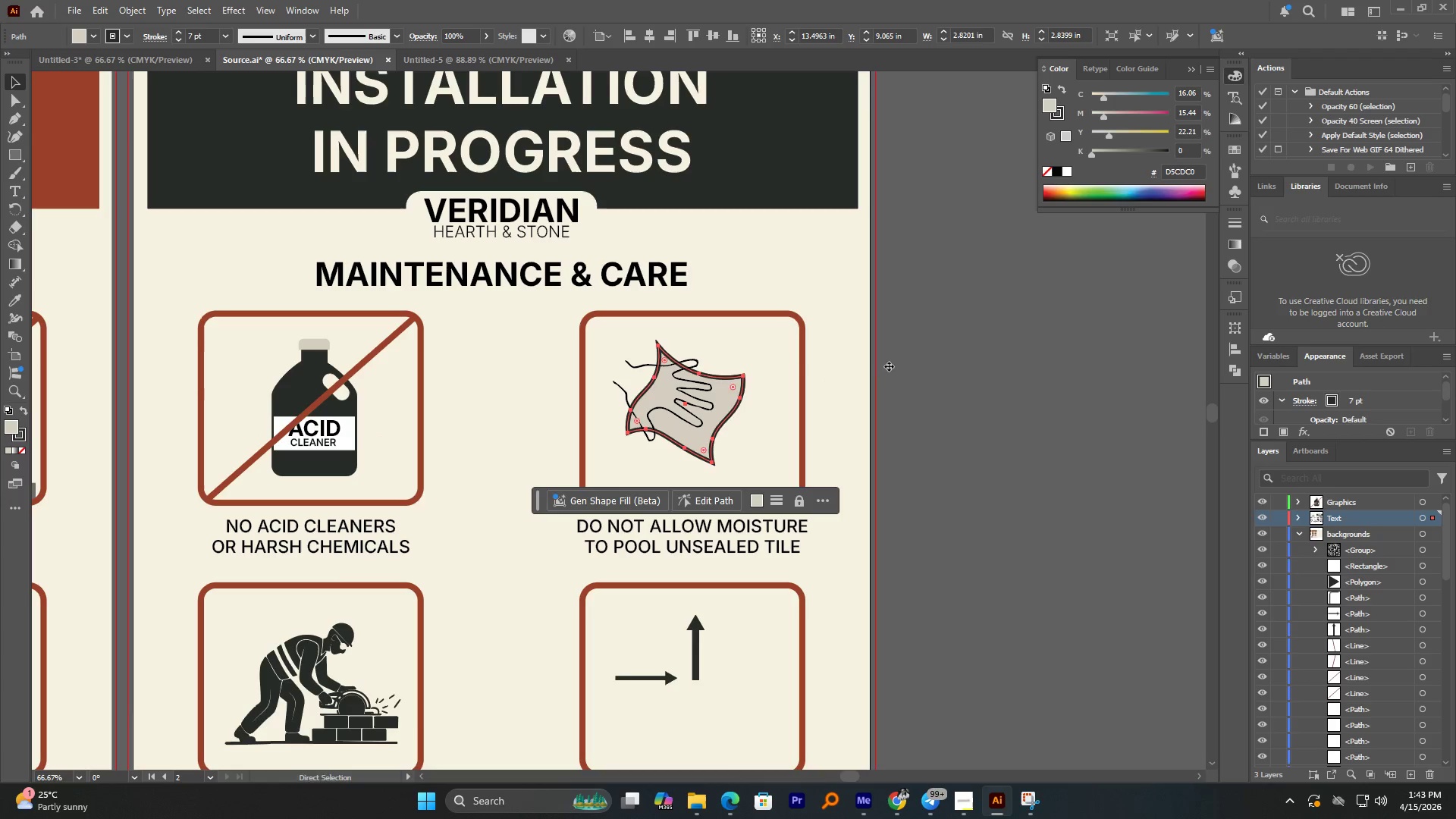 
left_click([891, 366])
 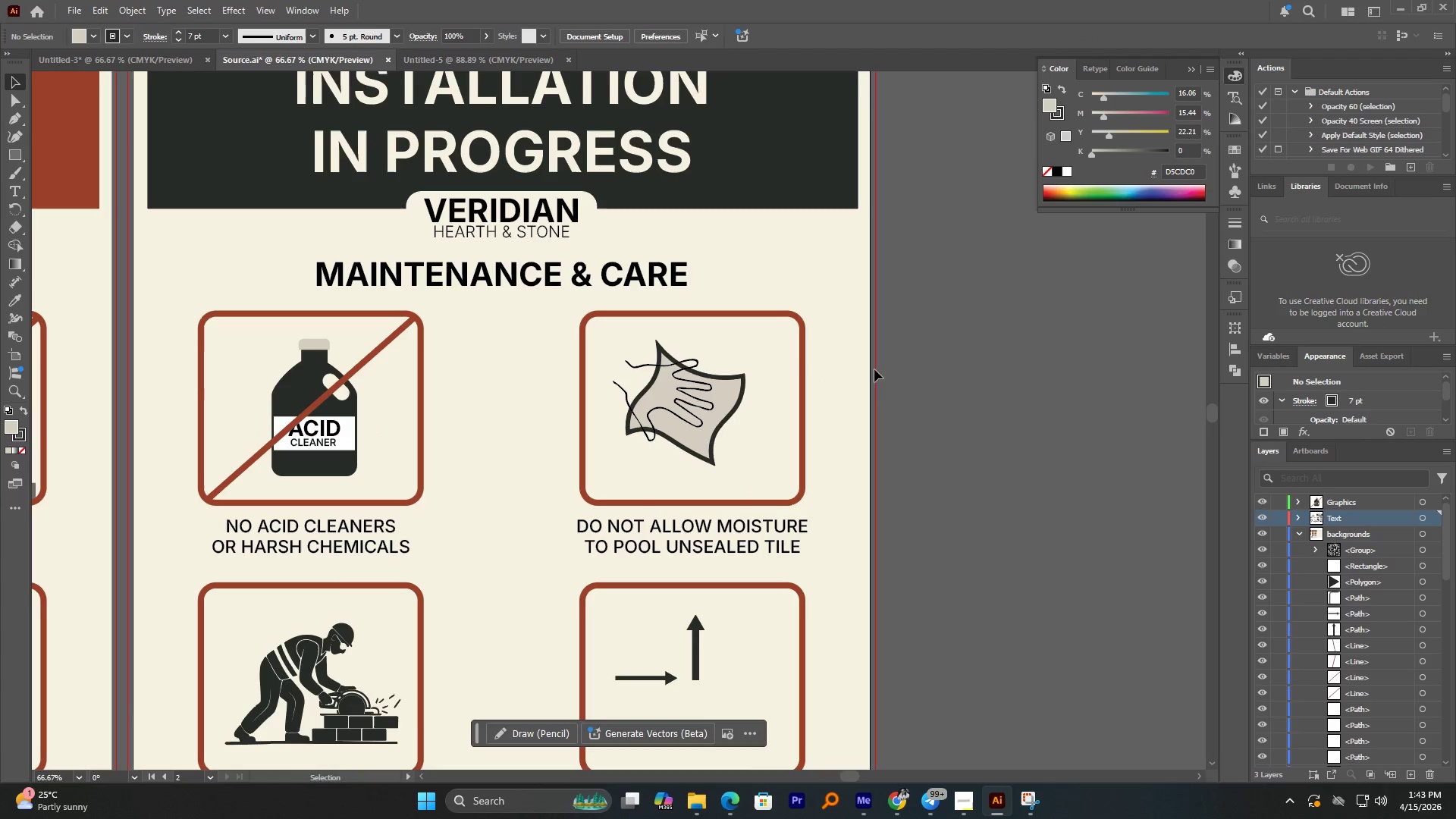 
hold_key(key=AltLeft, duration=1.41)
scroll: coordinate [726, 403], scroll_direction: up, amount: 2.0
 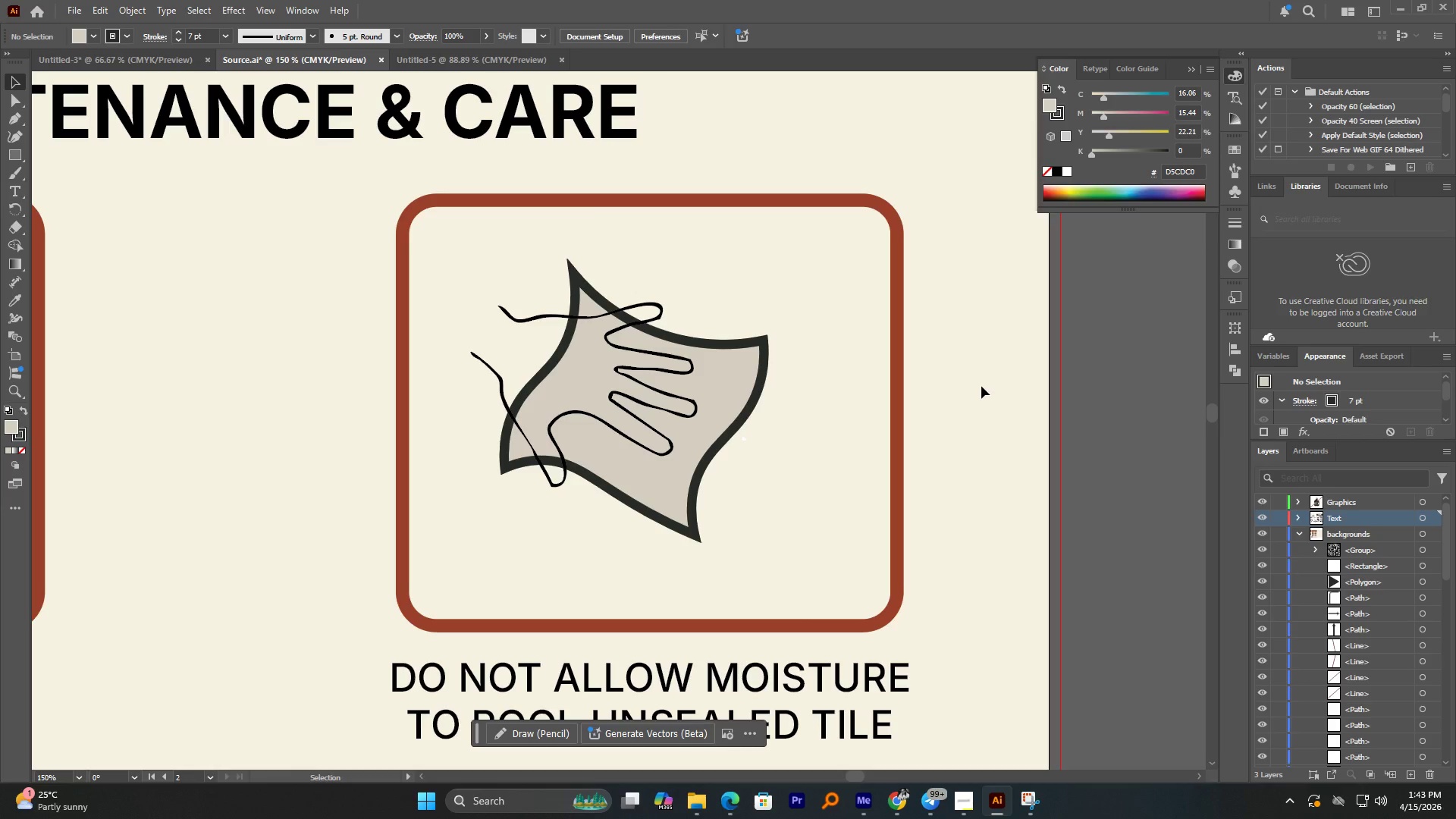 
wait(5.11)
 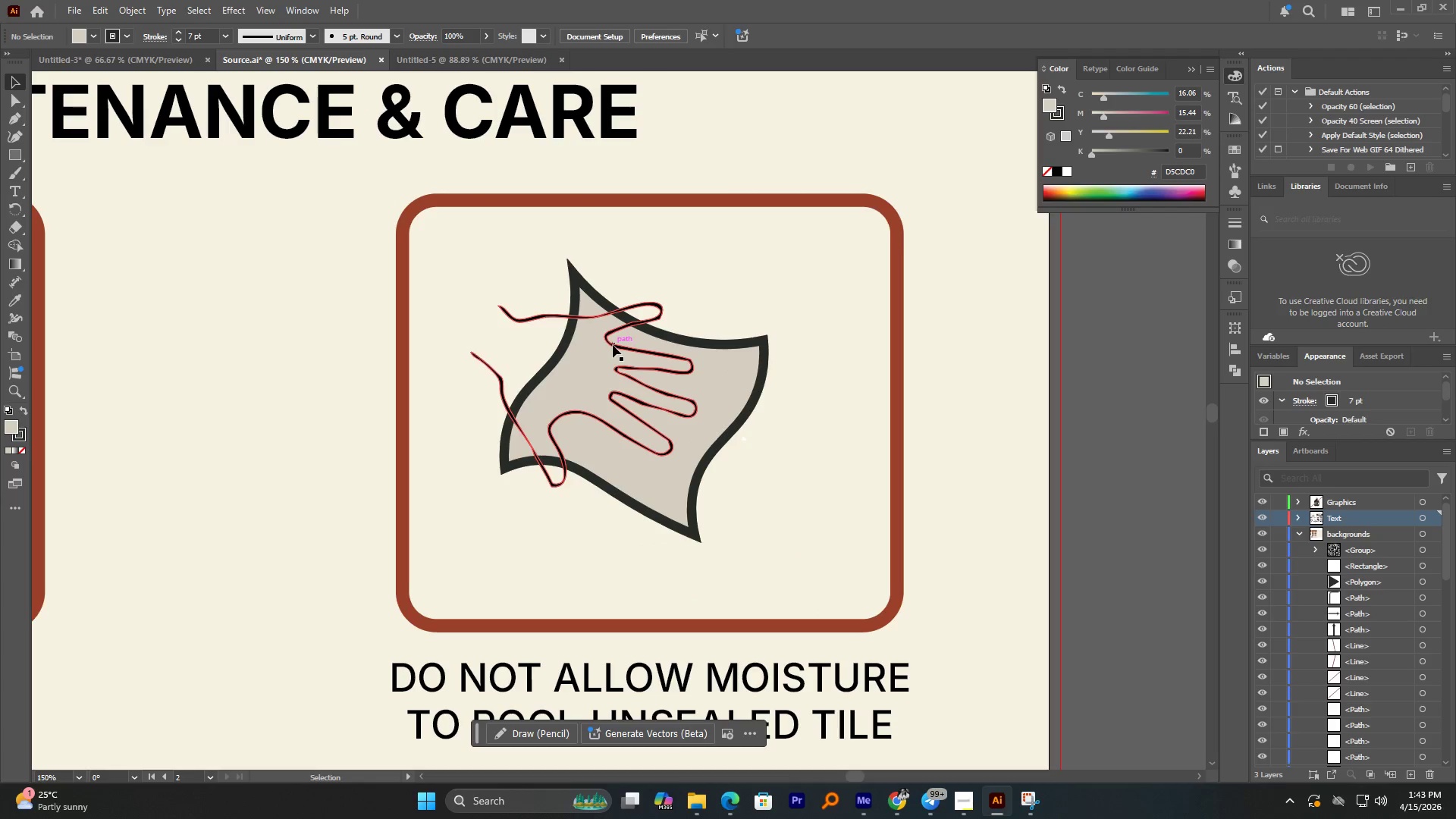 
left_click([761, 388])
 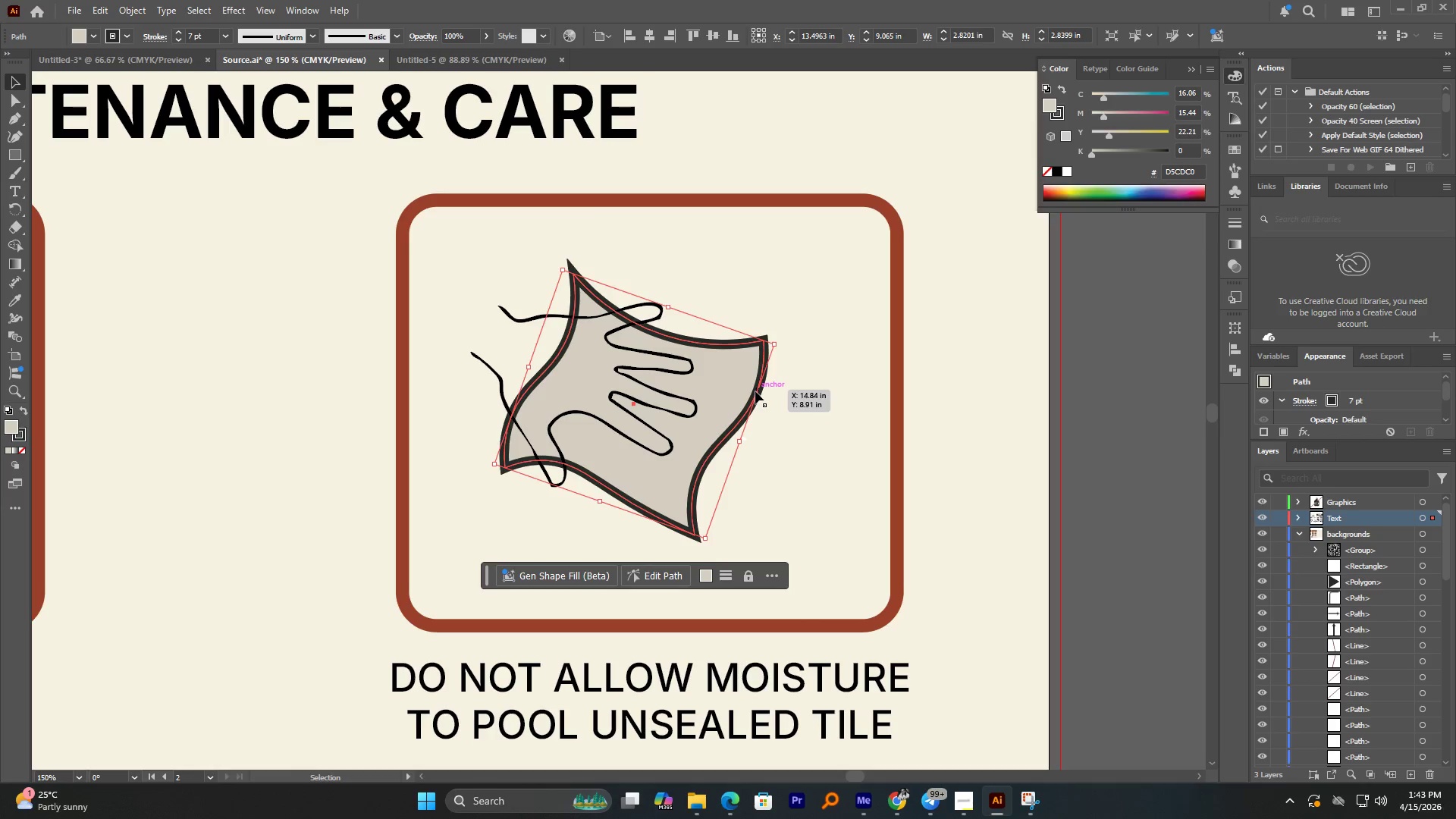 
hold_key(key=AltLeft, duration=1.5)
scroll: coordinate [755, 391], scroll_direction: down, amount: 2.0
 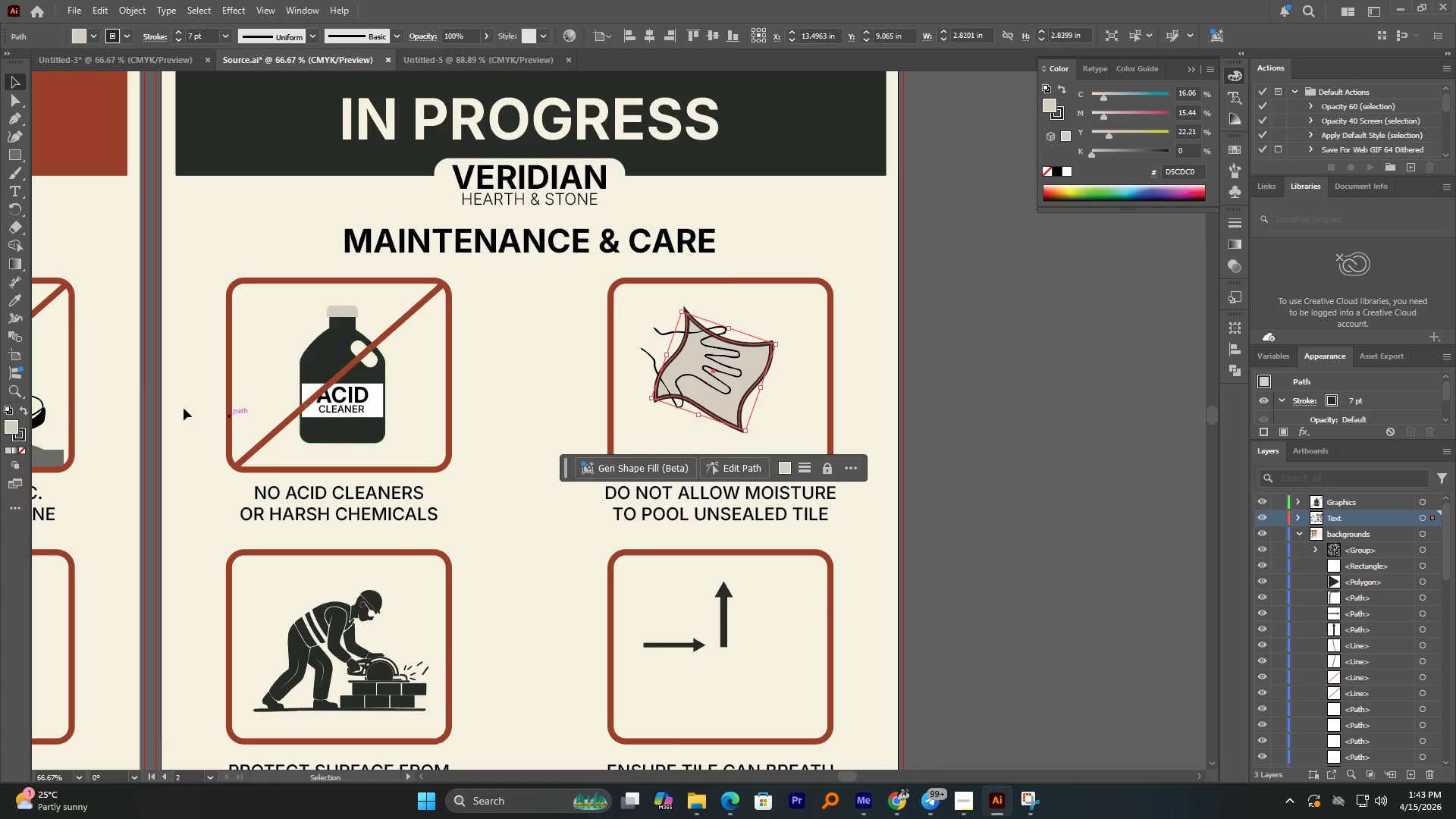 
left_click([22, 434])
 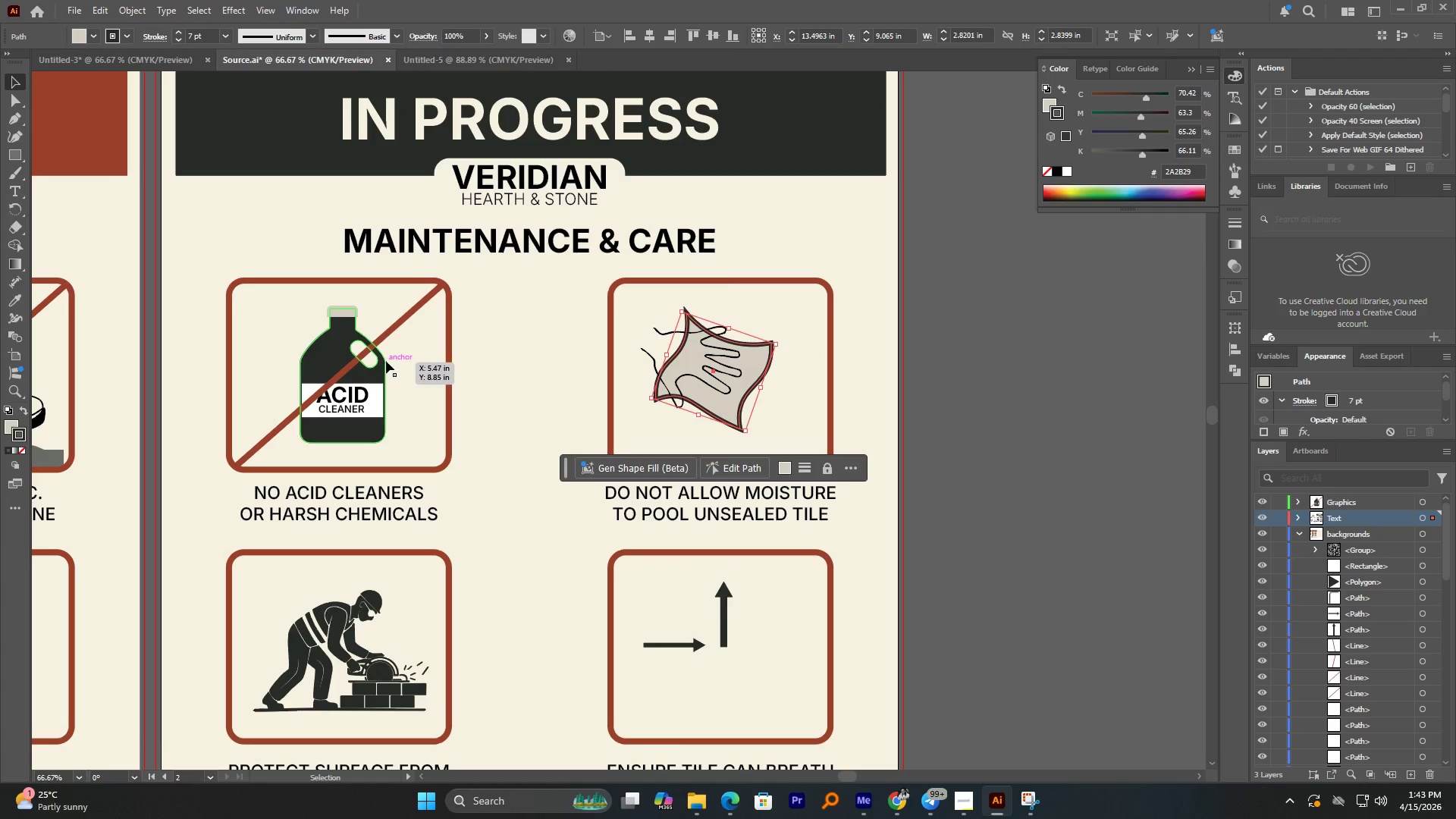 
left_click([491, 362])
 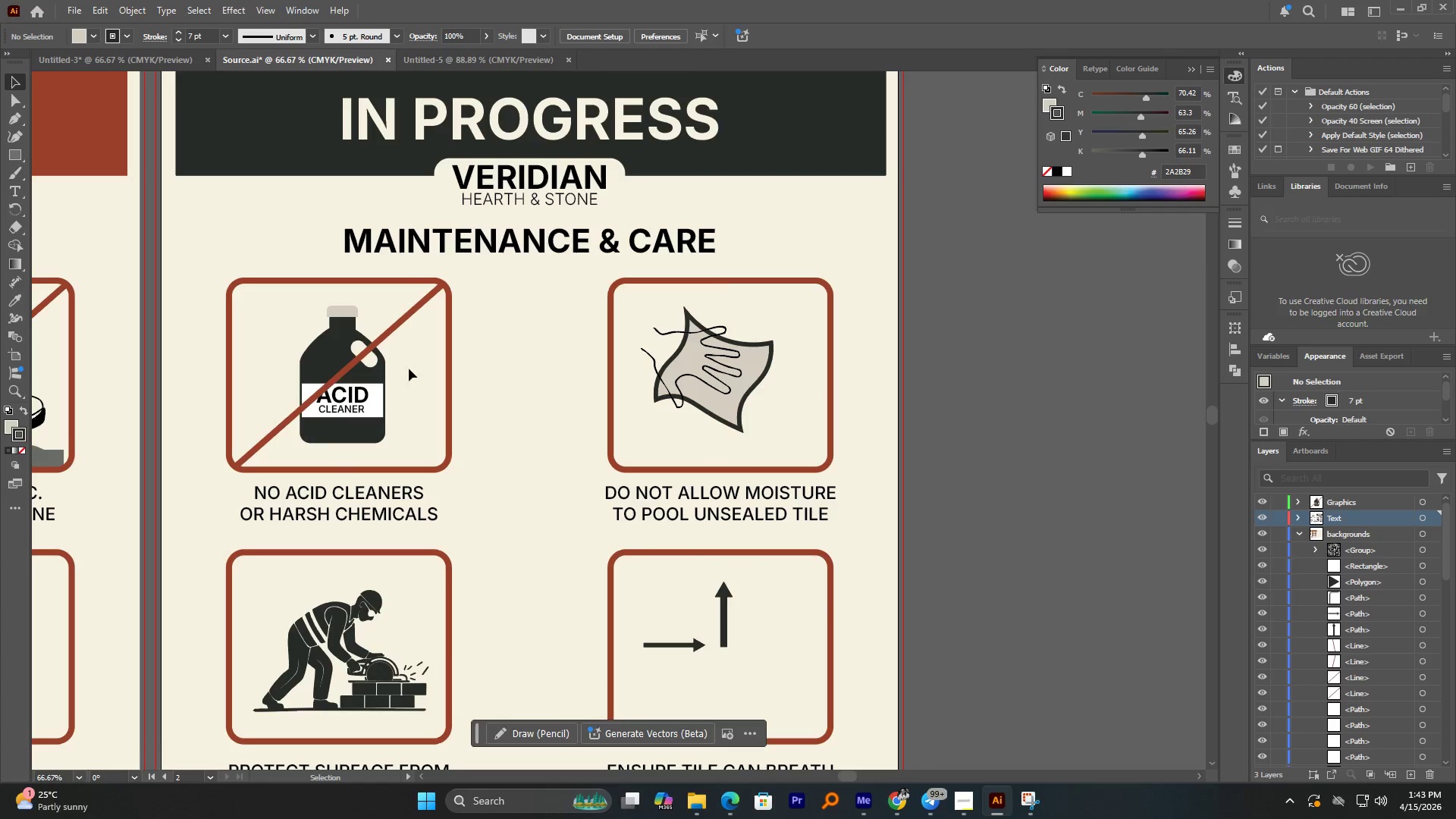 
hold_key(key=AltLeft, duration=1.27)
scroll: coordinate [619, 346], scroll_direction: down, amount: 2.0
 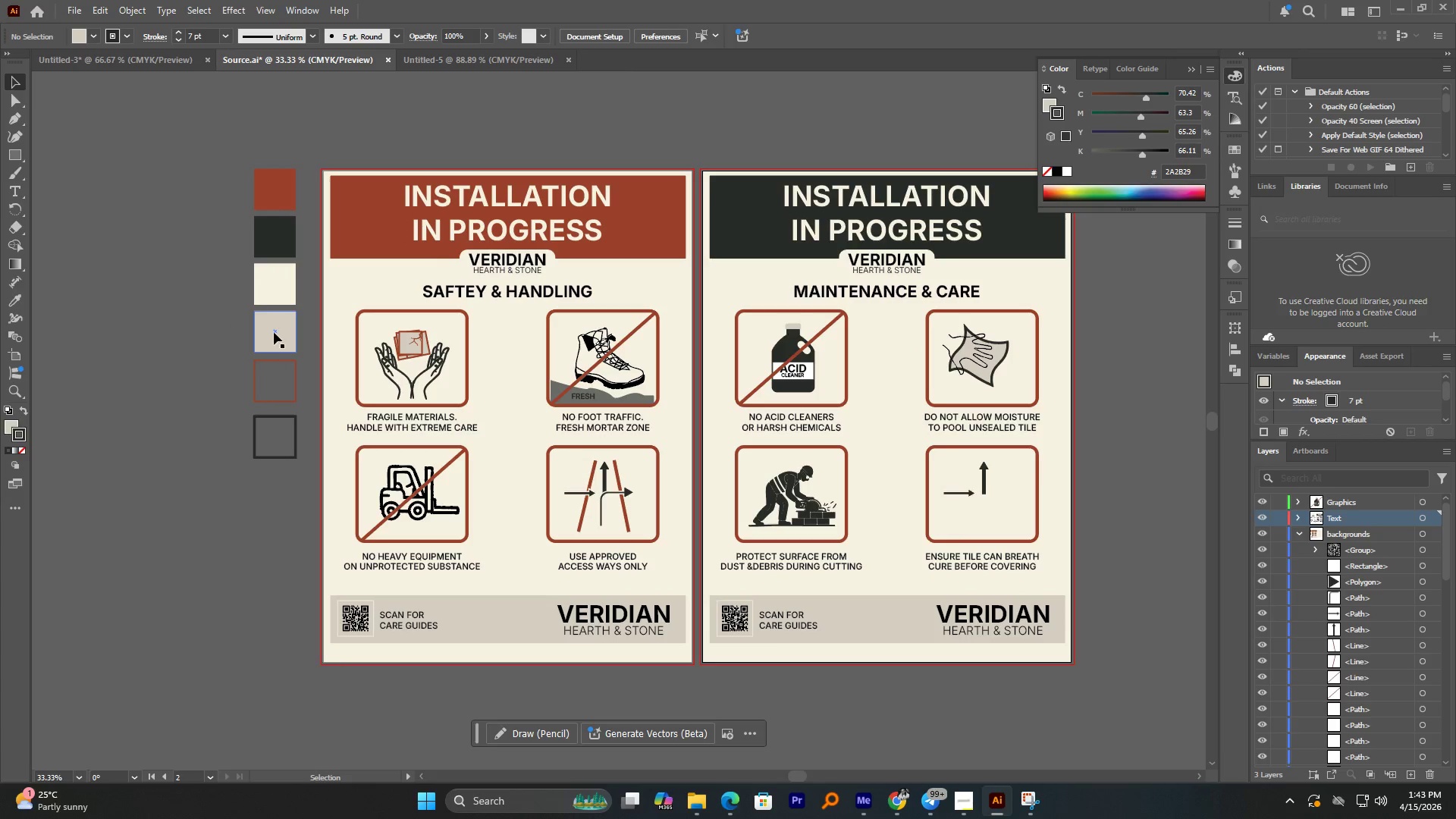 
left_click([259, 296])
 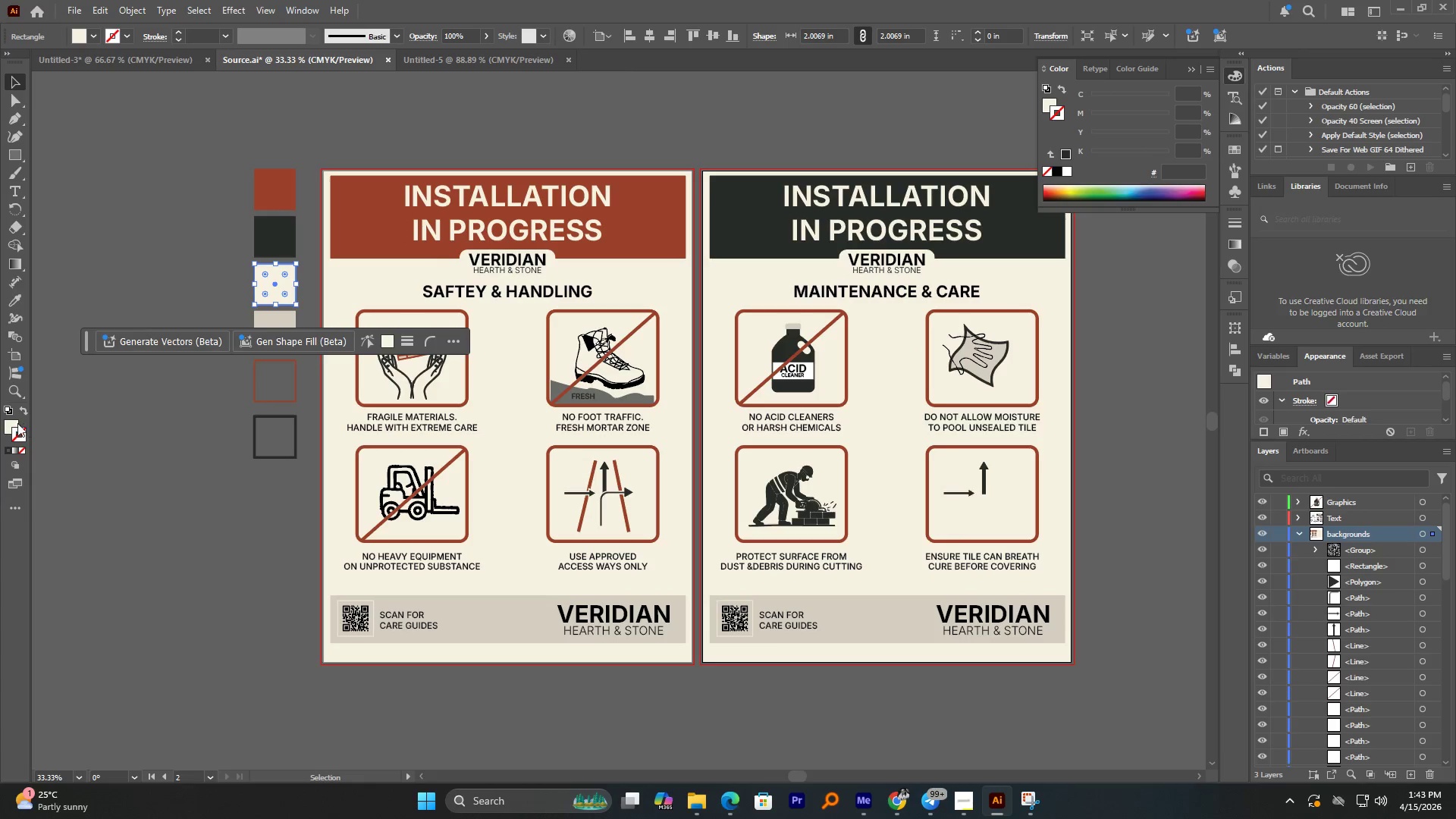 
double_click([11, 422])
 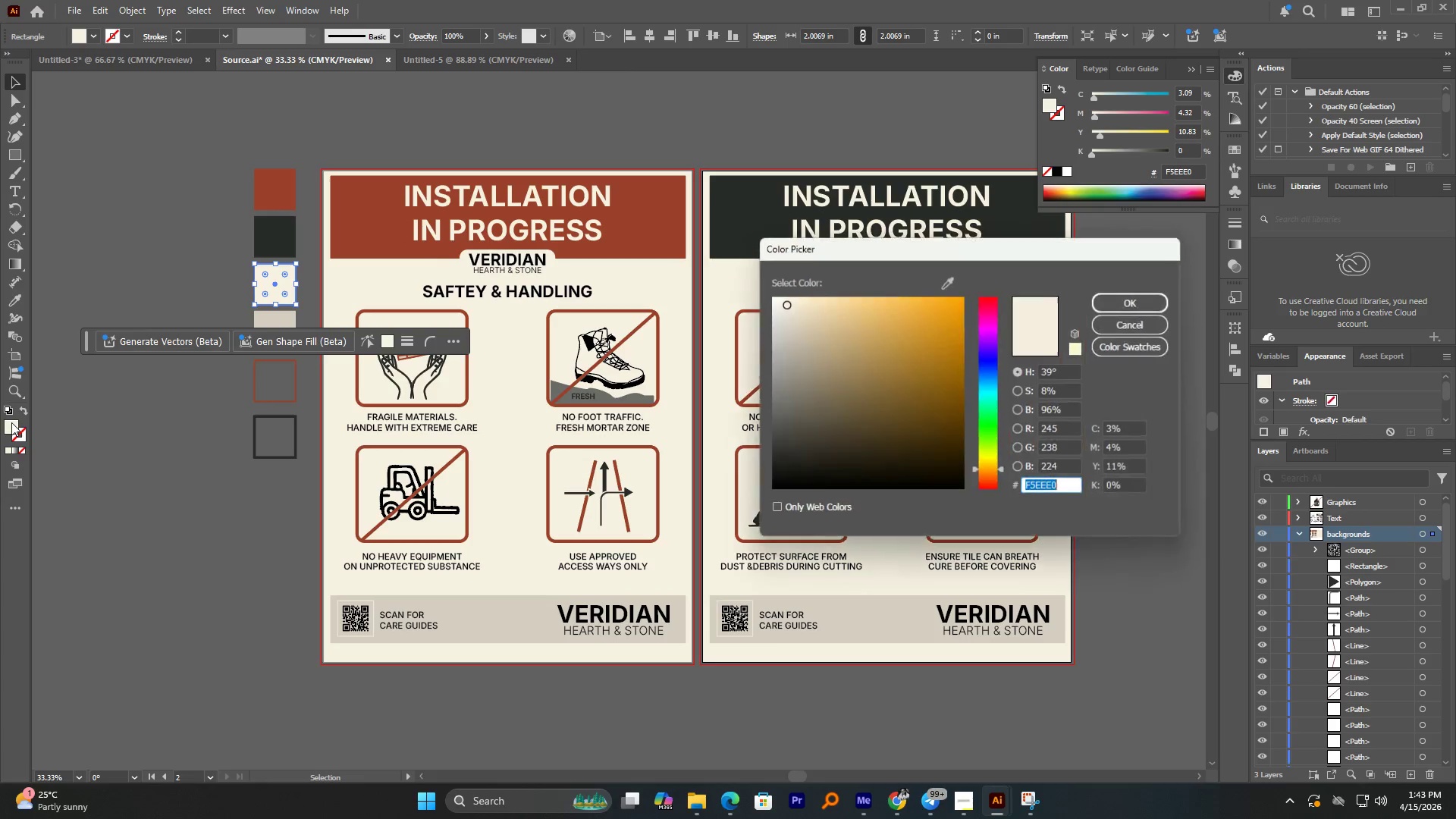 
key(Control+C)
 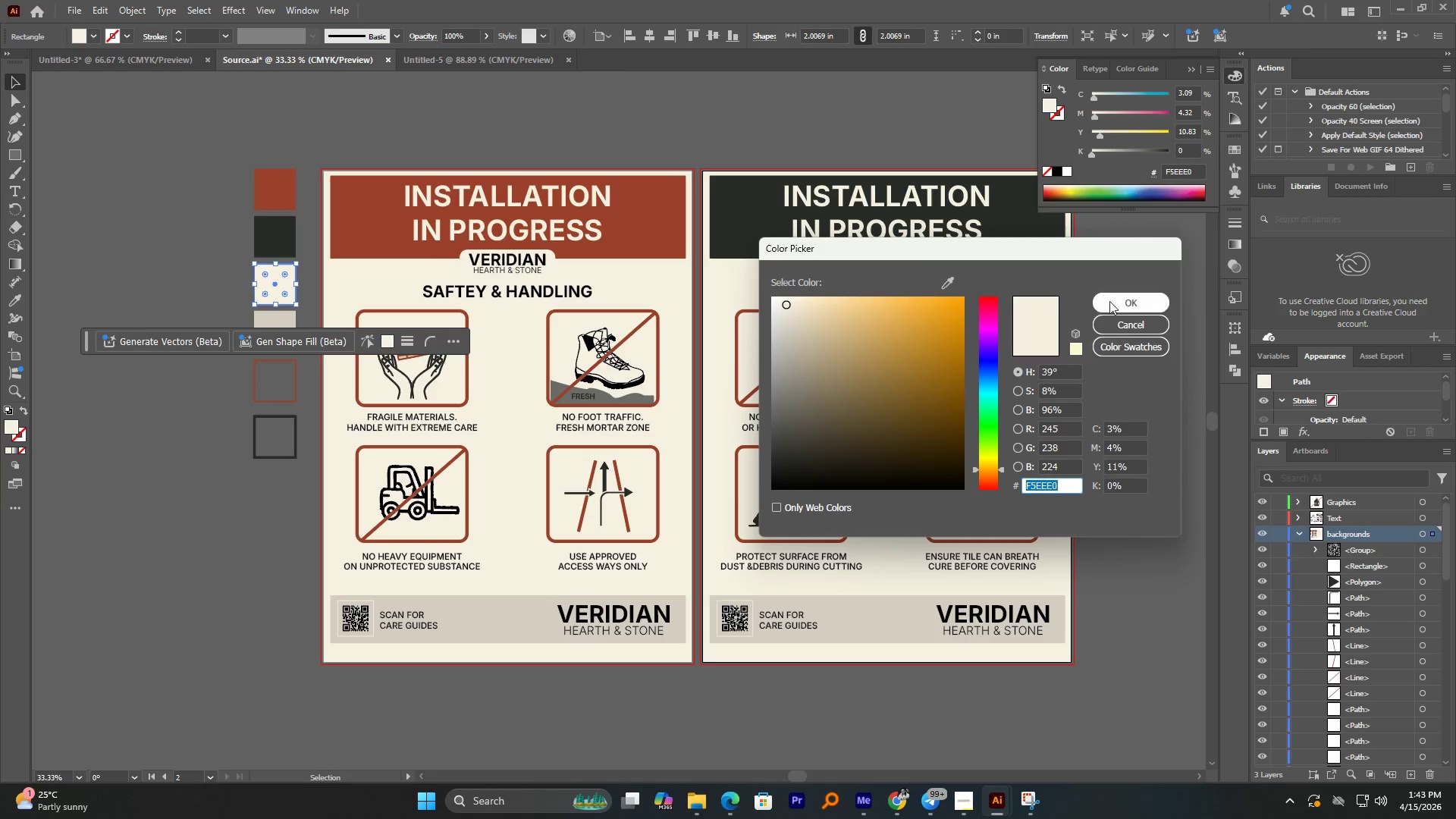 
left_click([1119, 303])
 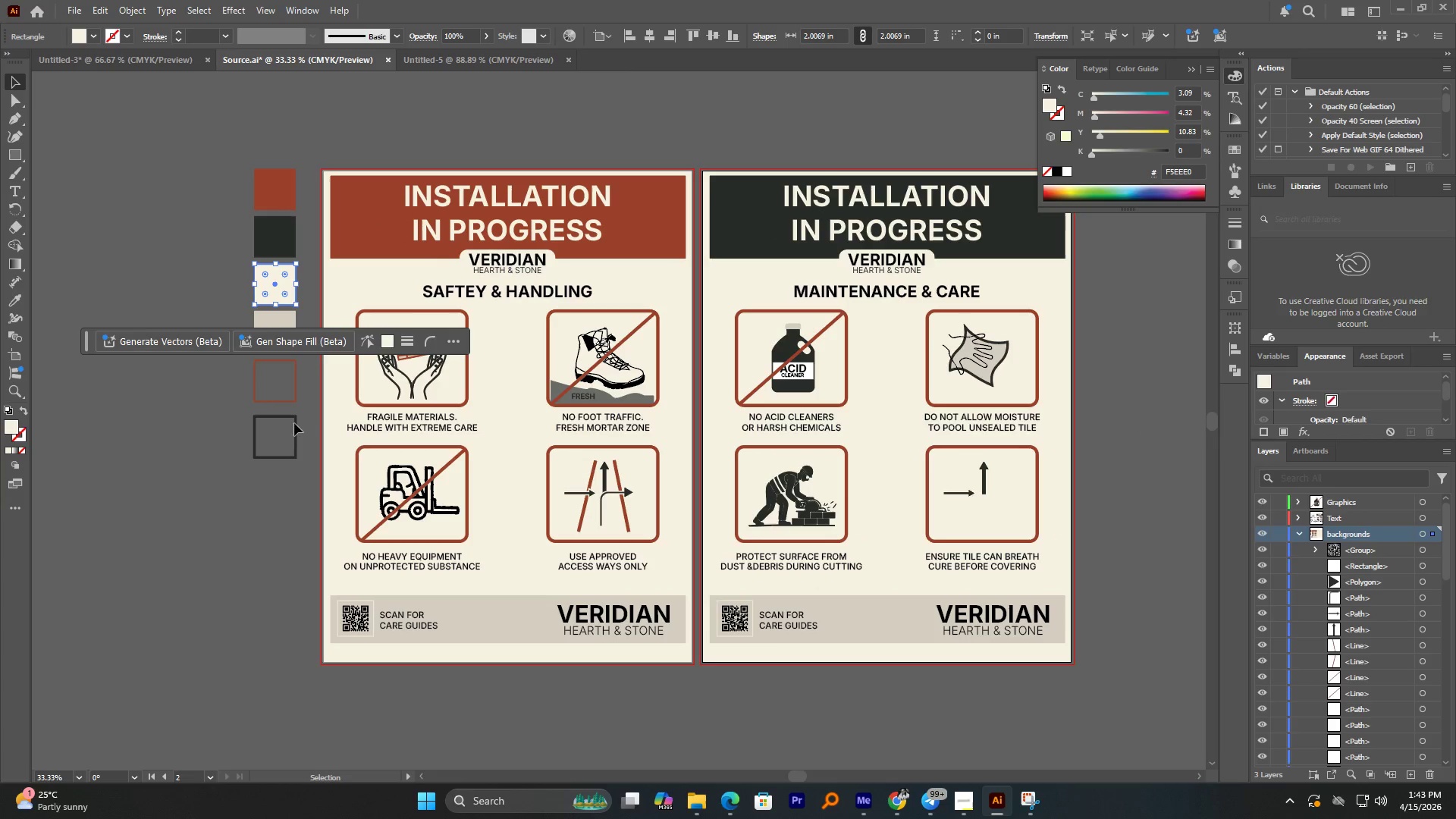 
hold_key(key=AltLeft, duration=2.17)
scroll: coordinate [71, 435], scroll_direction: up, amount: 1.0
 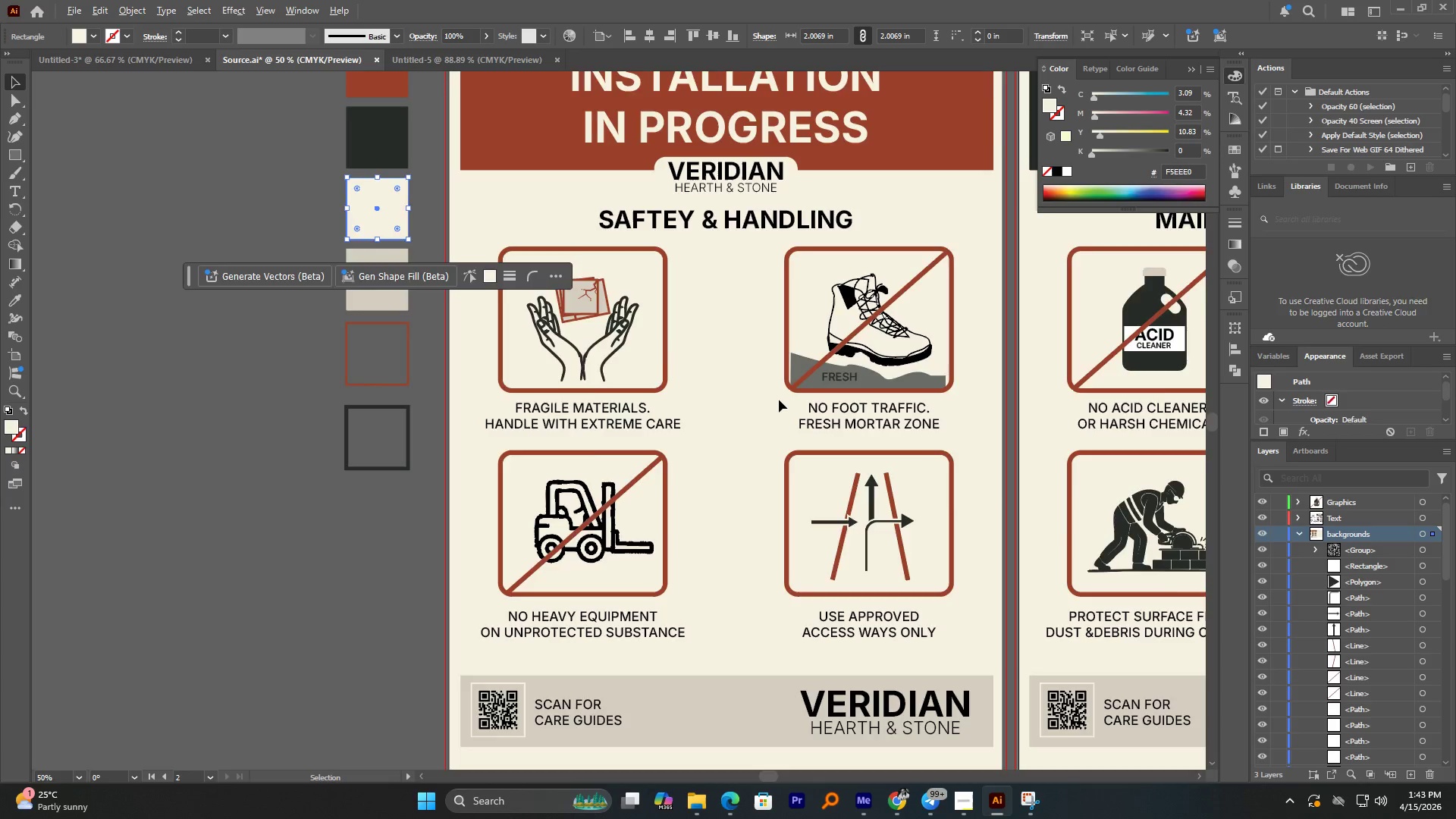 
scroll: coordinate [780, 400], scroll_direction: down, amount: 1.0
 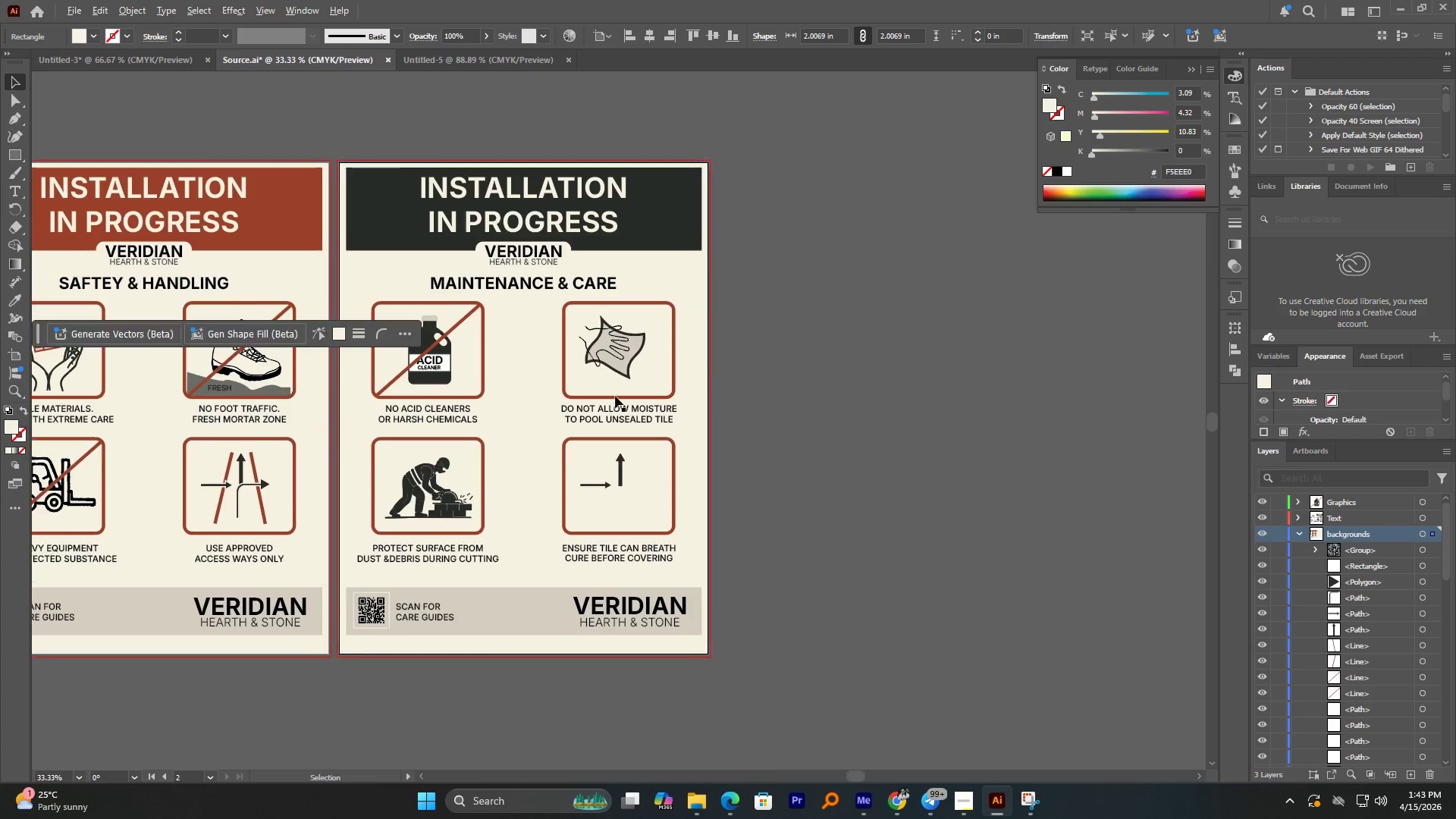 
scroll: coordinate [705, 377], scroll_direction: up, amount: 1.0
 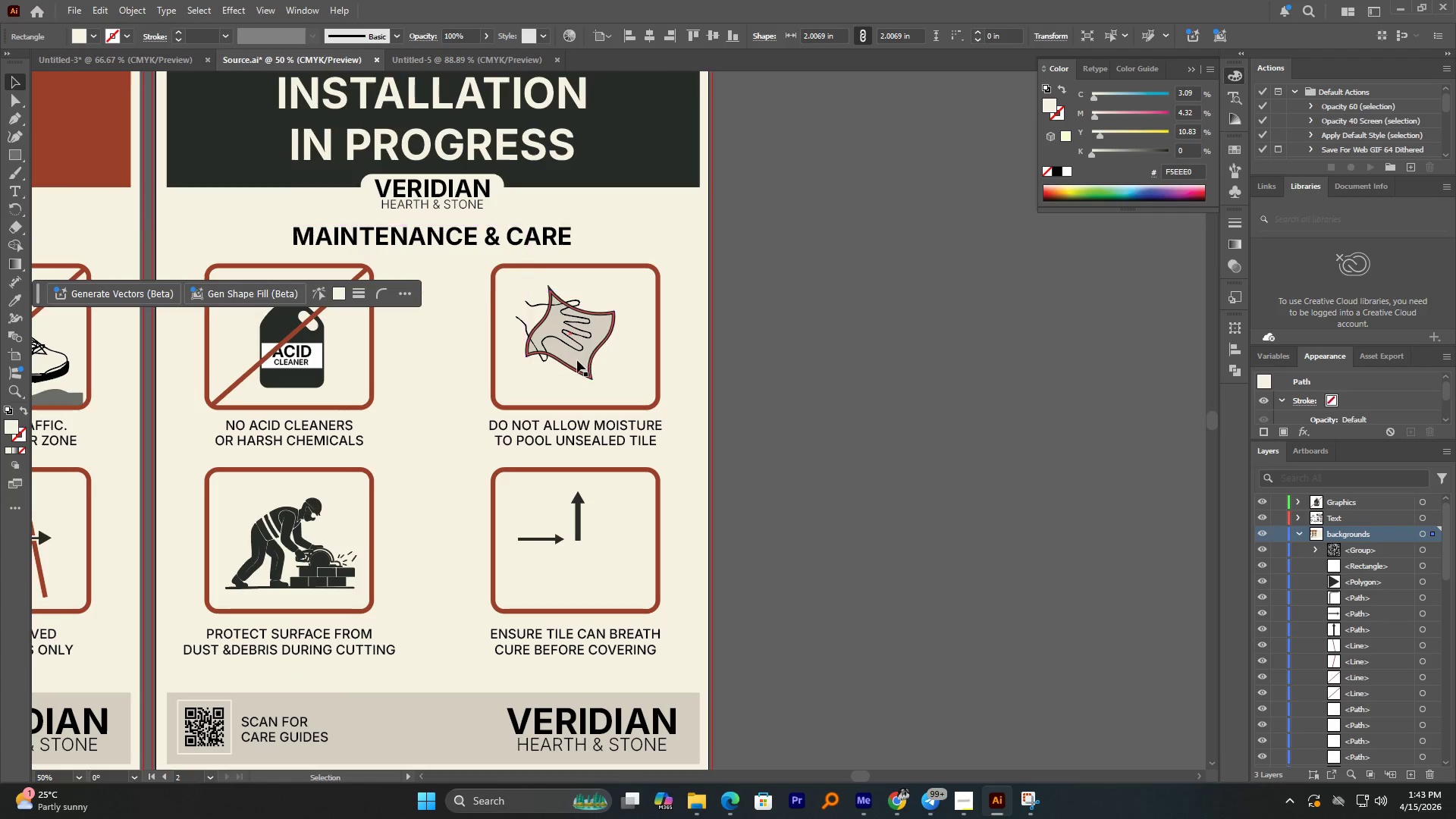 
left_click([575, 360])
 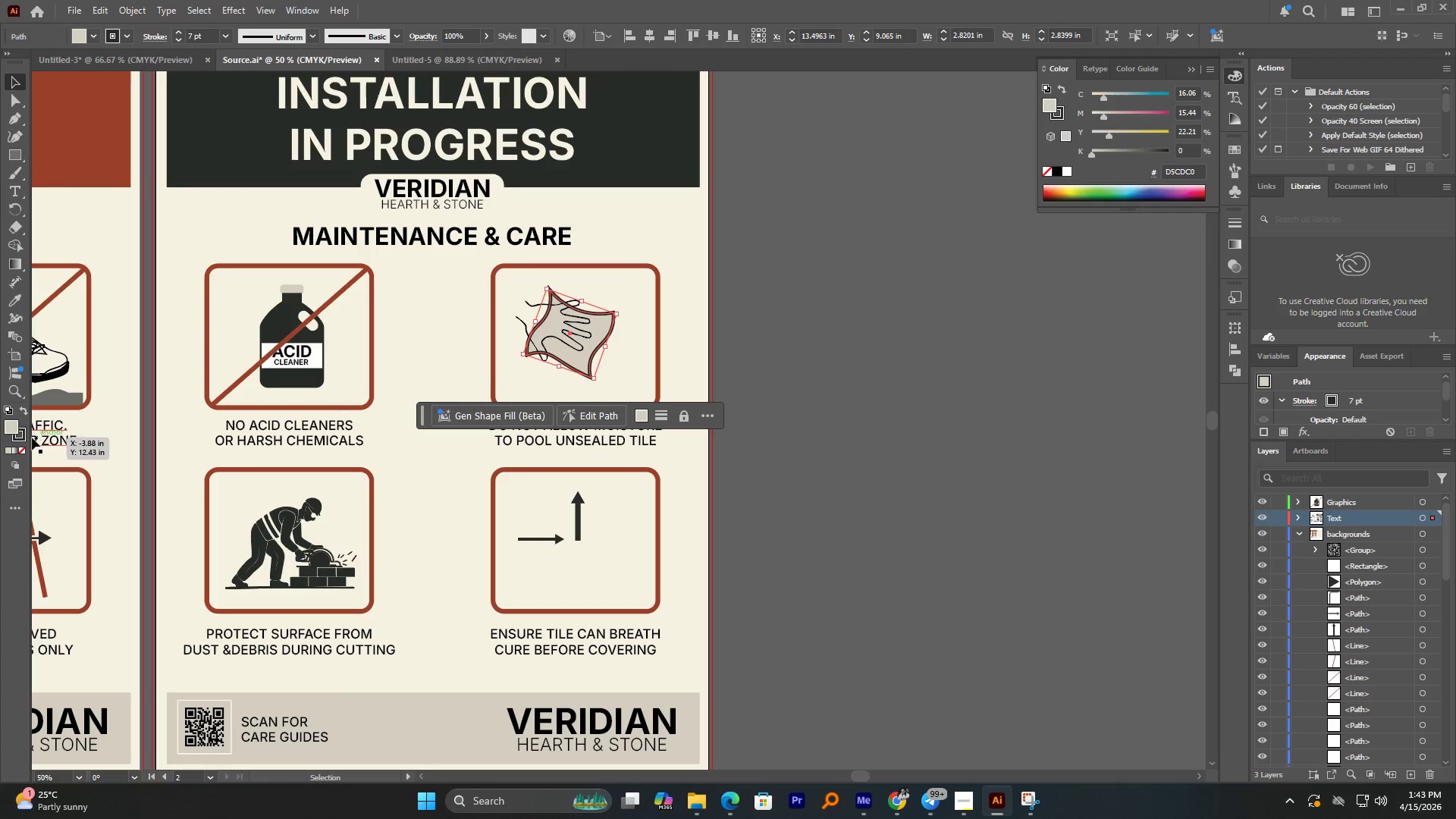 
double_click([22, 439])
 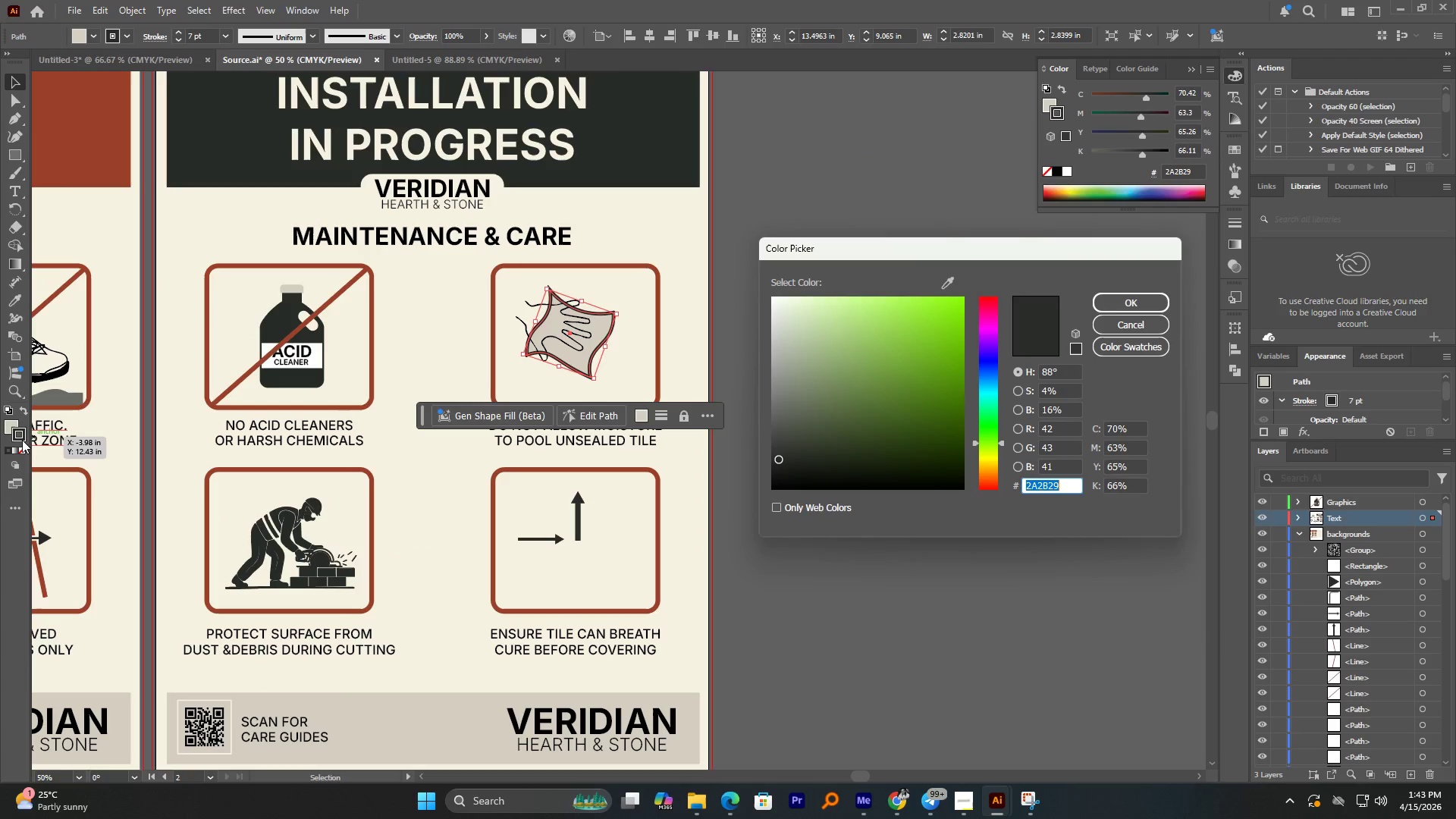 
key(Control+V)
 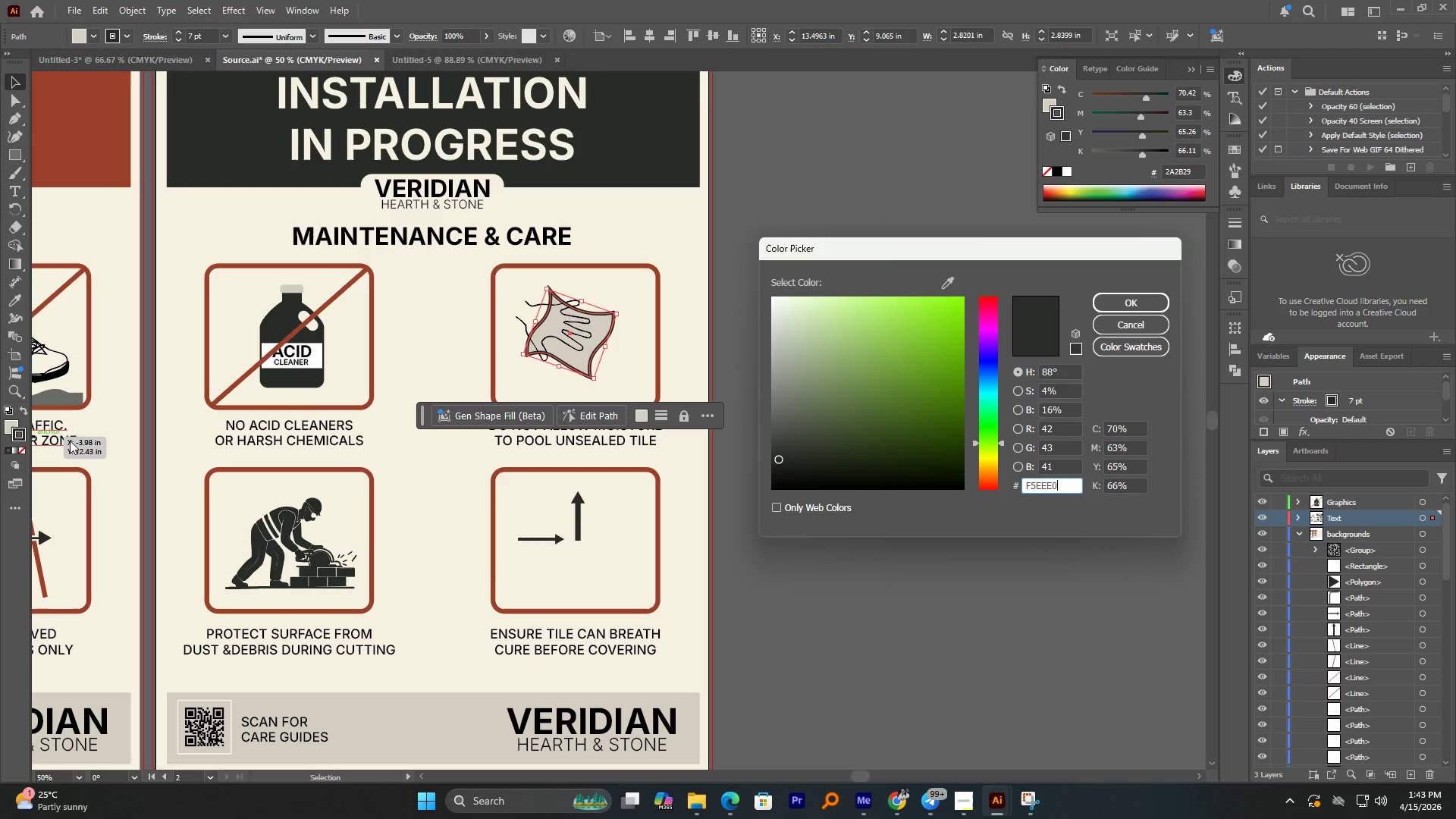 
key(Control+NumpadEnter)
 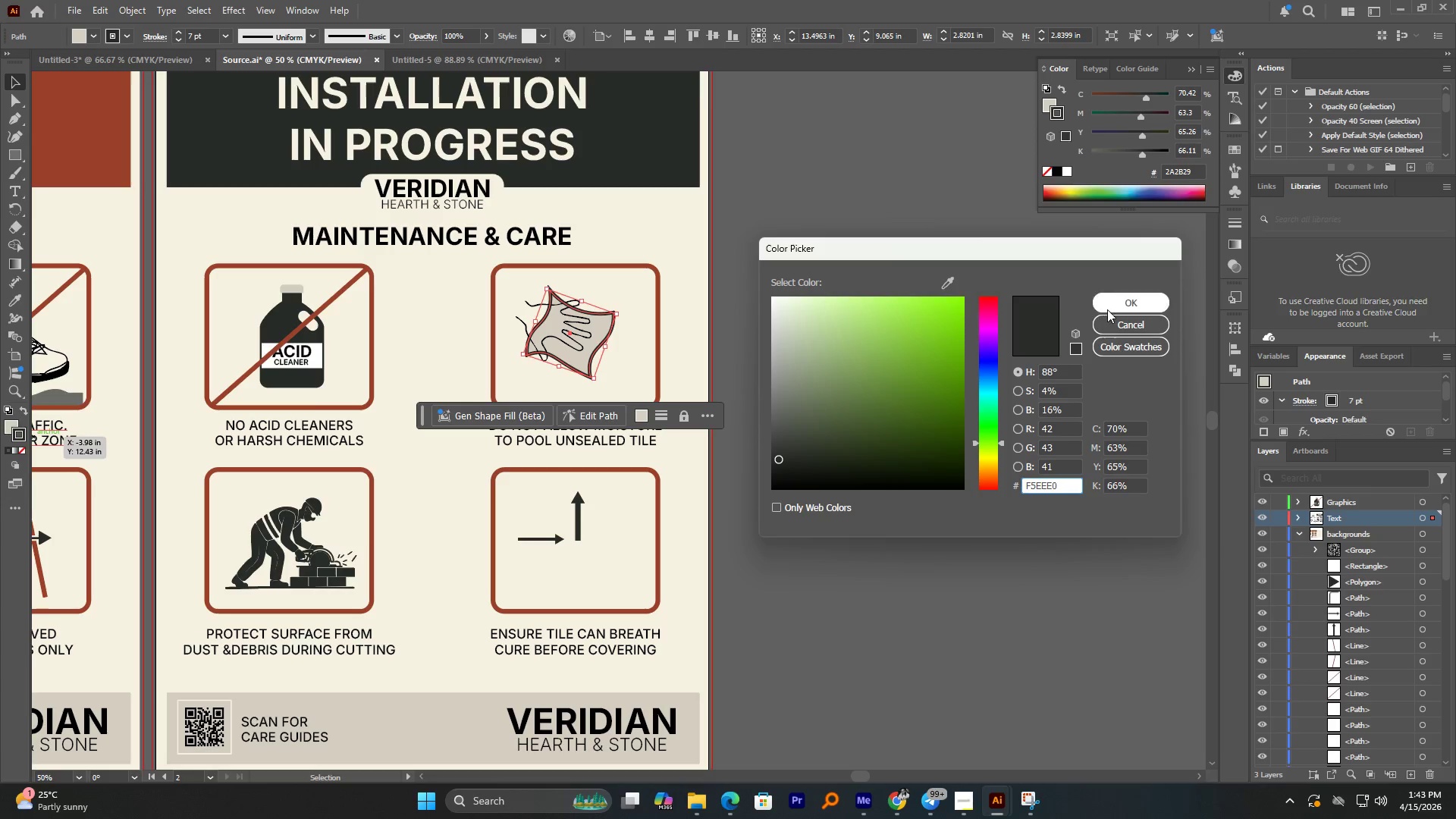 
double_click([855, 339])
 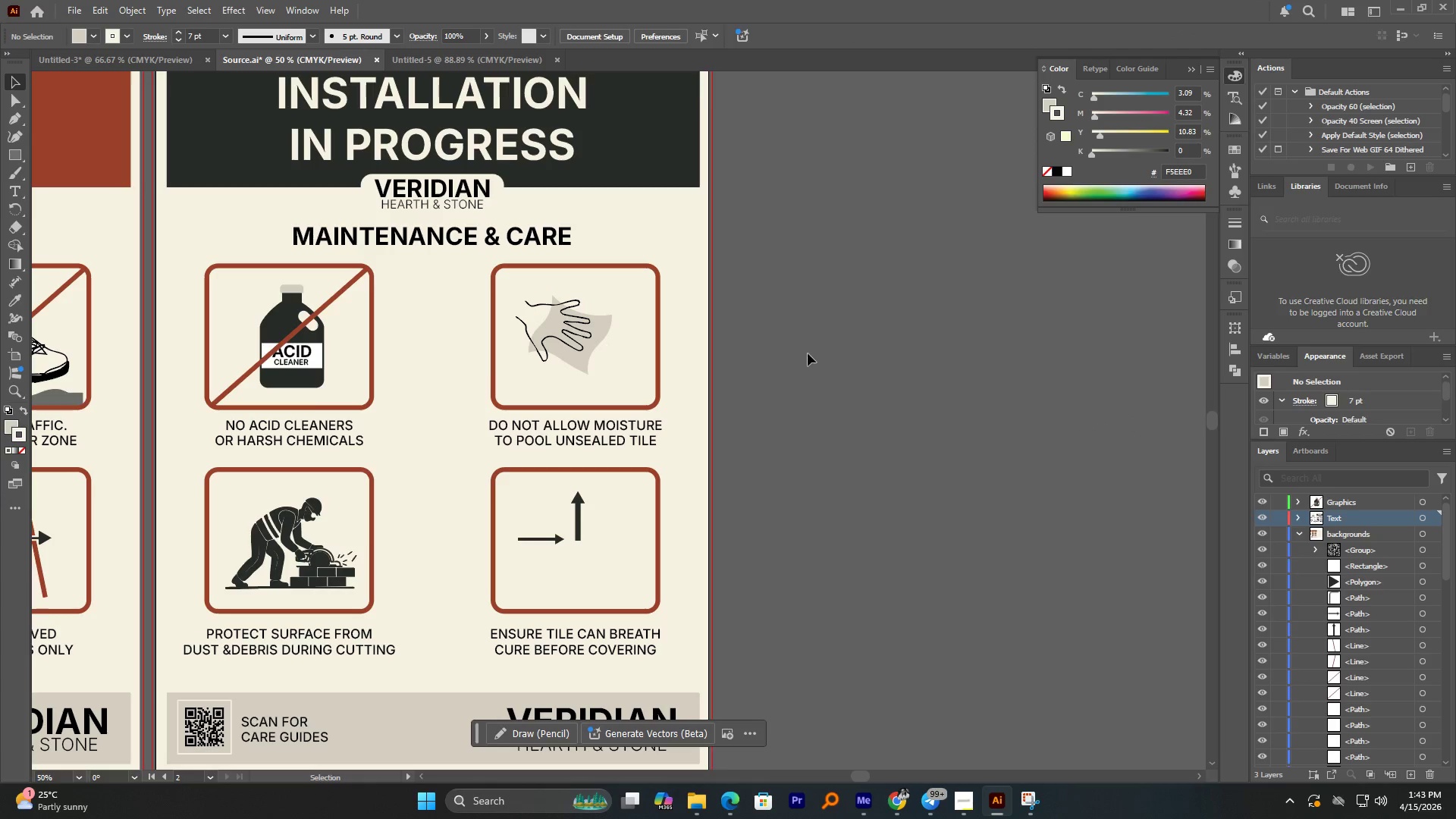 
hold_key(key=AltLeft, duration=3.23)
scroll: coordinate [588, 325], scroll_direction: up, amount: 3.0
 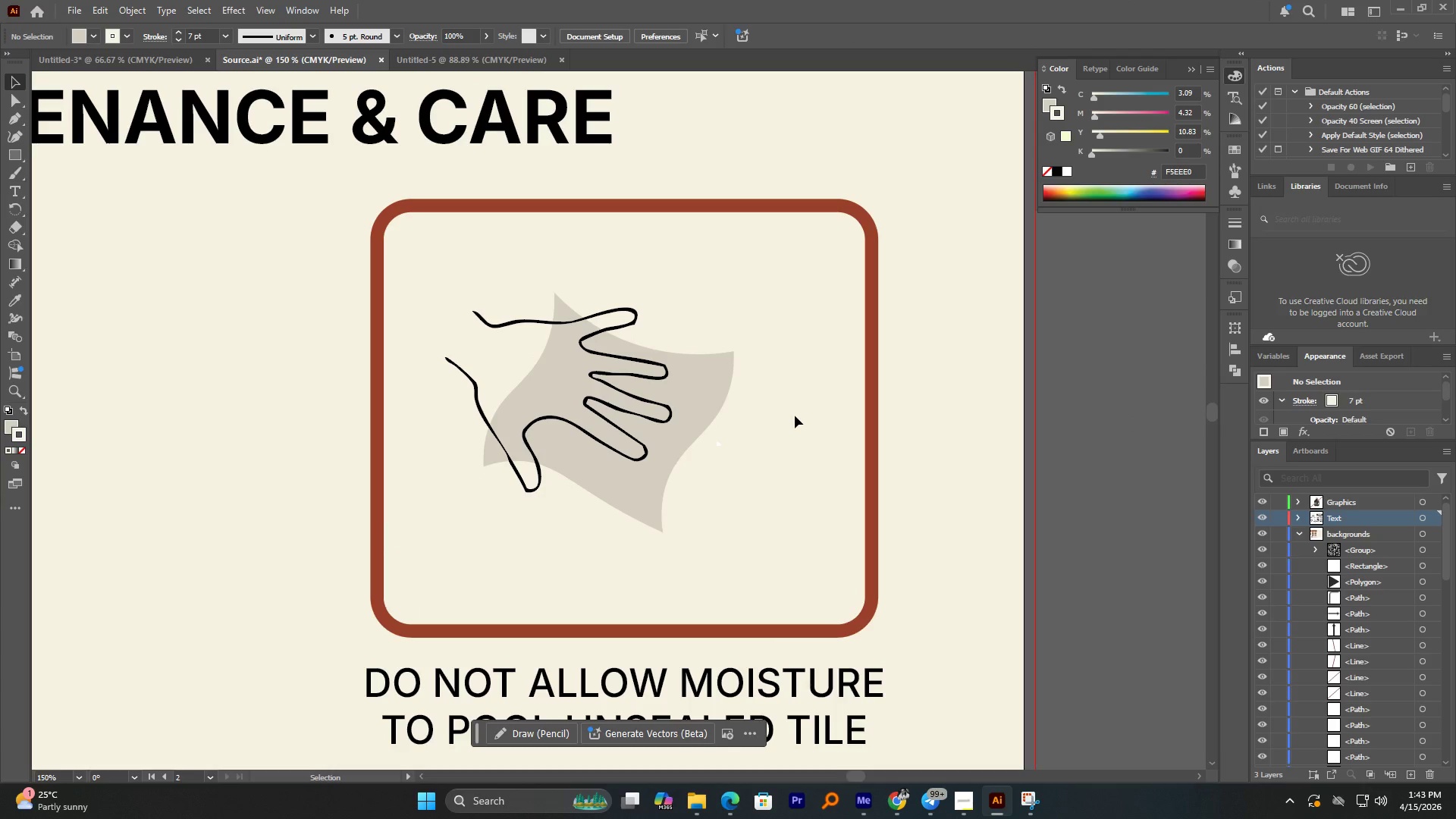 
wait(10.7)
 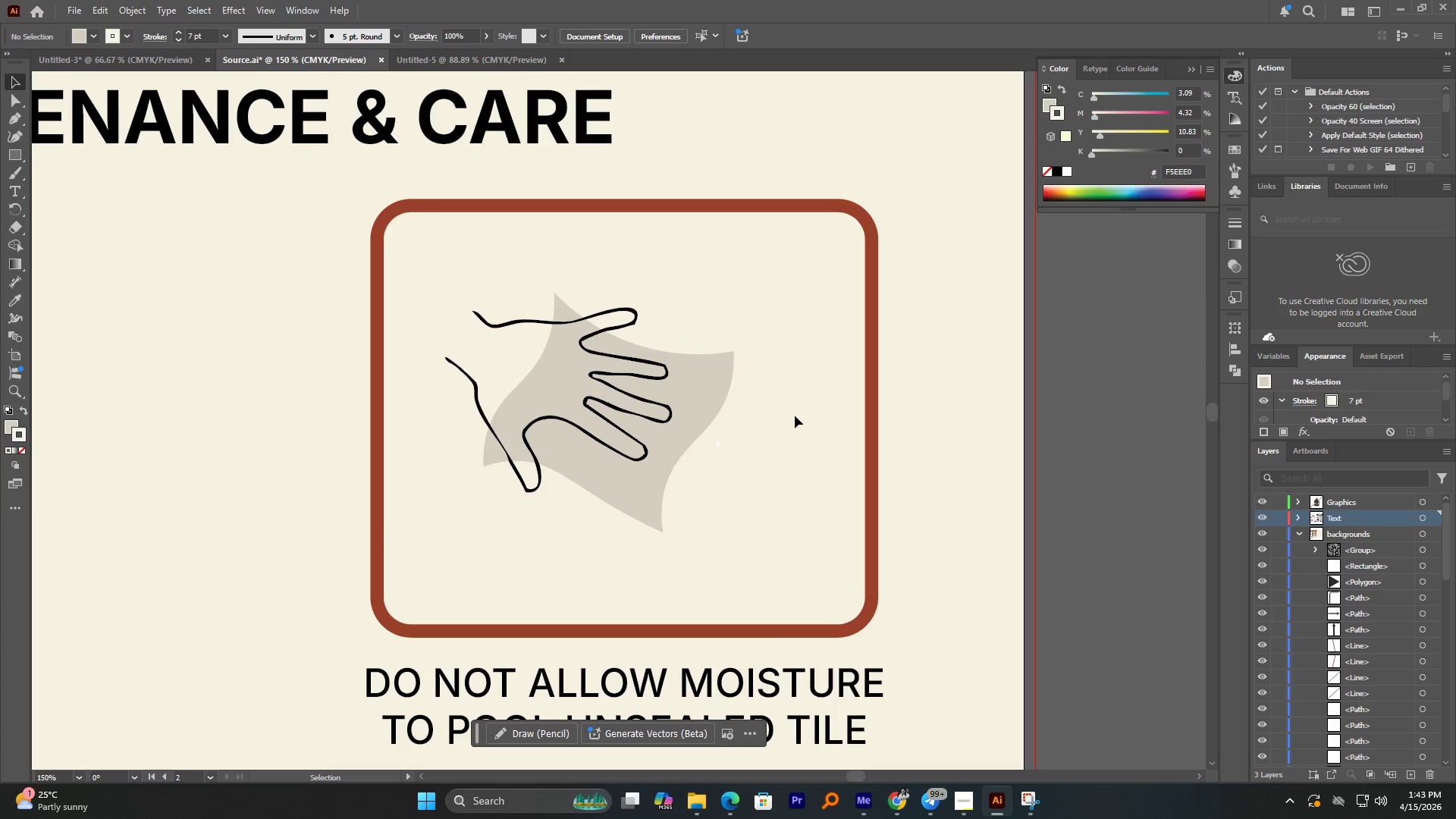 
right_click([17, 156])
 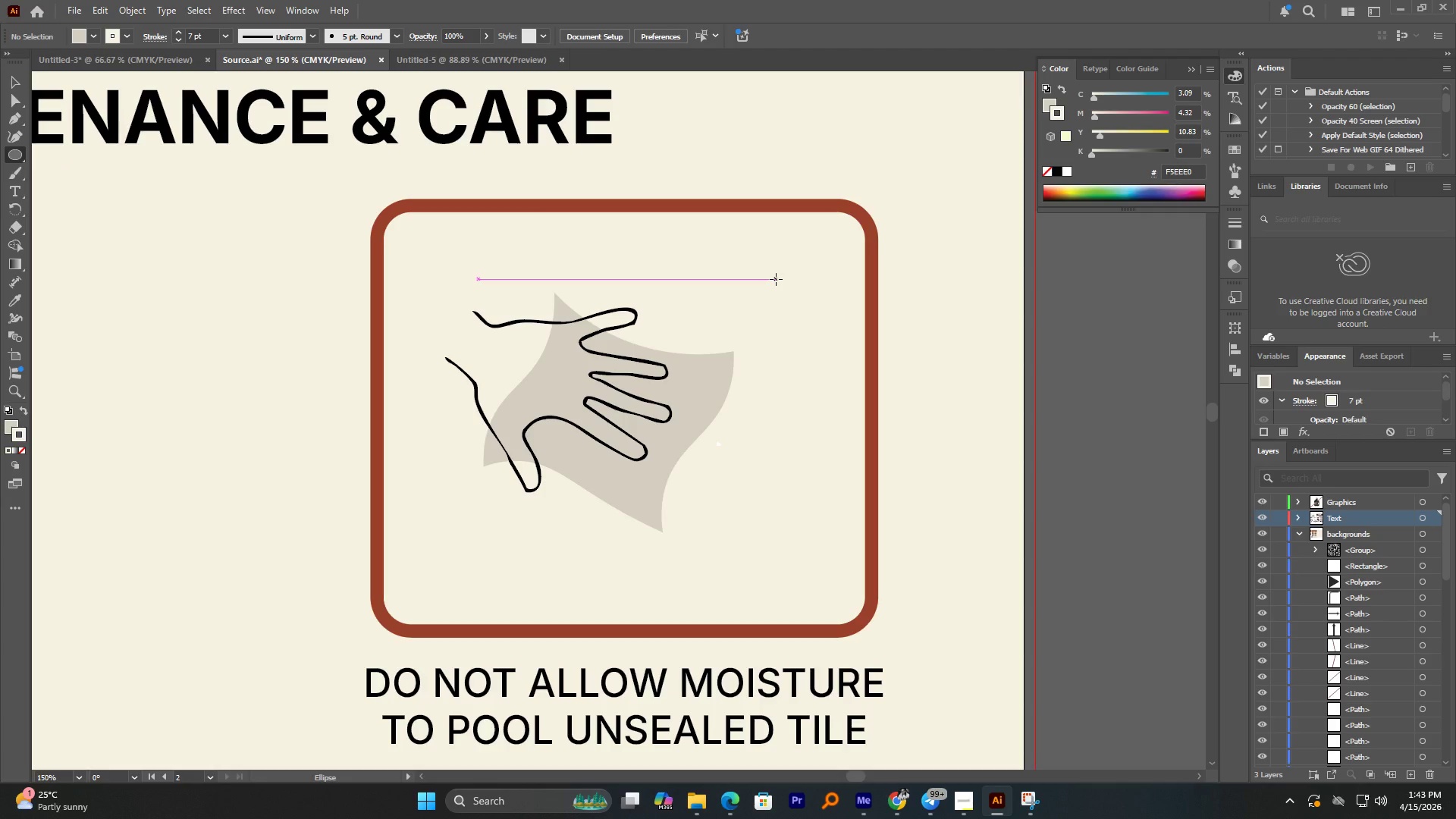 
wait(5.2)
 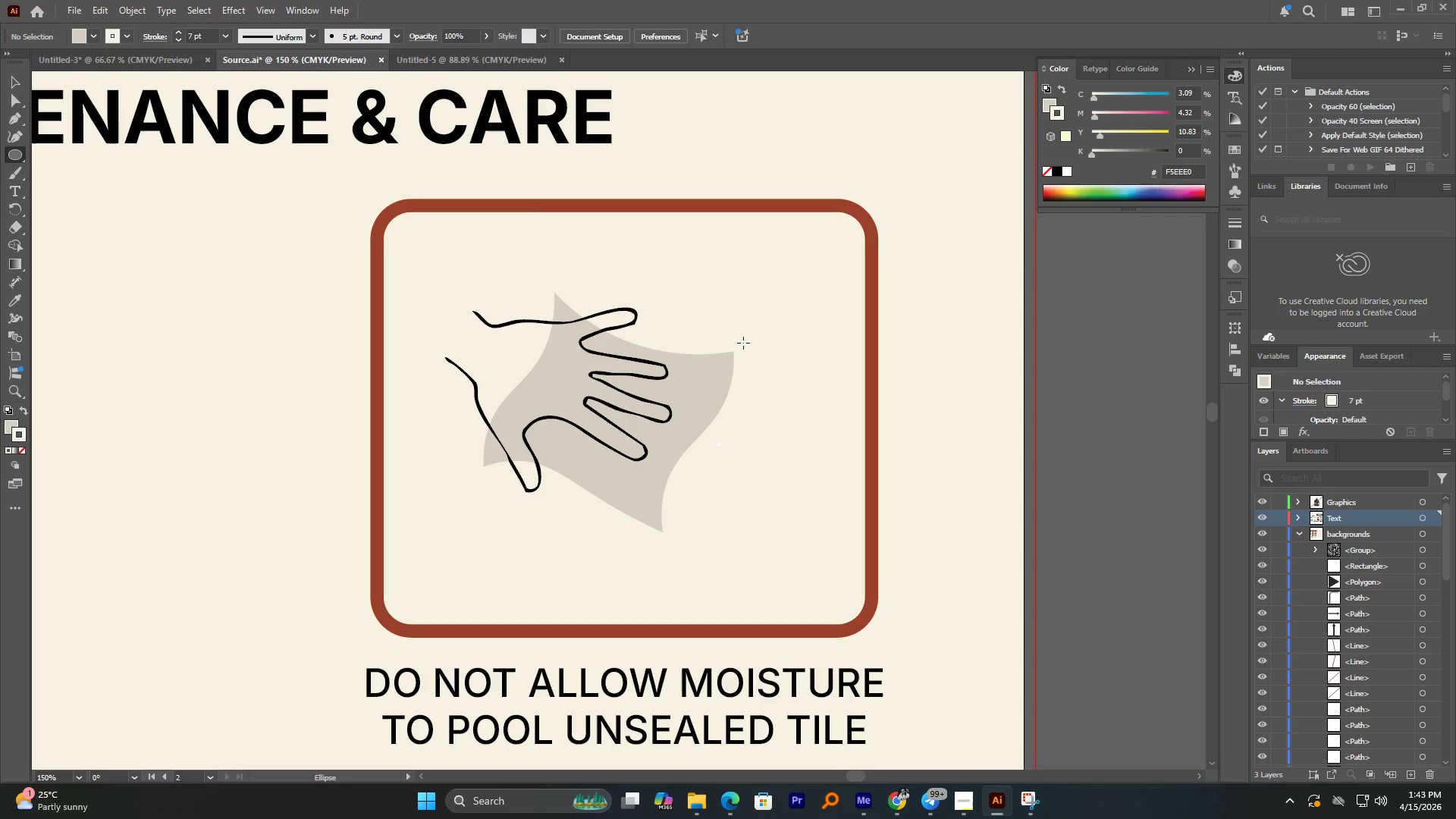 
hold_key(key=ShiftLeft, duration=1.03)
left_click_drag(start_coordinate=[776, 276], to_coordinate=[797, 396])
 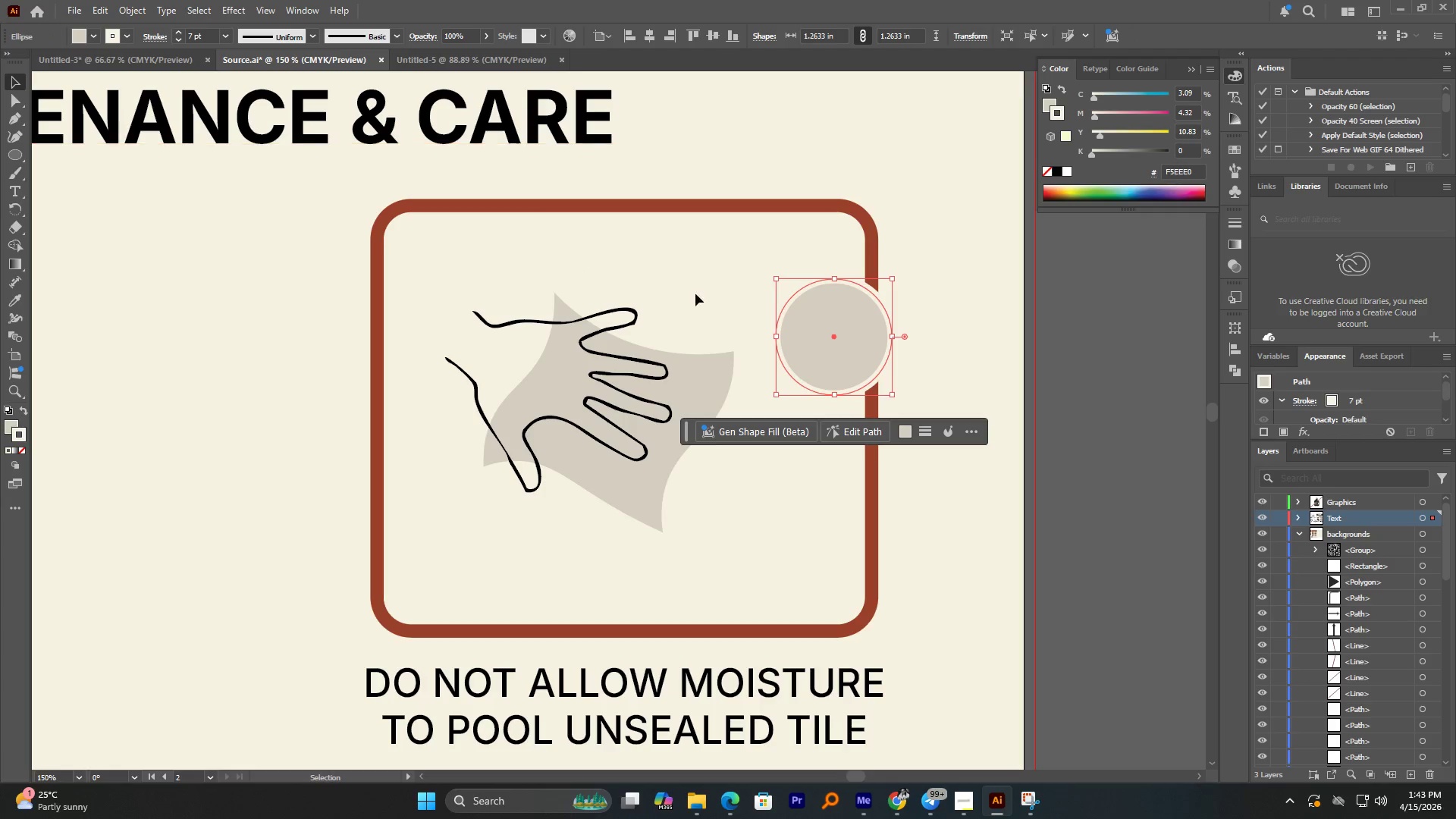 
left_click_drag(start_coordinate=[834, 340], to_coordinate=[785, 312])
 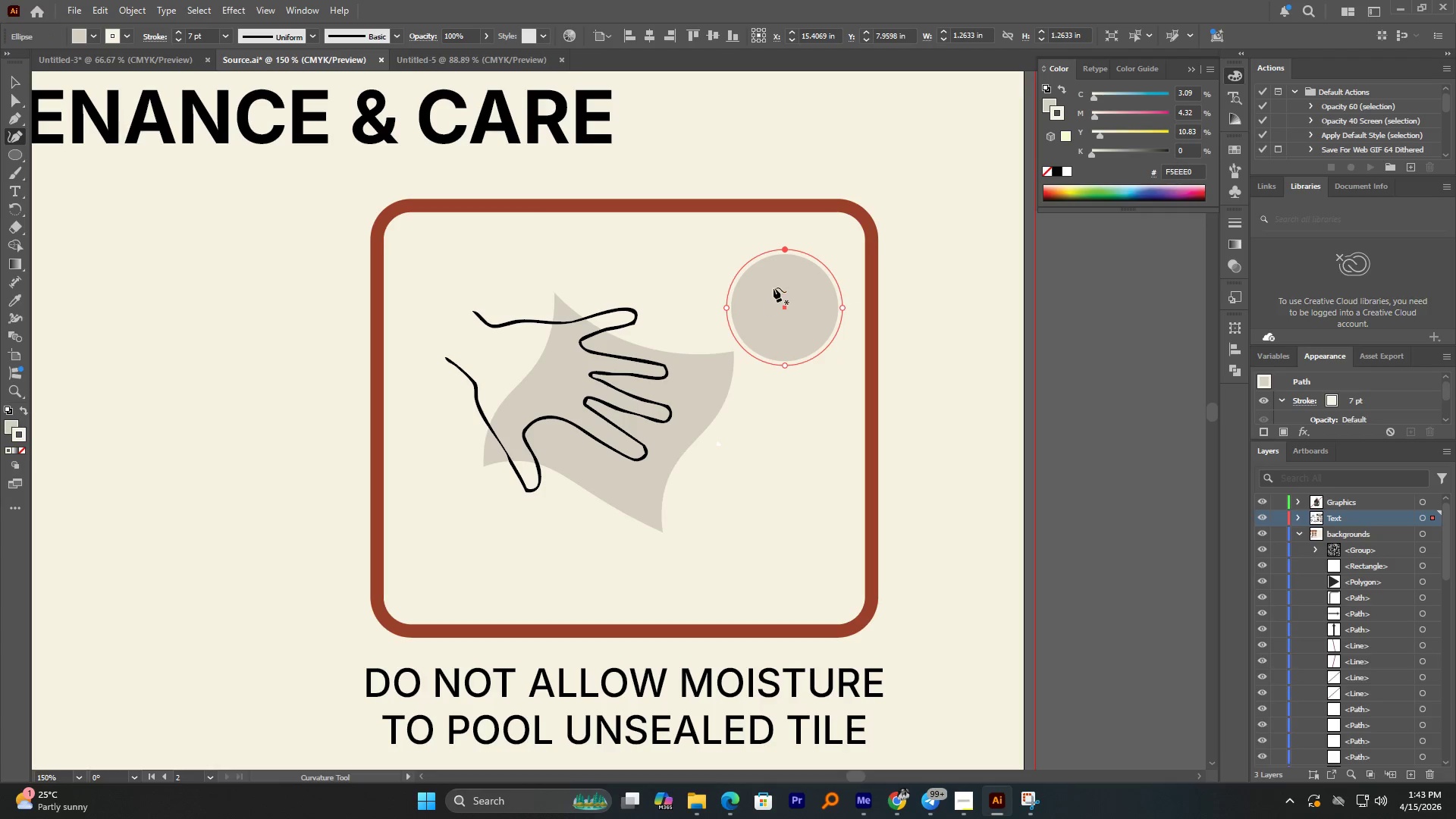 
left_click_drag(start_coordinate=[787, 249], to_coordinate=[786, 187])
 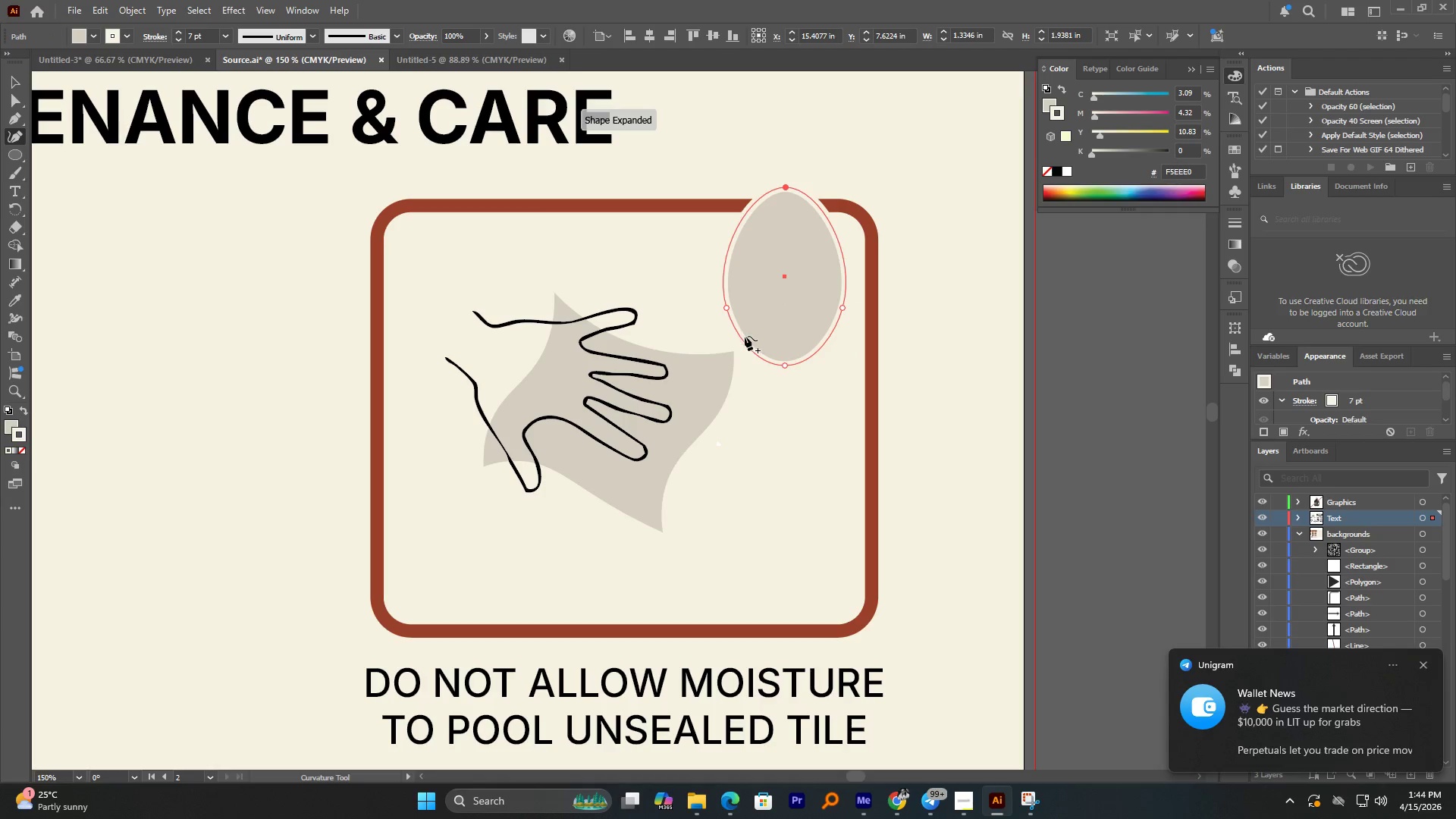 
hold_key(key=ShiftLeft, duration=0.95)
 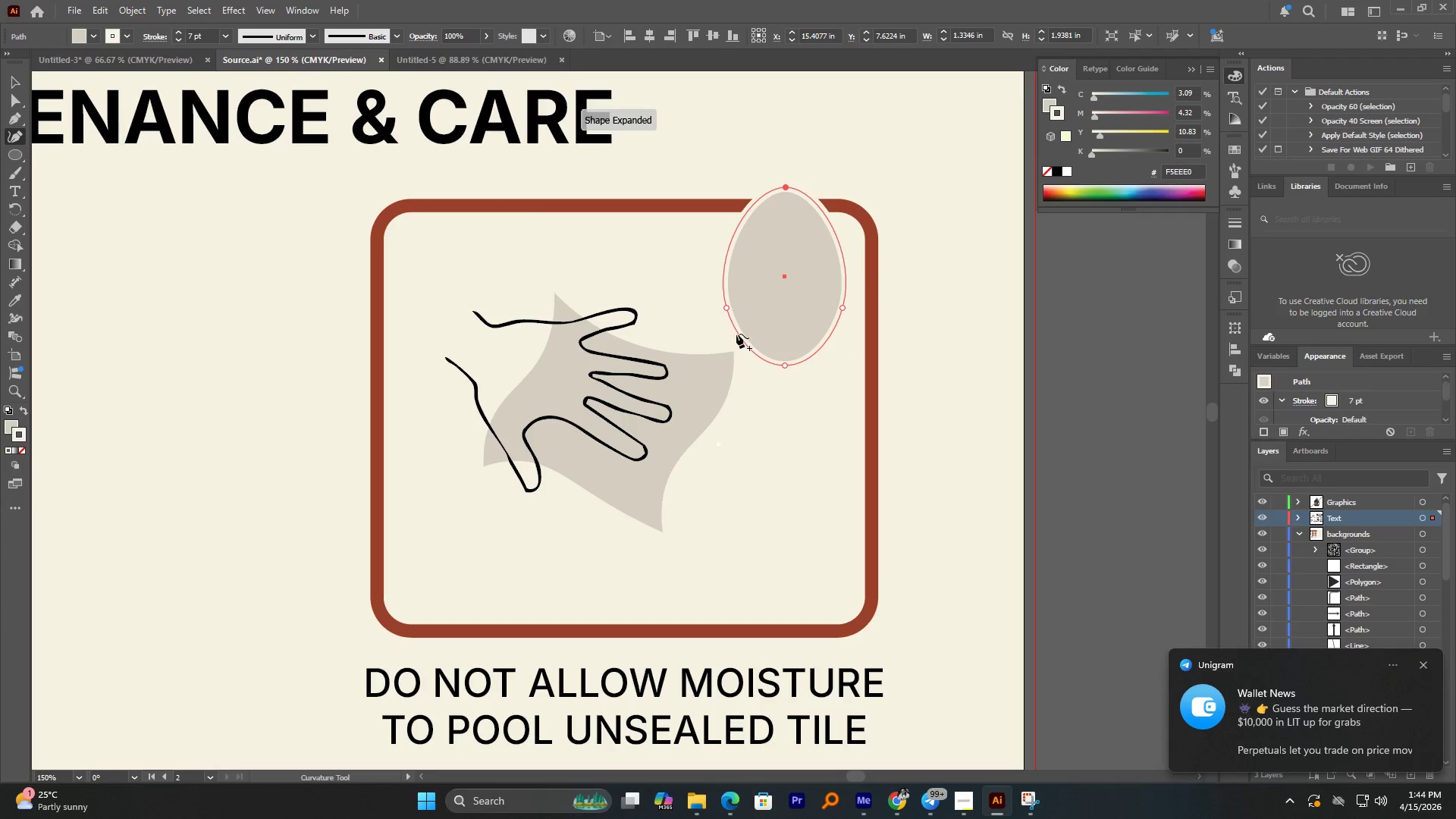 
left_click_drag(start_coordinate=[736, 334], to_coordinate=[736, 350])
 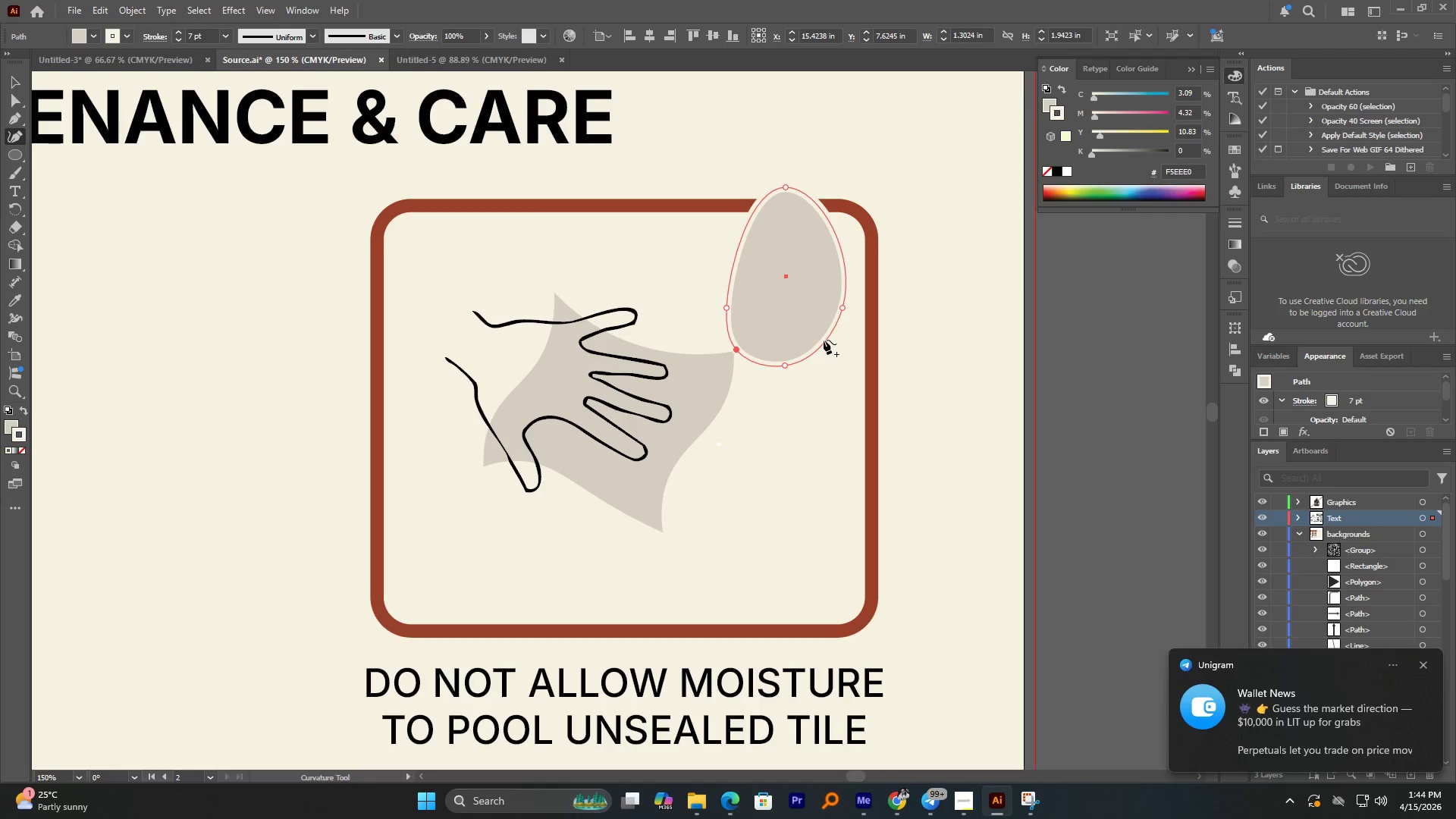 
left_click_drag(start_coordinate=[824, 340], to_coordinate=[828, 354])
 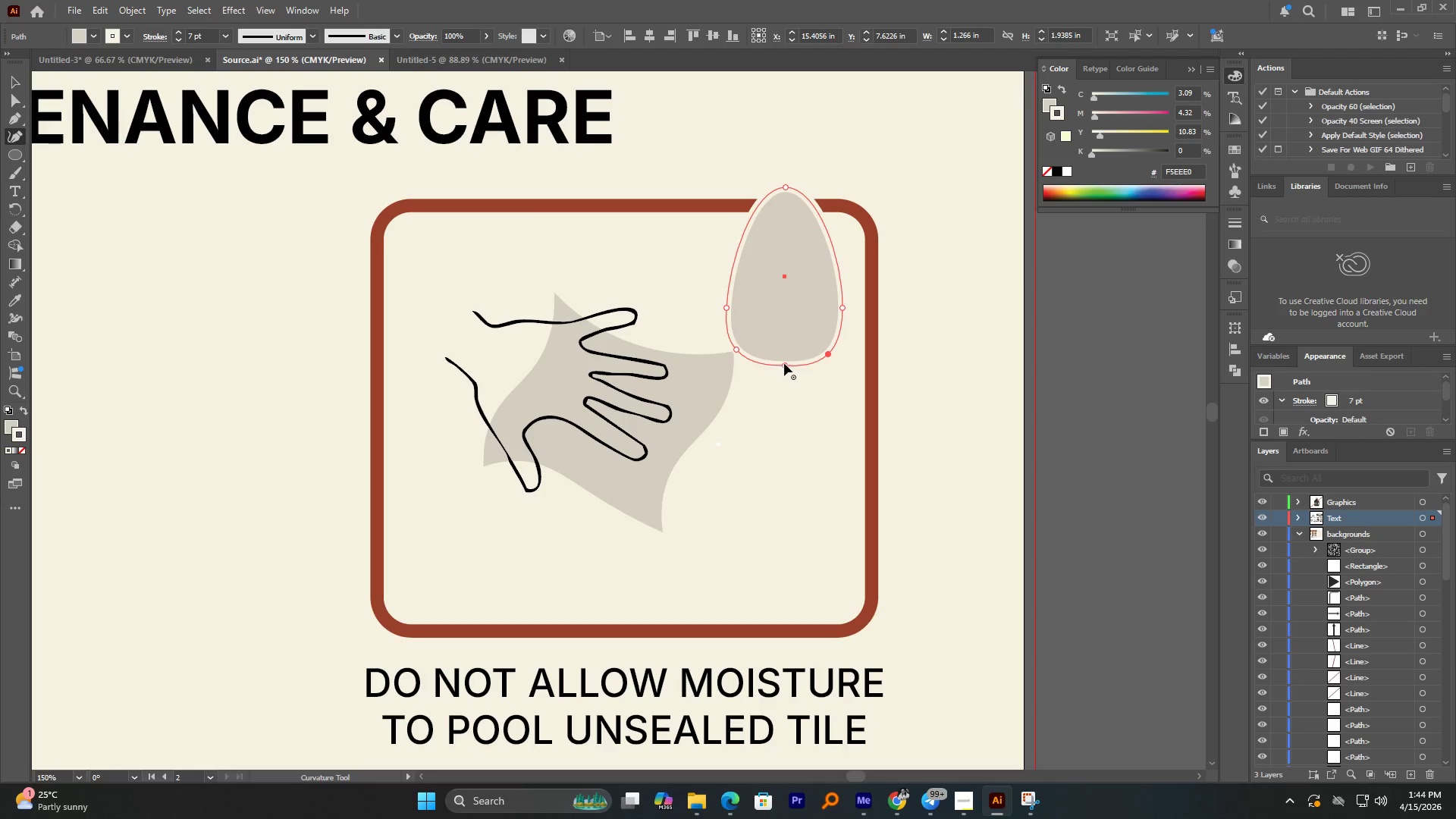 
left_click_drag(start_coordinate=[784, 363], to_coordinate=[787, 376])
 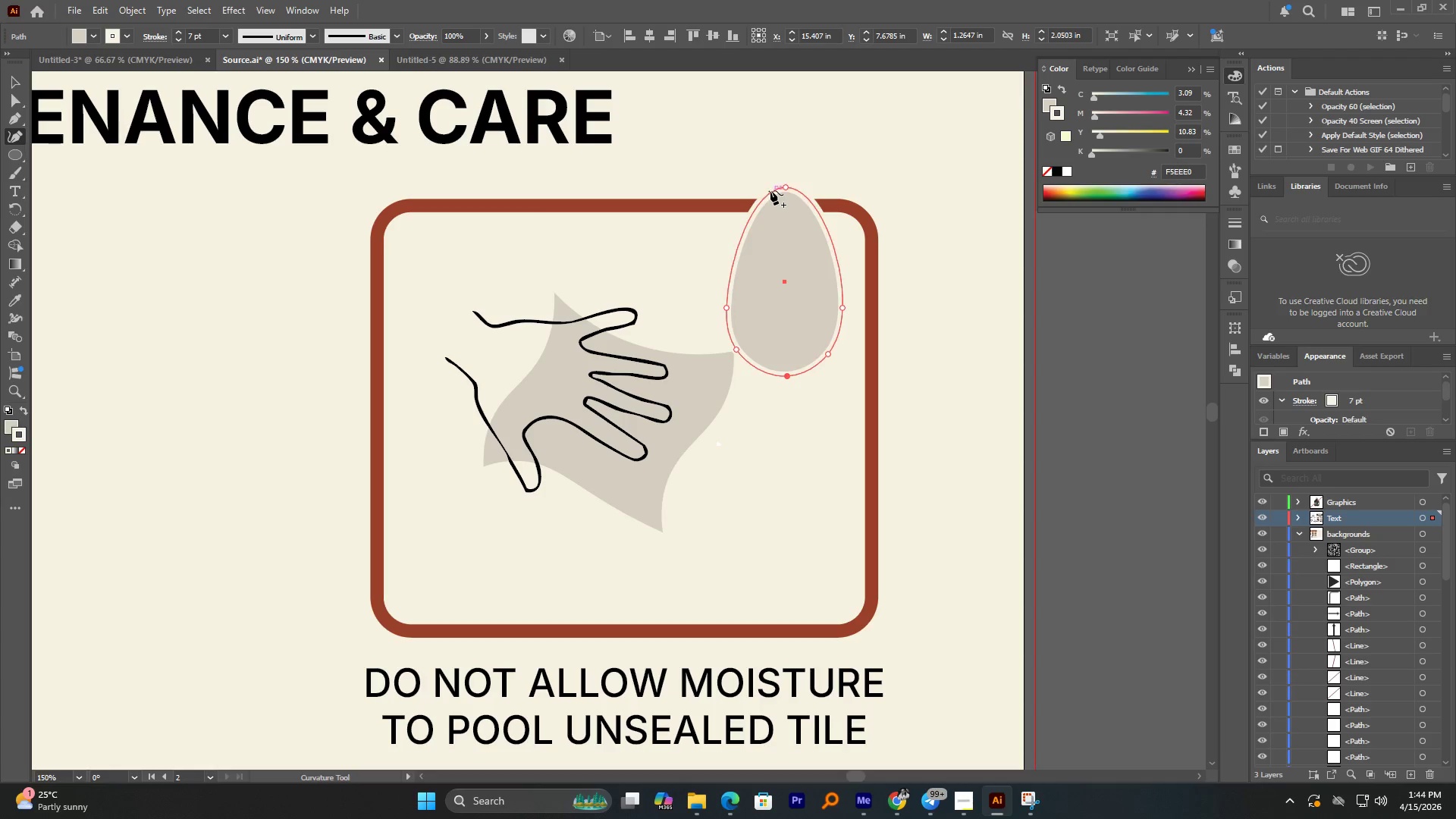 
left_click_drag(start_coordinate=[771, 189], to_coordinate=[771, 203])
 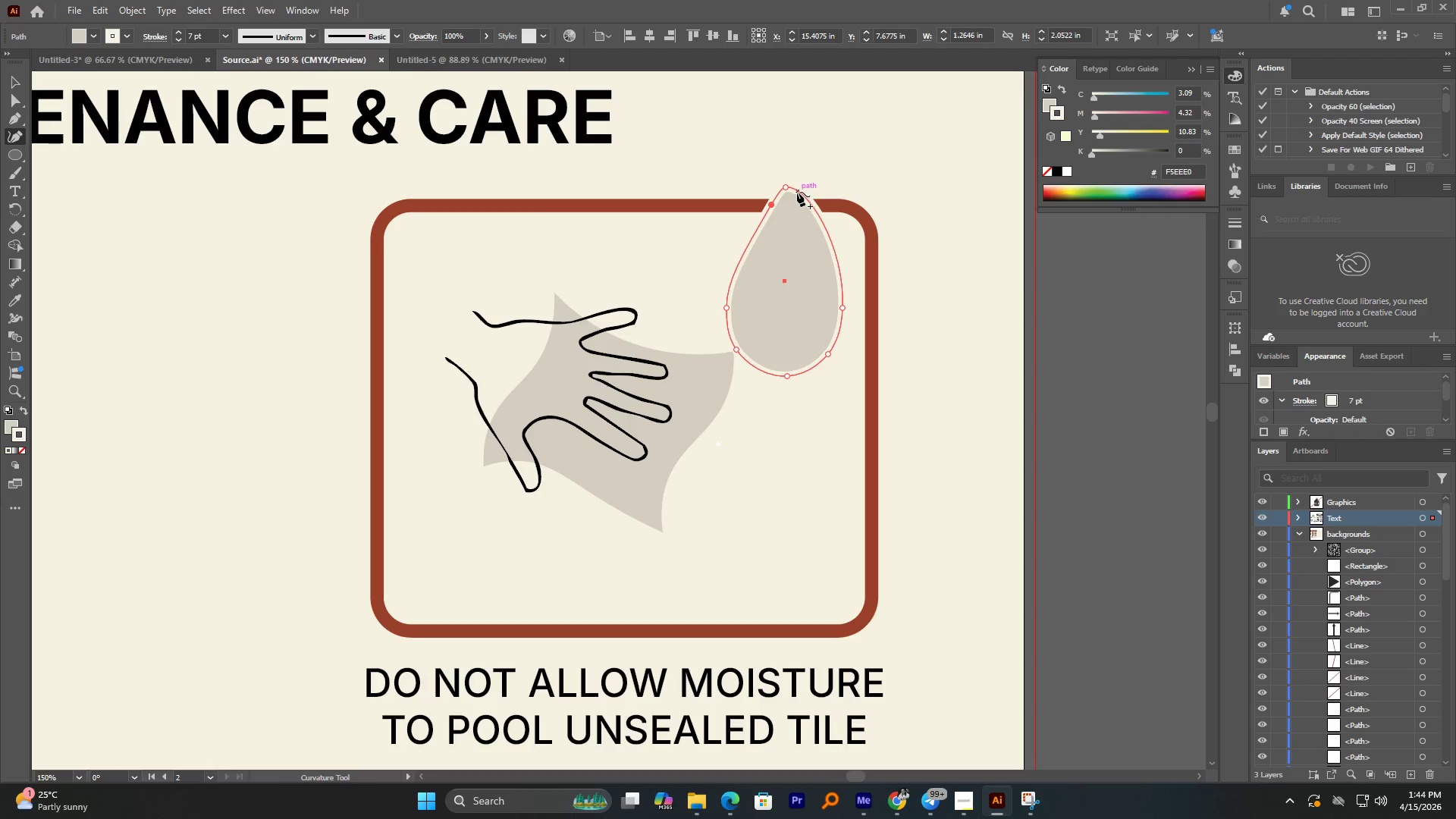 
left_click_drag(start_coordinate=[799, 192], to_coordinate=[798, 206])
 